 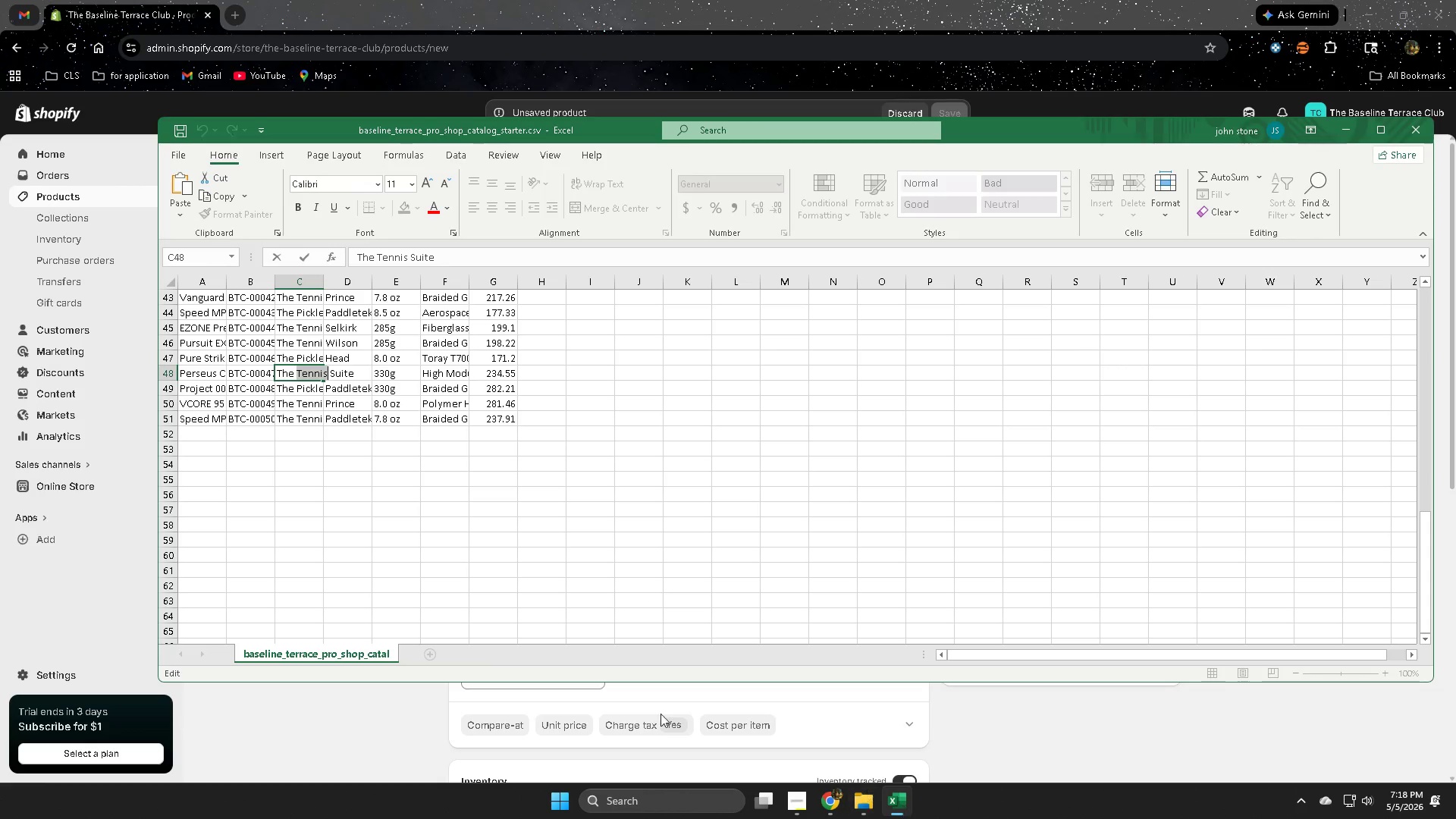 
double_click([247, 378])
 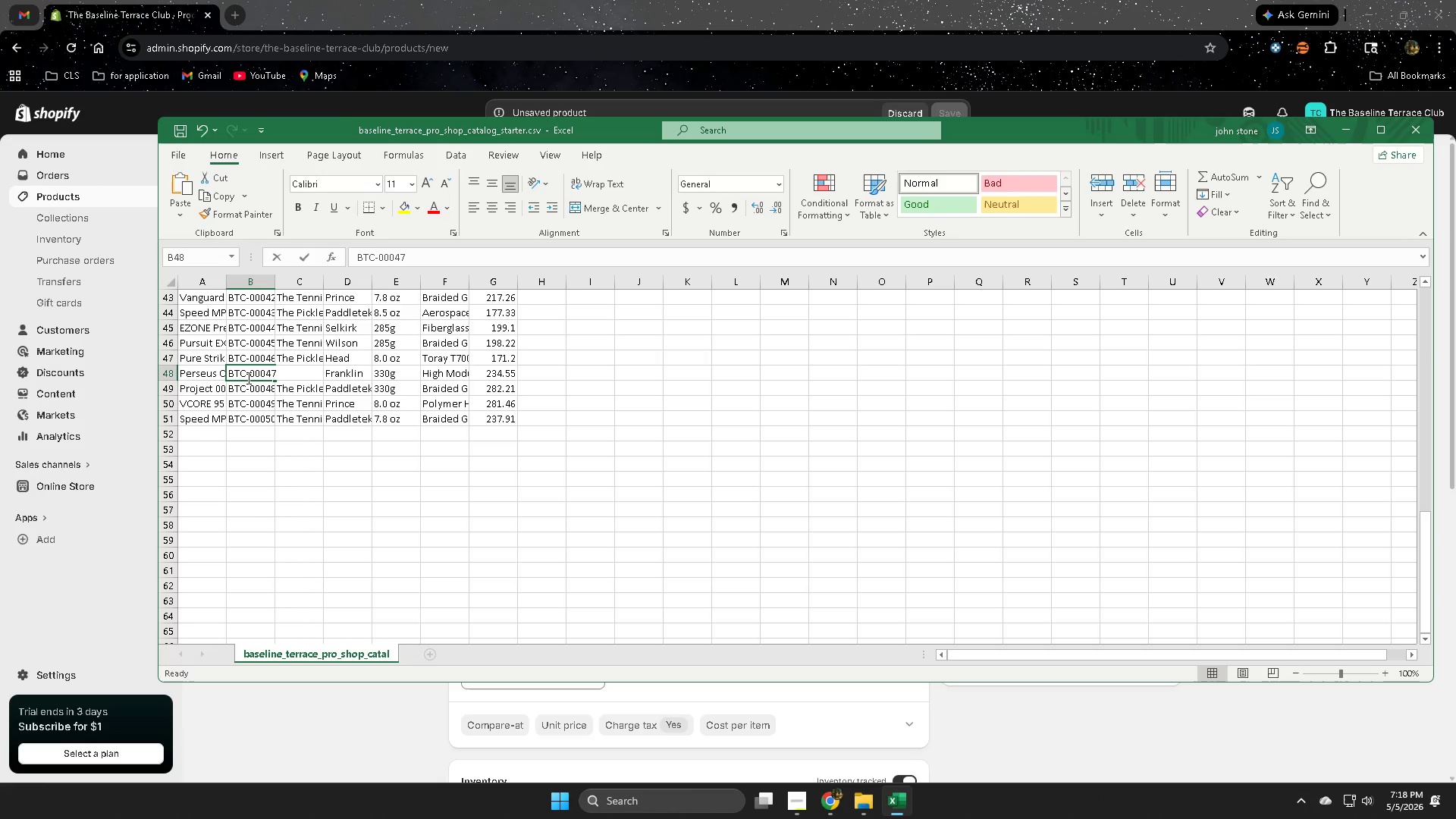 
triple_click([247, 378])
 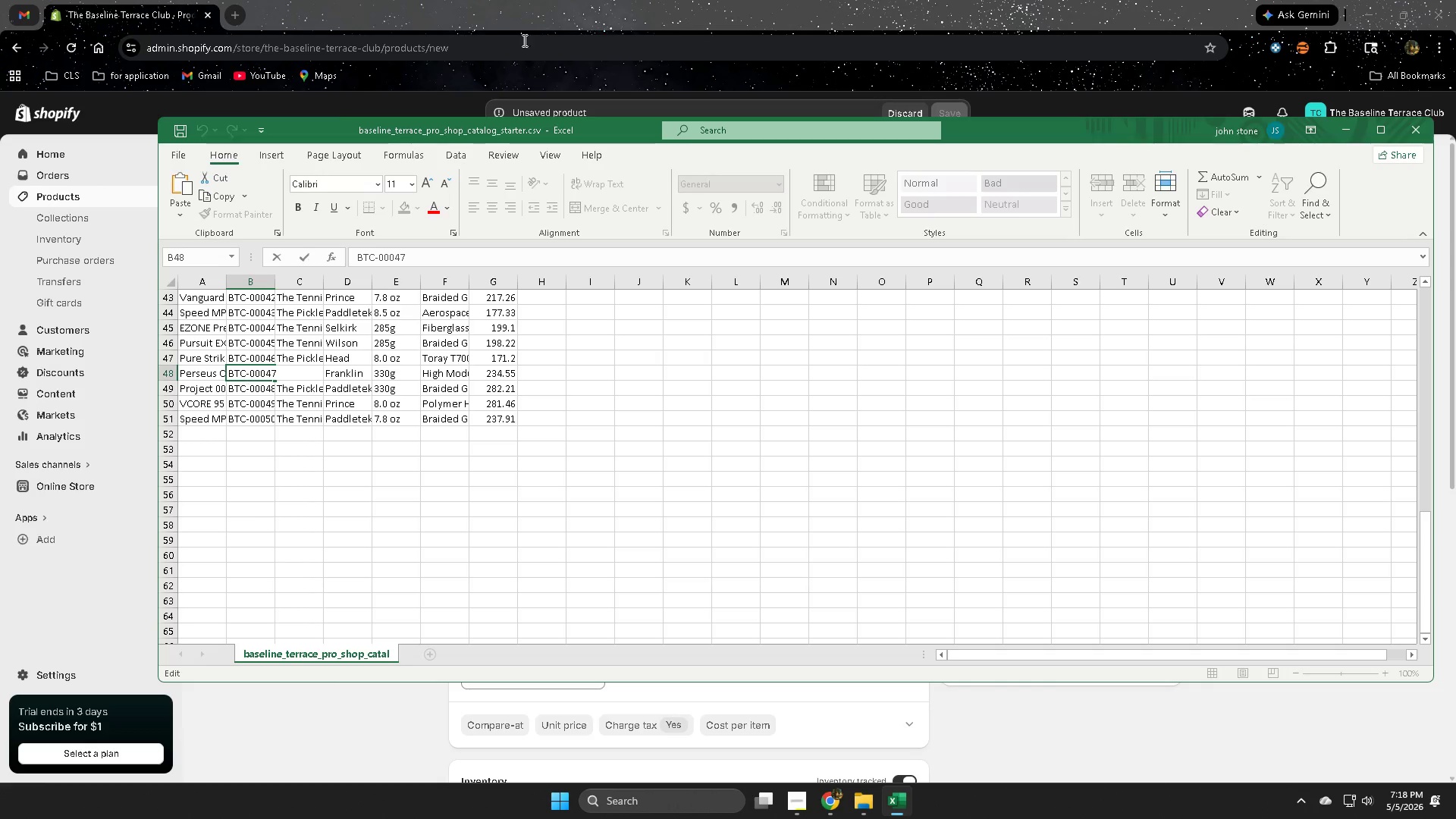 
left_click([618, 0])
 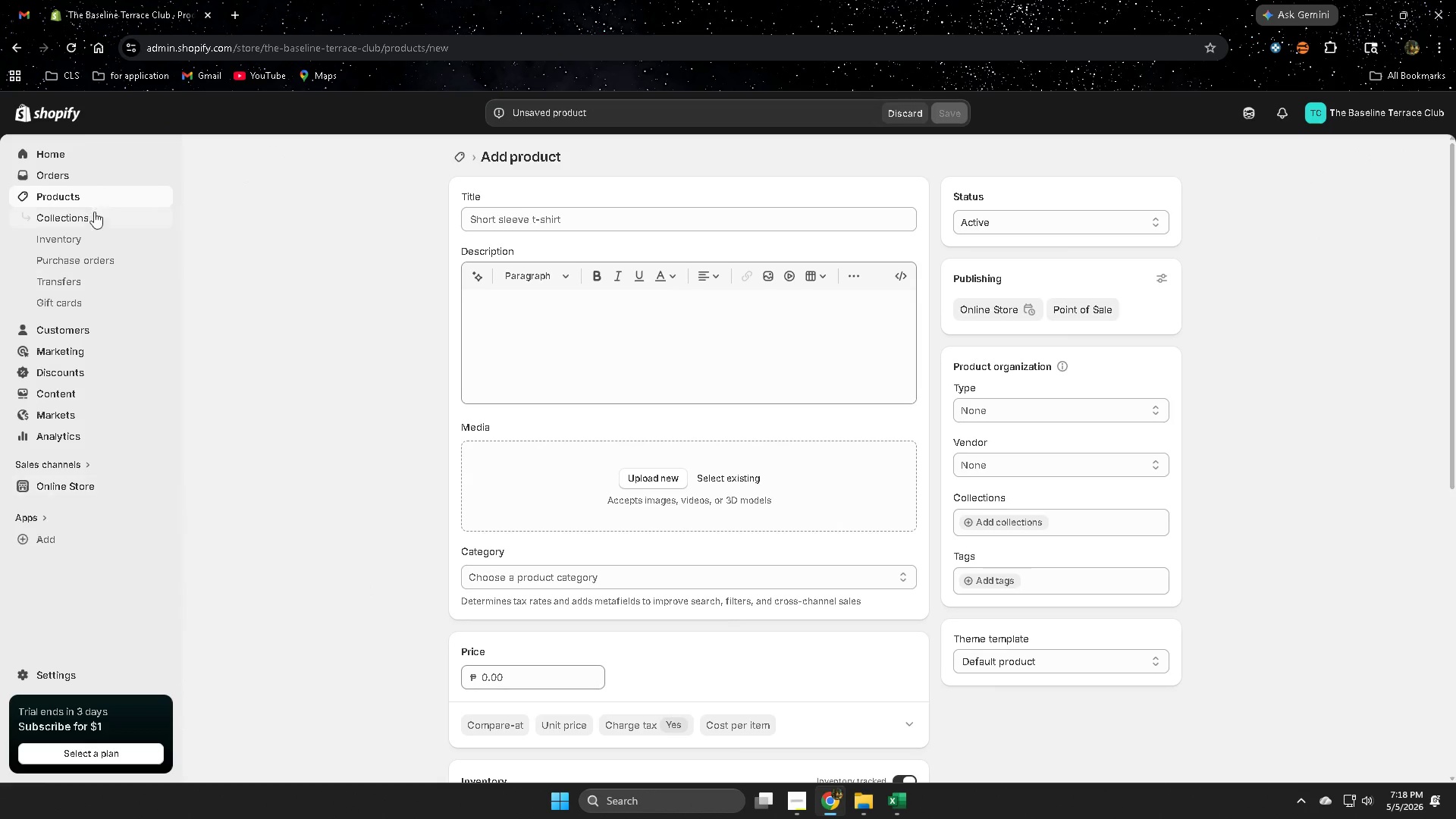 
left_click([90, 195])
 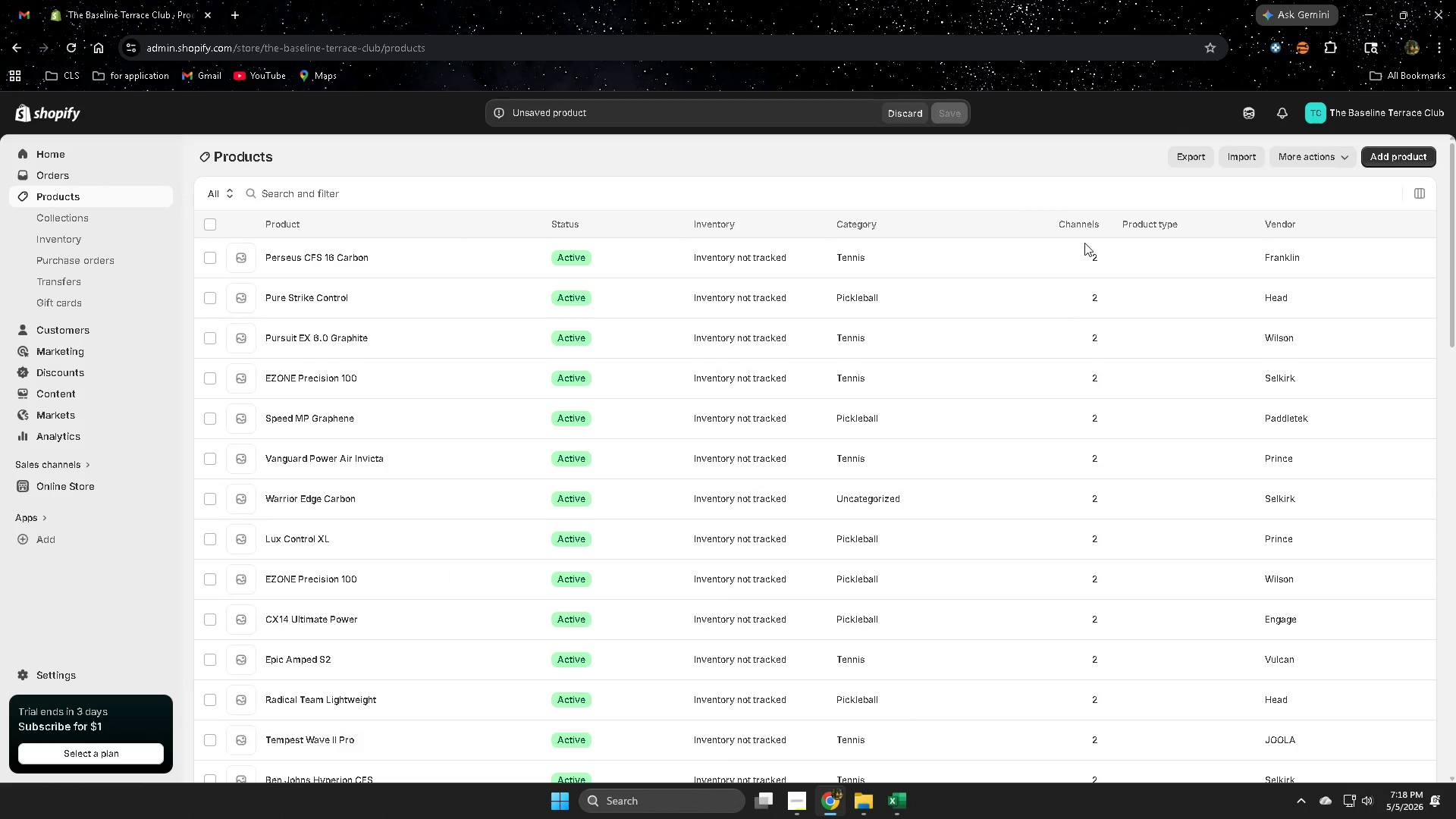 
left_click([950, 255])
 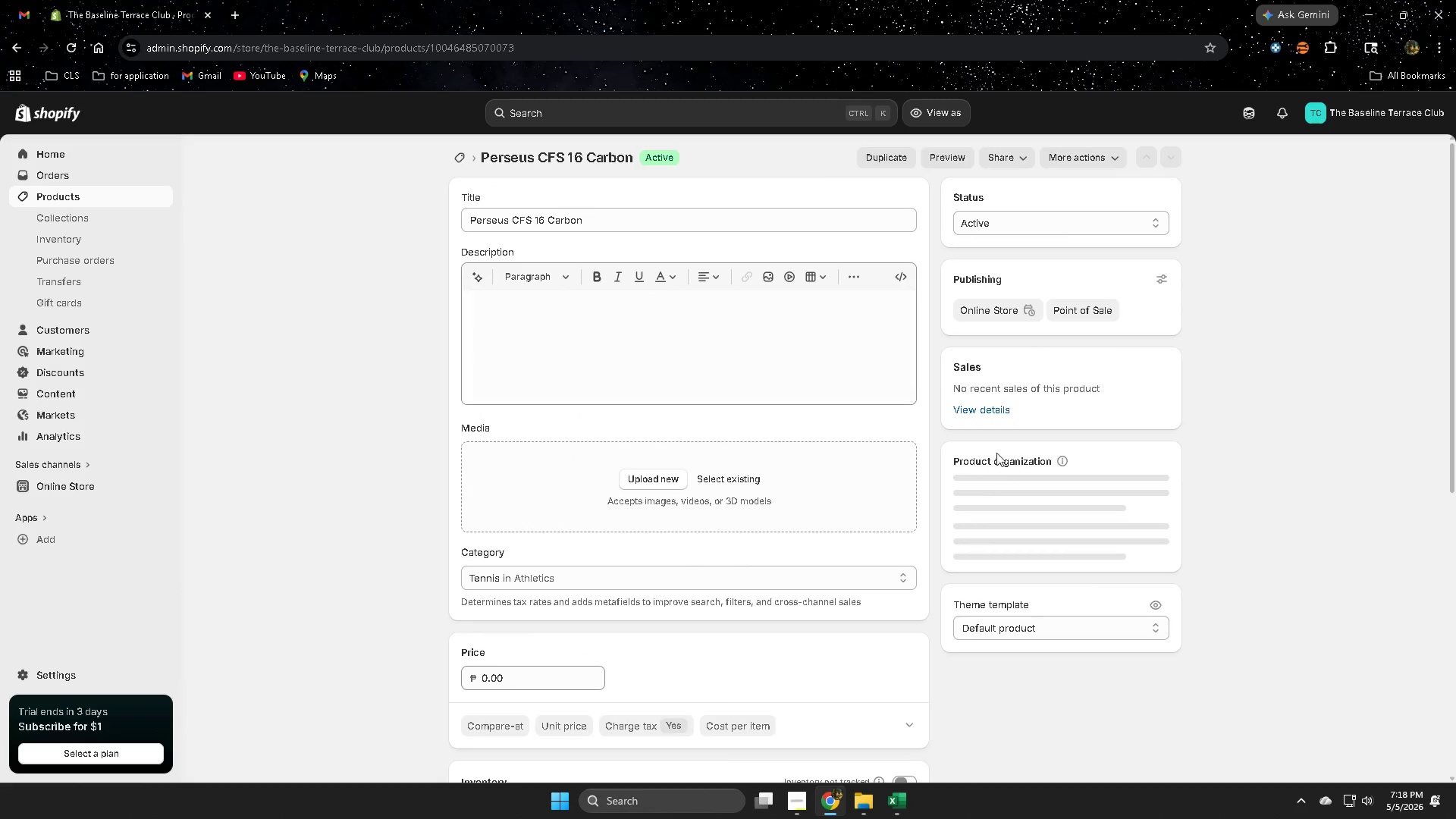 
scroll: coordinate [922, 538], scroll_direction: down, amount: 4.0
 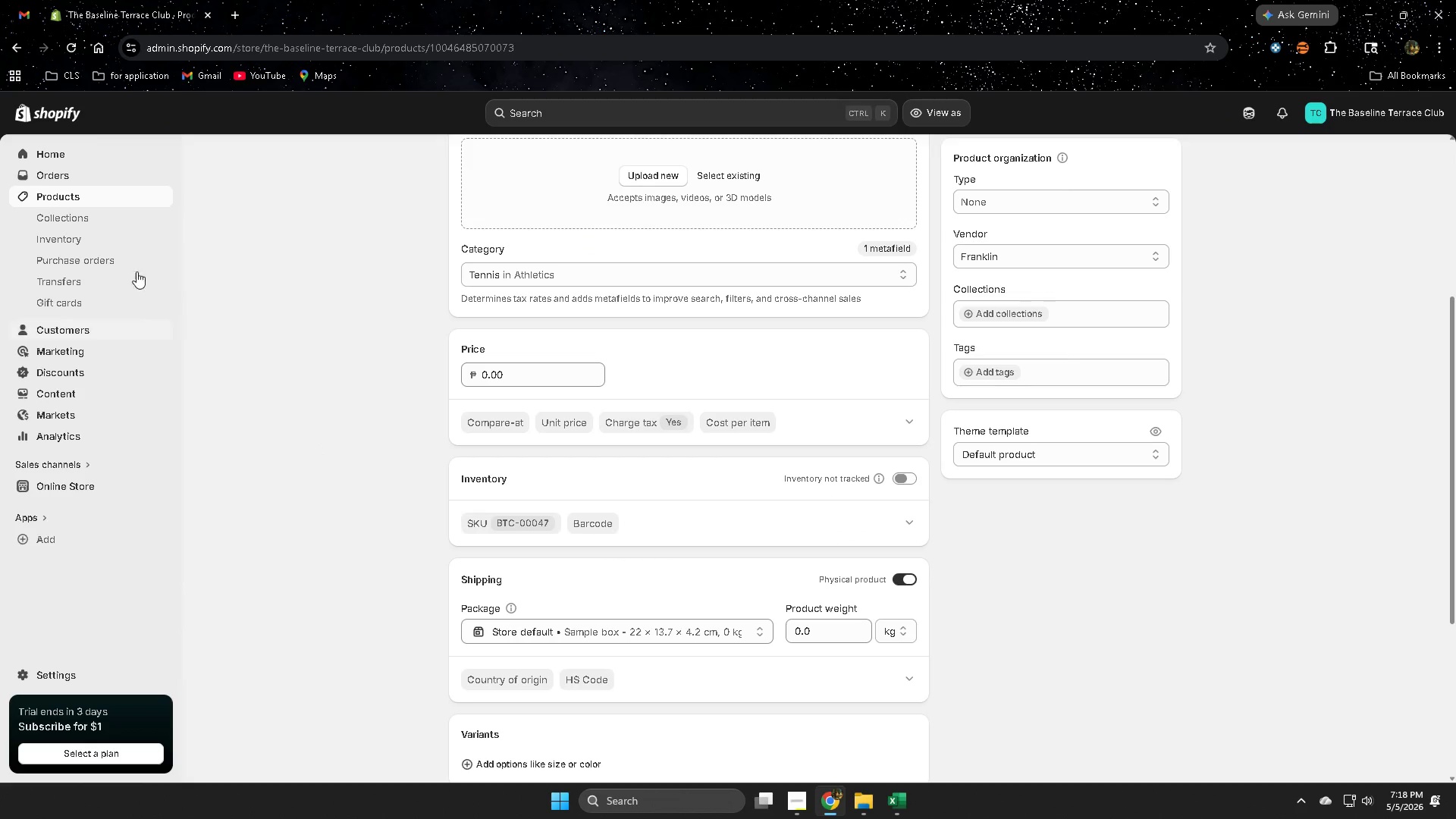 
left_click([91, 190])
 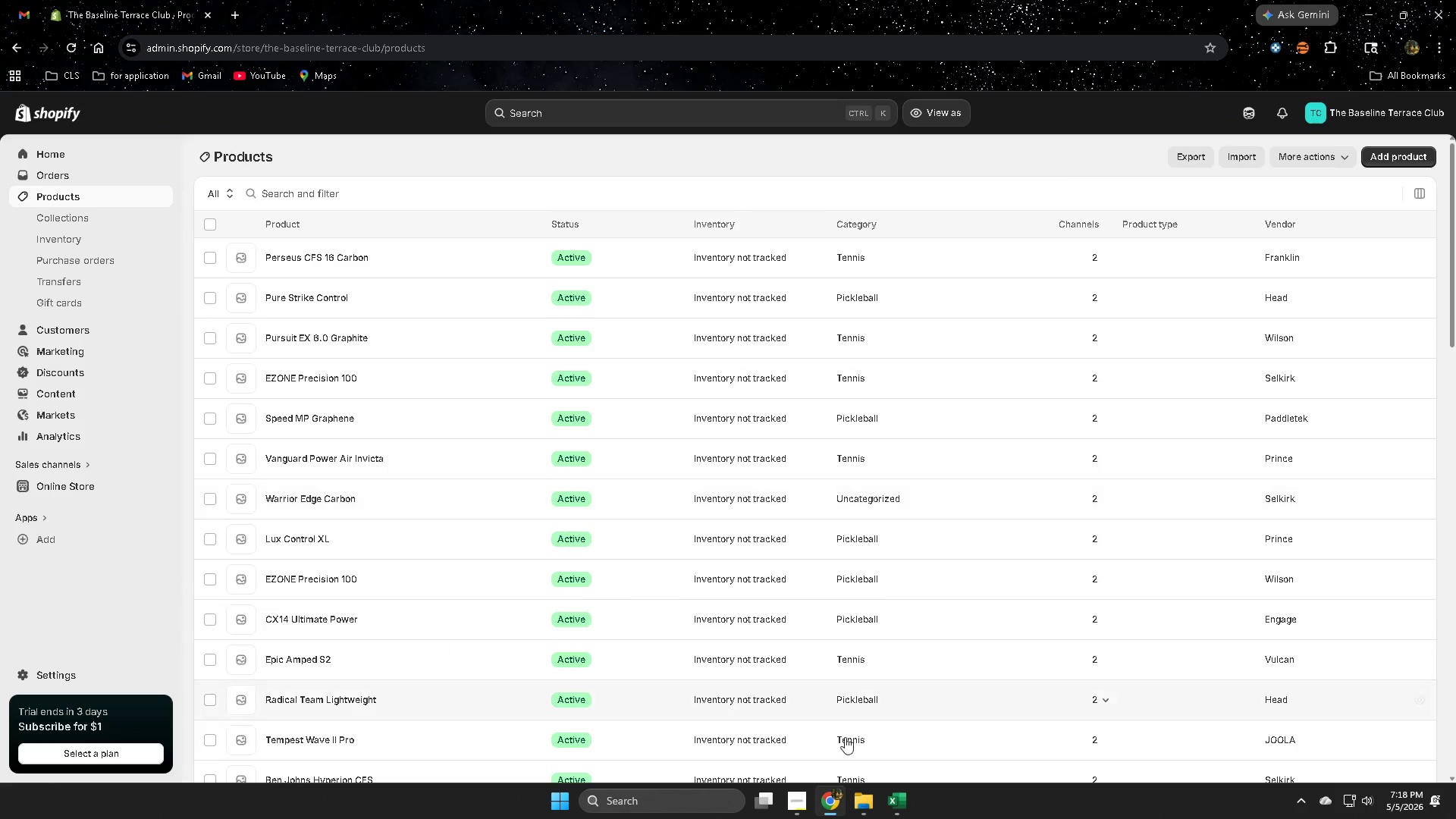 
left_click([1392, 154])
 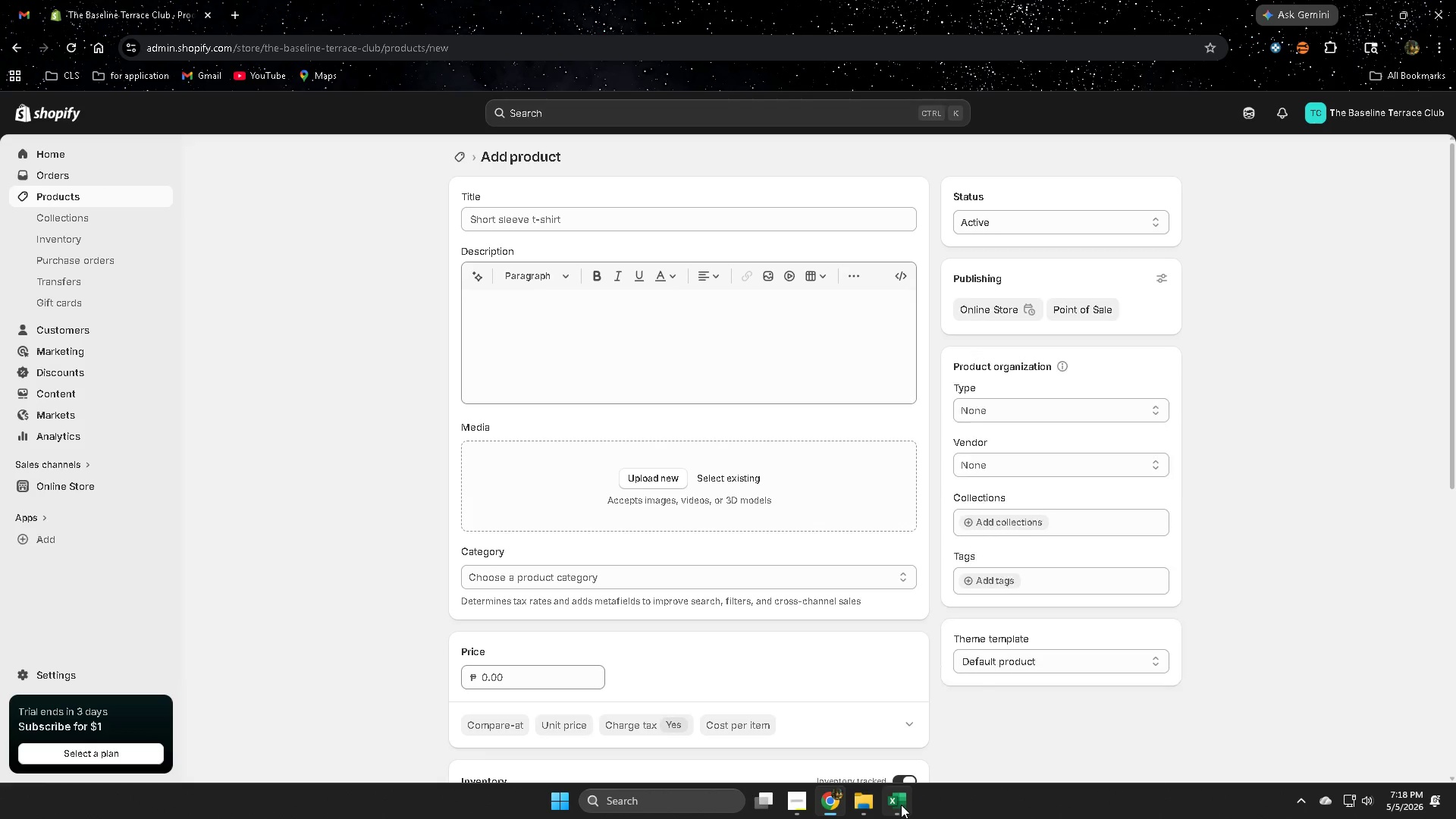 
left_click([874, 748])
 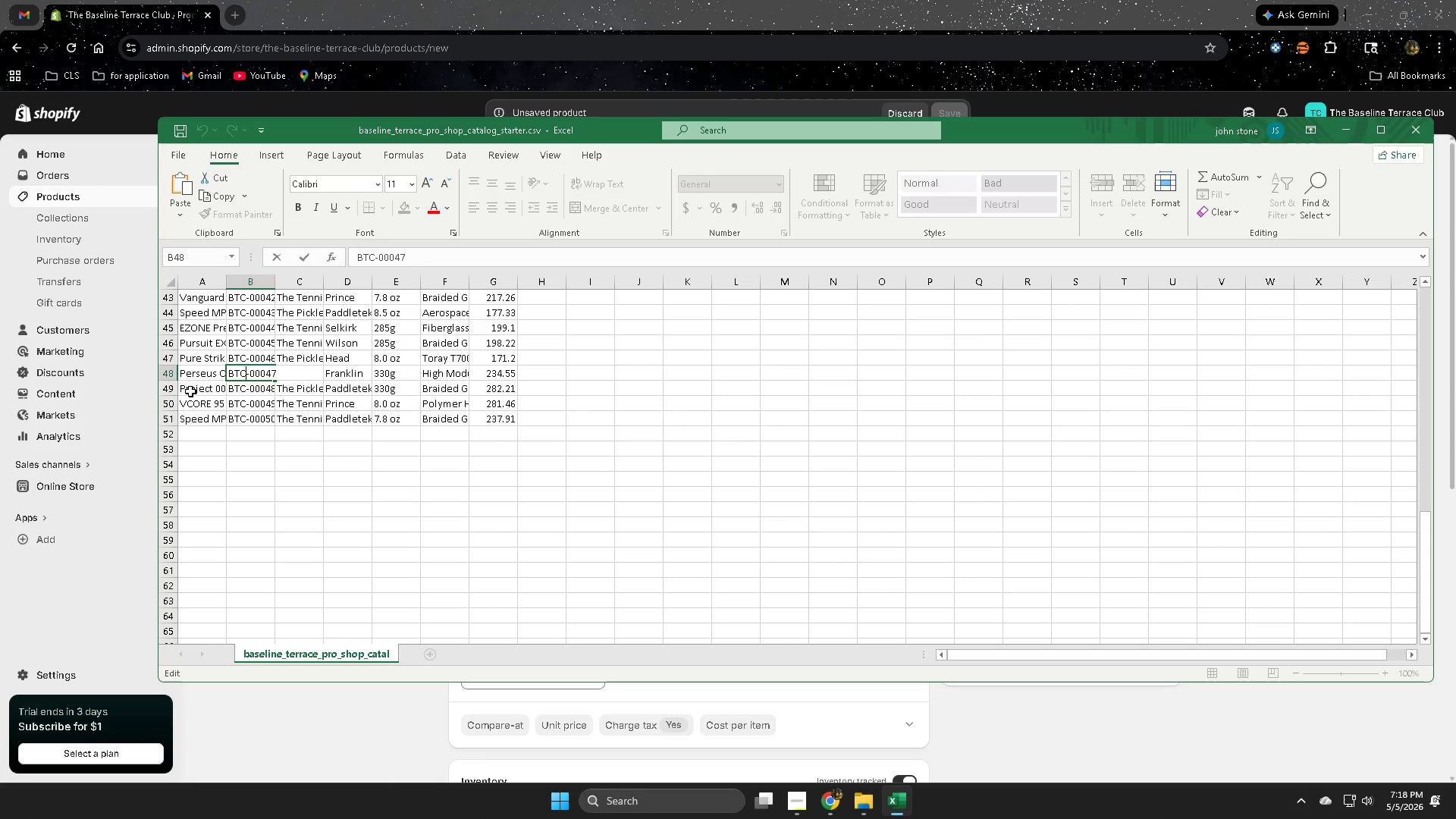 
left_click([169, 384])
 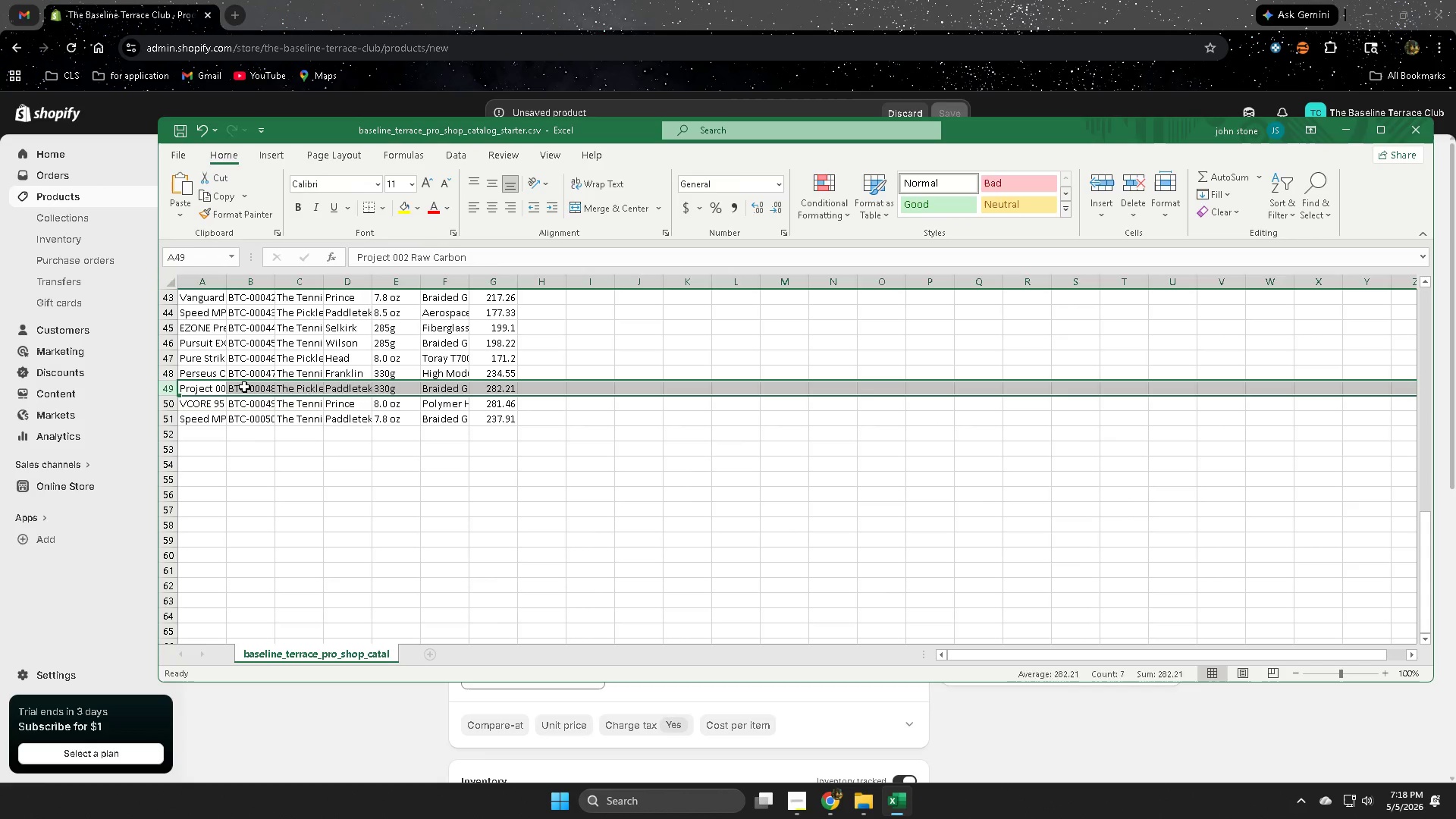 
double_click([244, 387])
 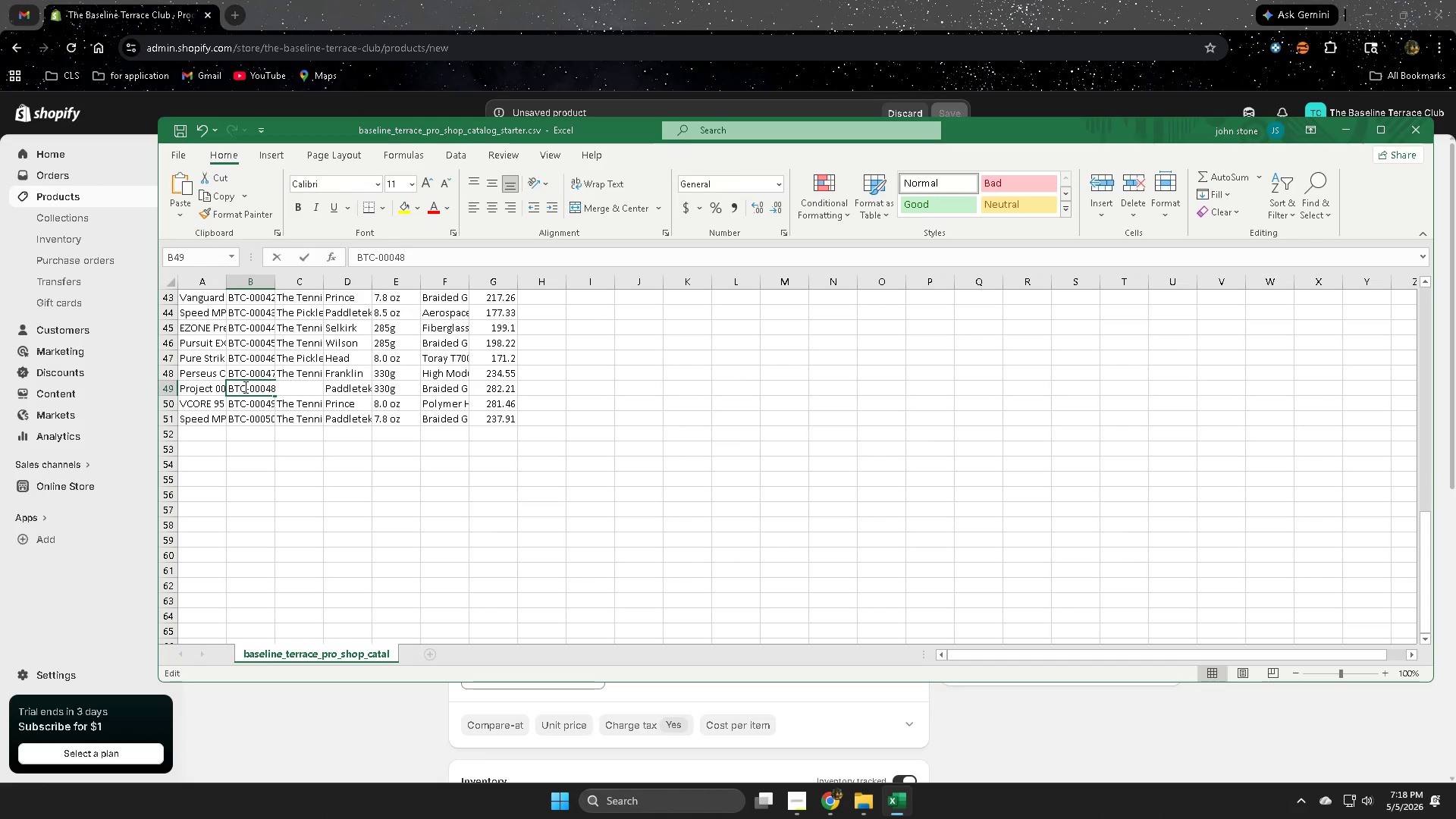 
triple_click([244, 387])
 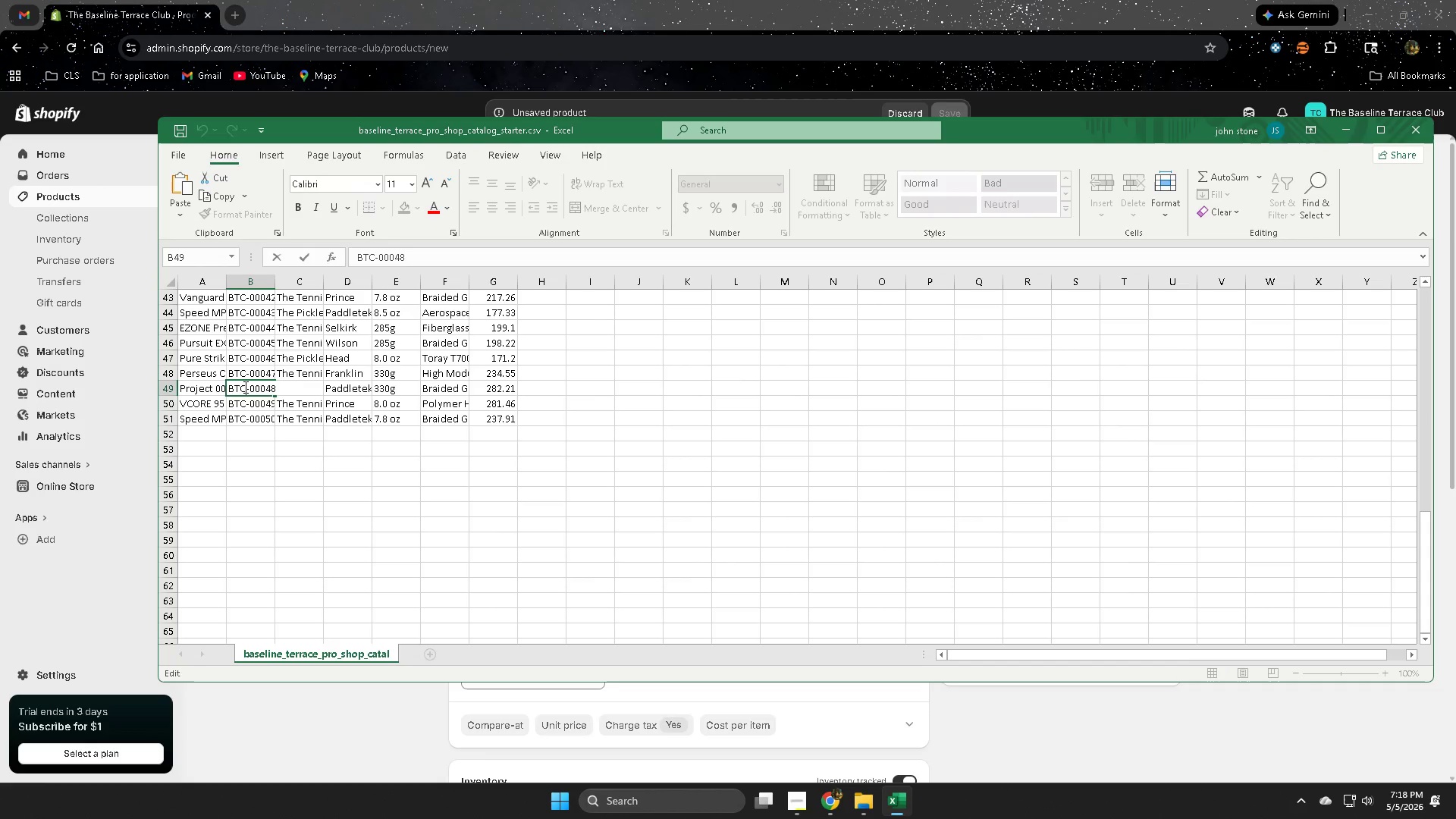 
triple_click([244, 387])
 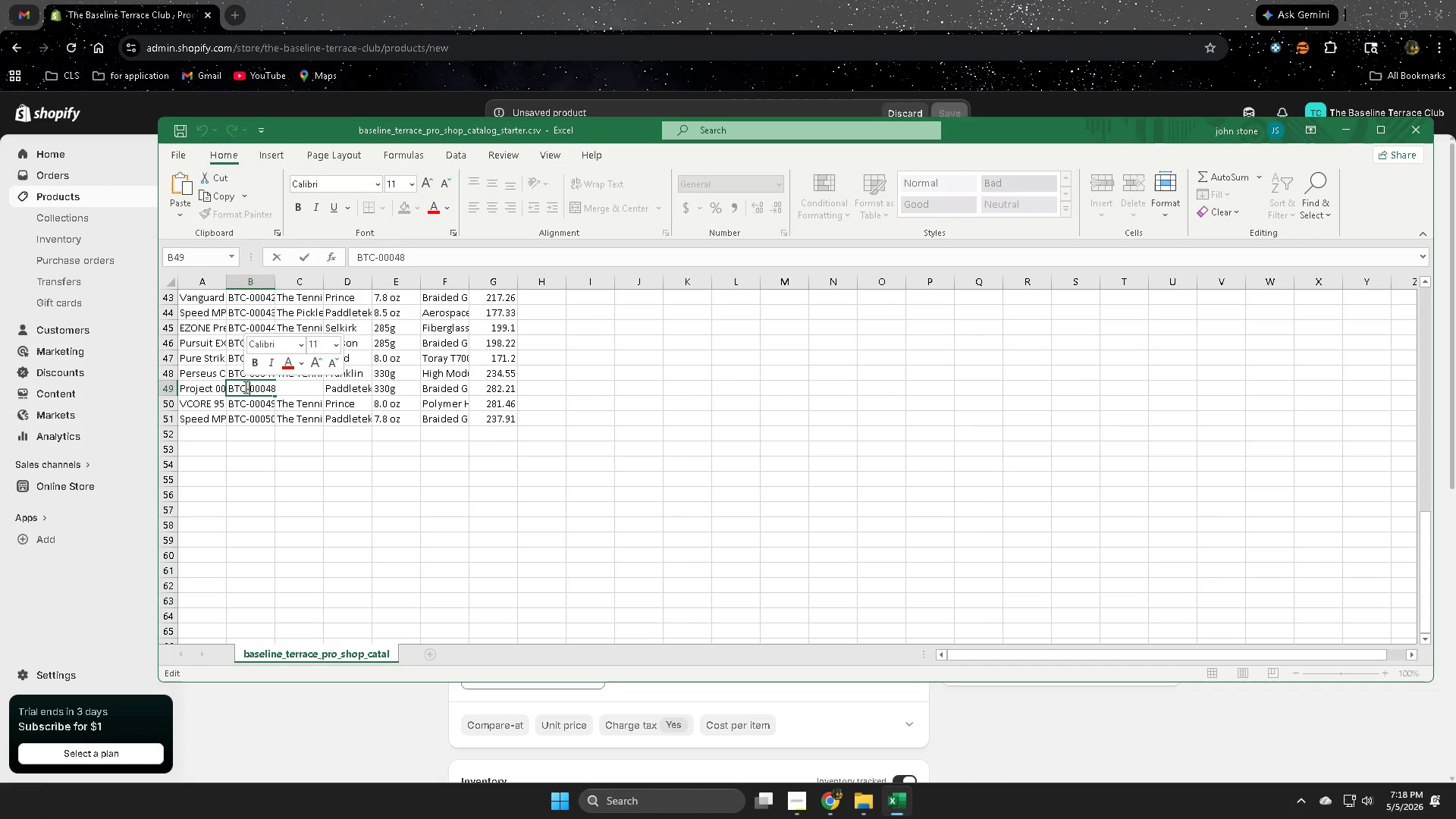 
triple_click([244, 387])
 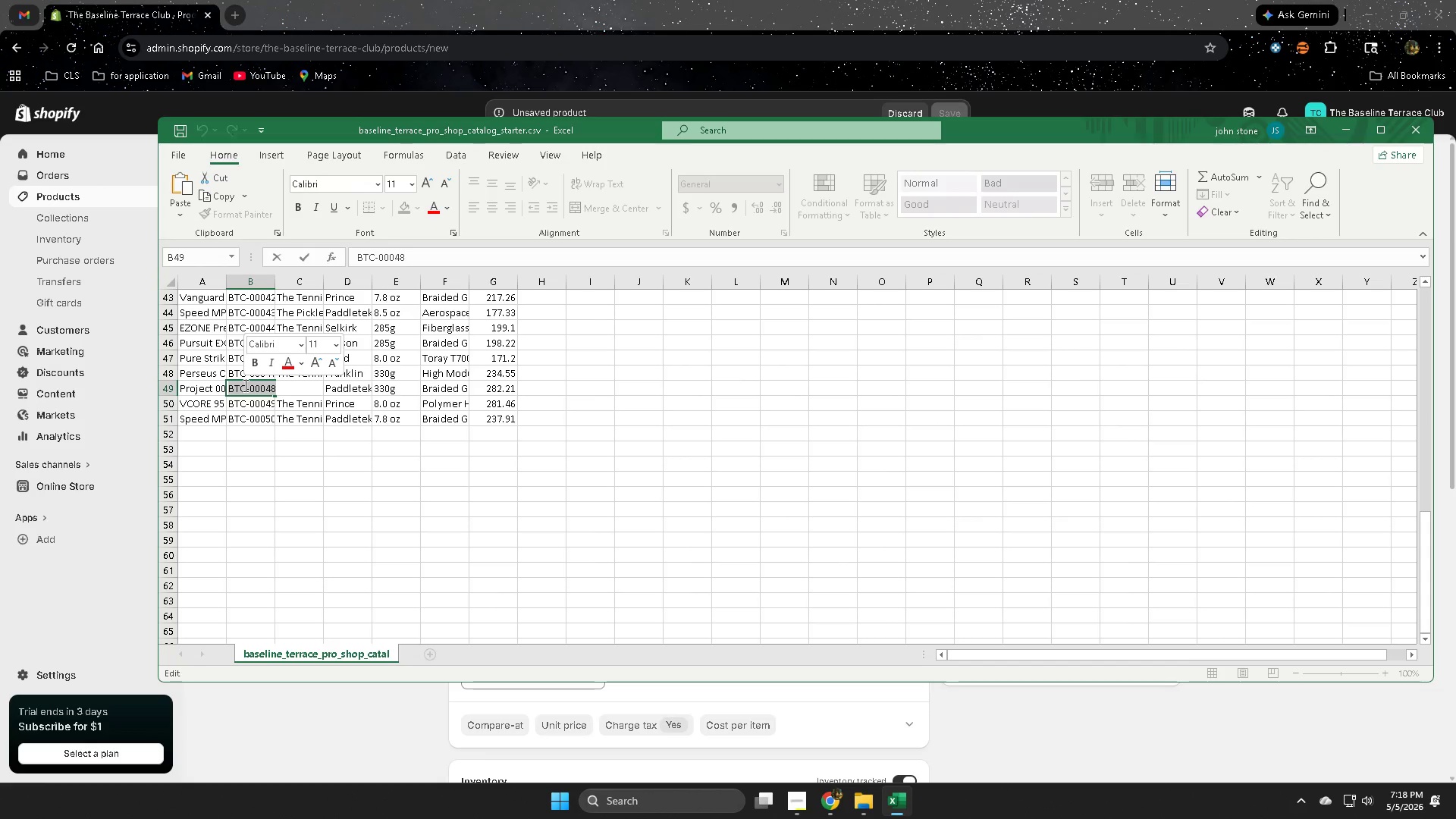 
key(Control+C)
 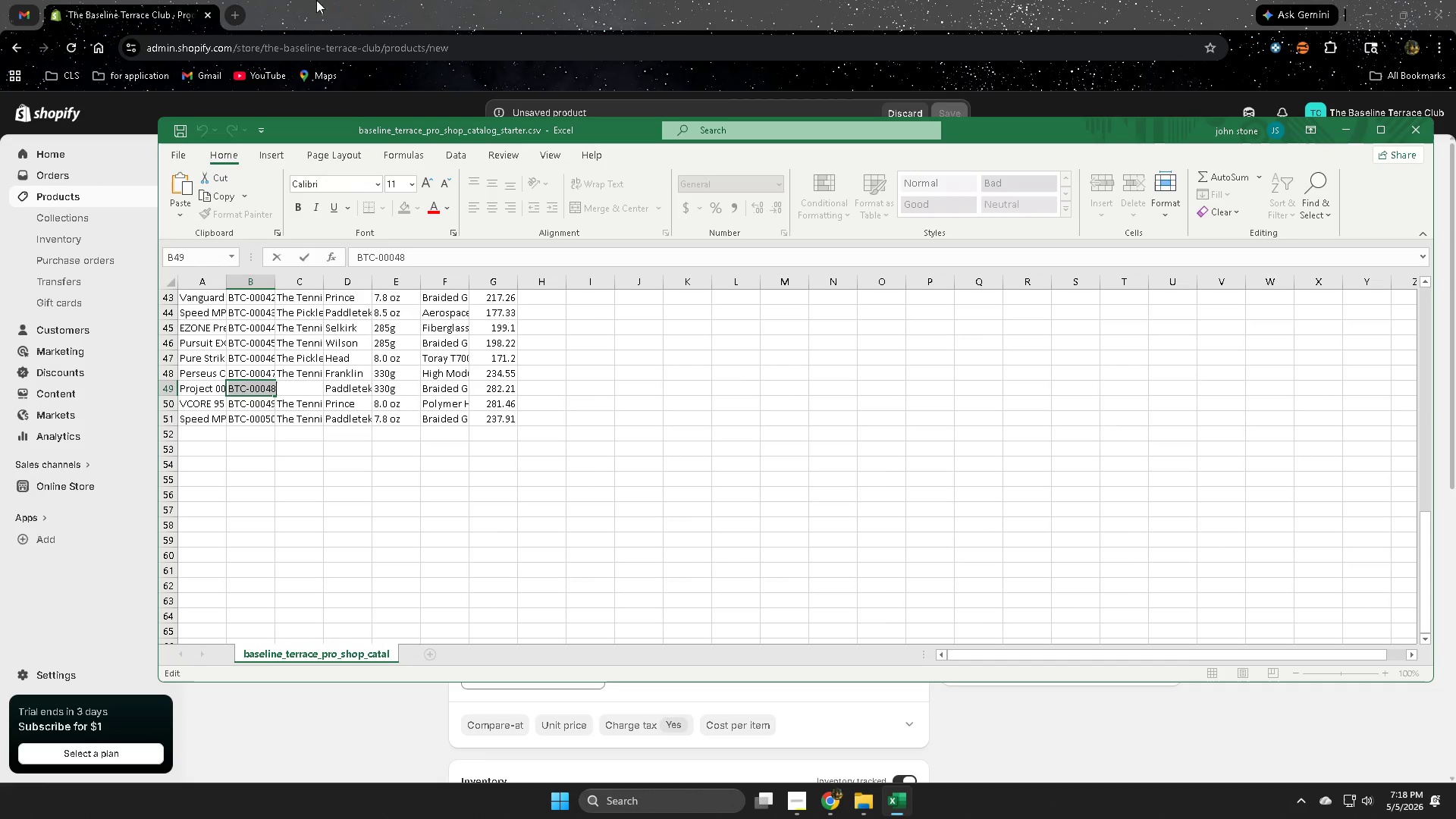 
left_click([491, 0])
 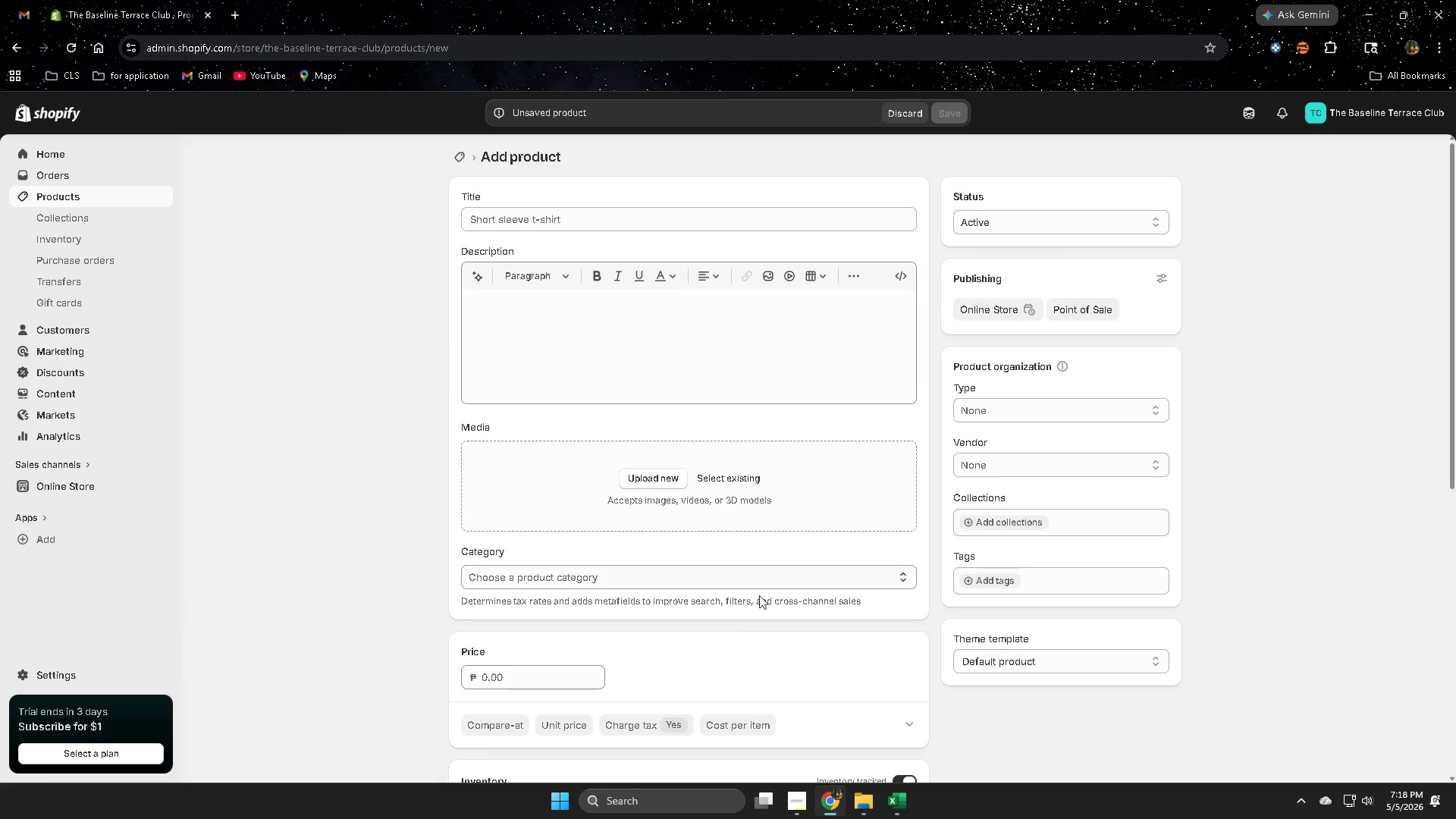 
scroll: coordinate [761, 603], scroll_direction: down, amount: 2.0
 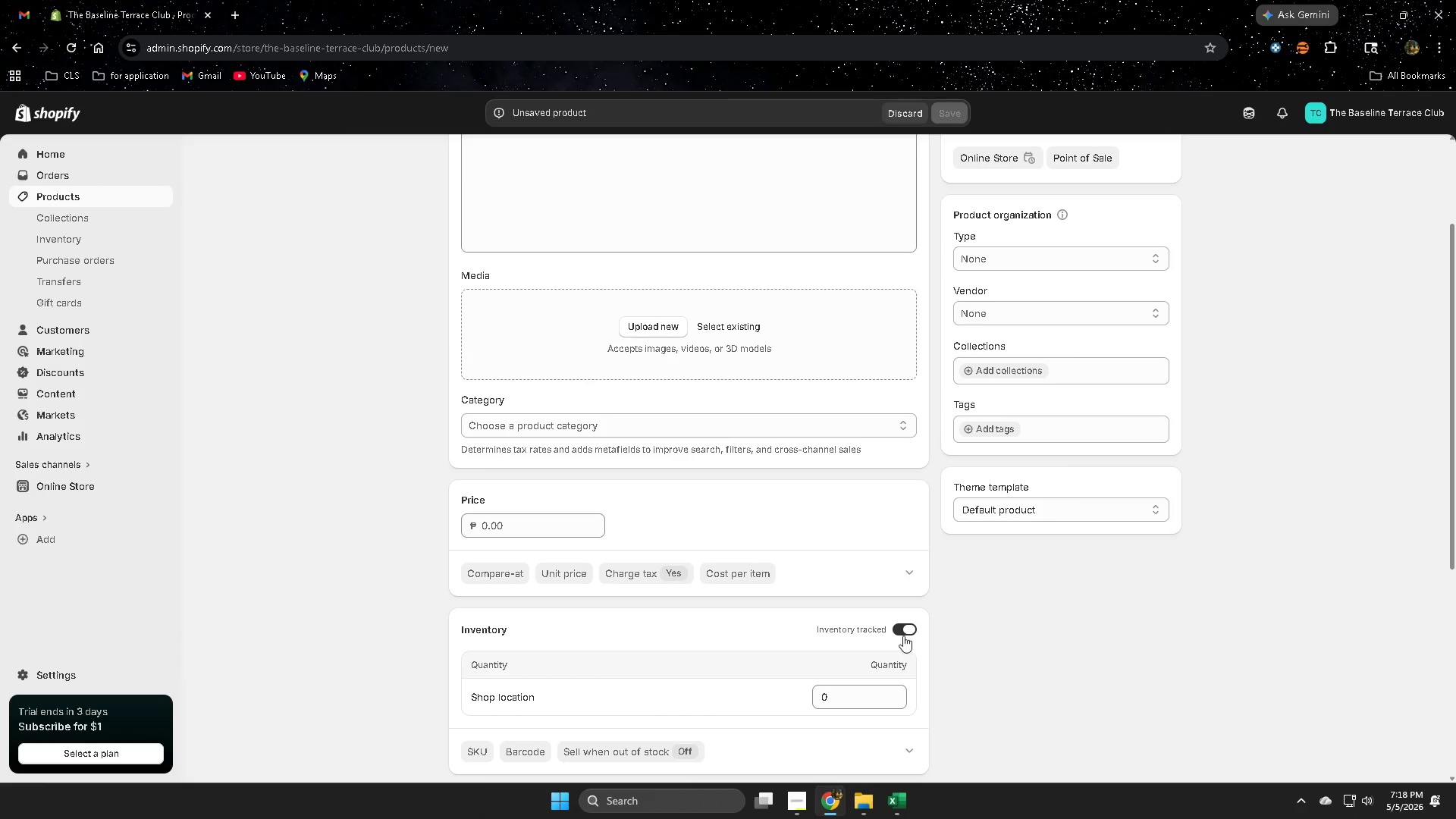 
left_click([908, 633])
 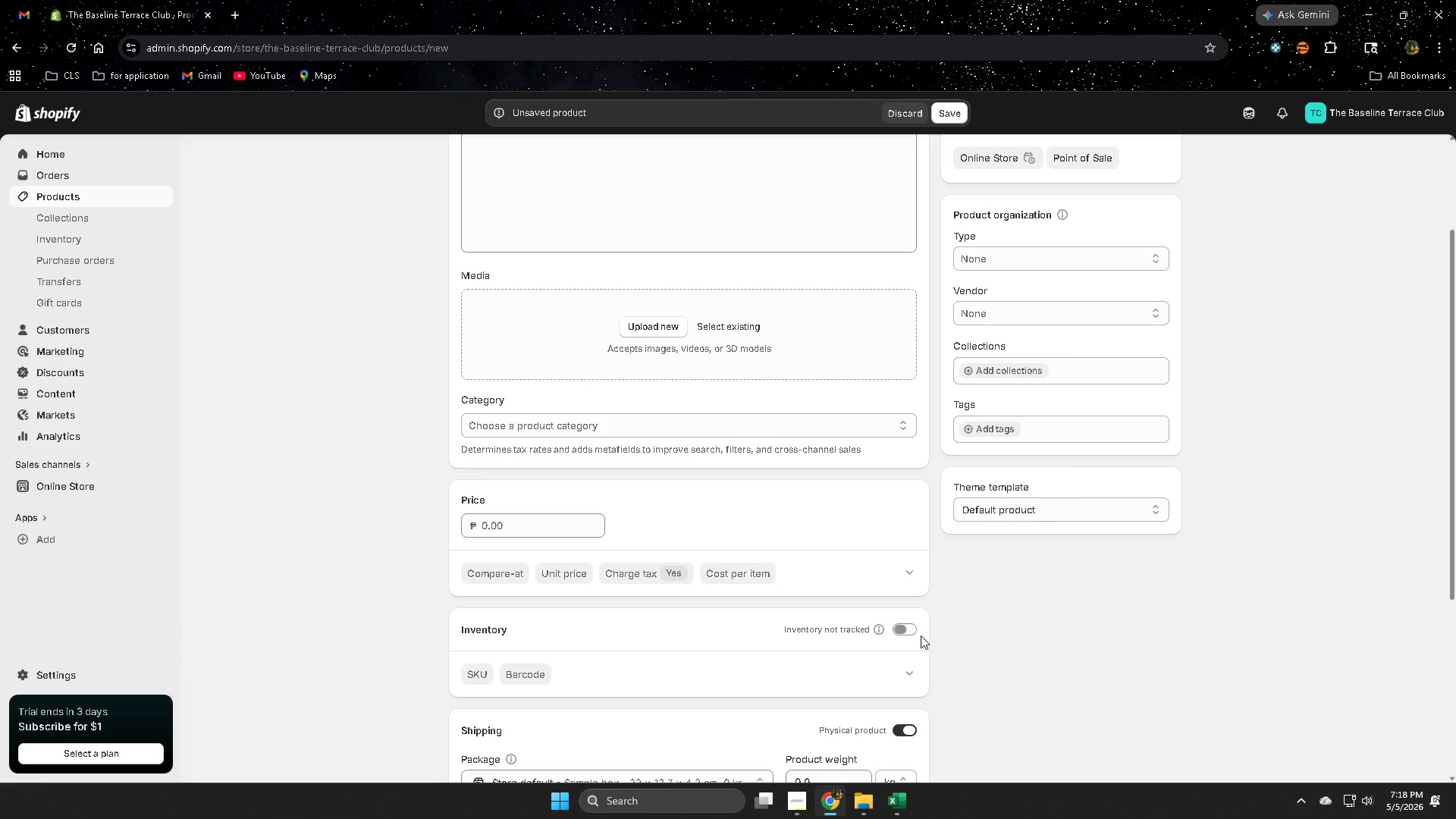 
scroll: coordinate [921, 635], scroll_direction: down, amount: 1.0
 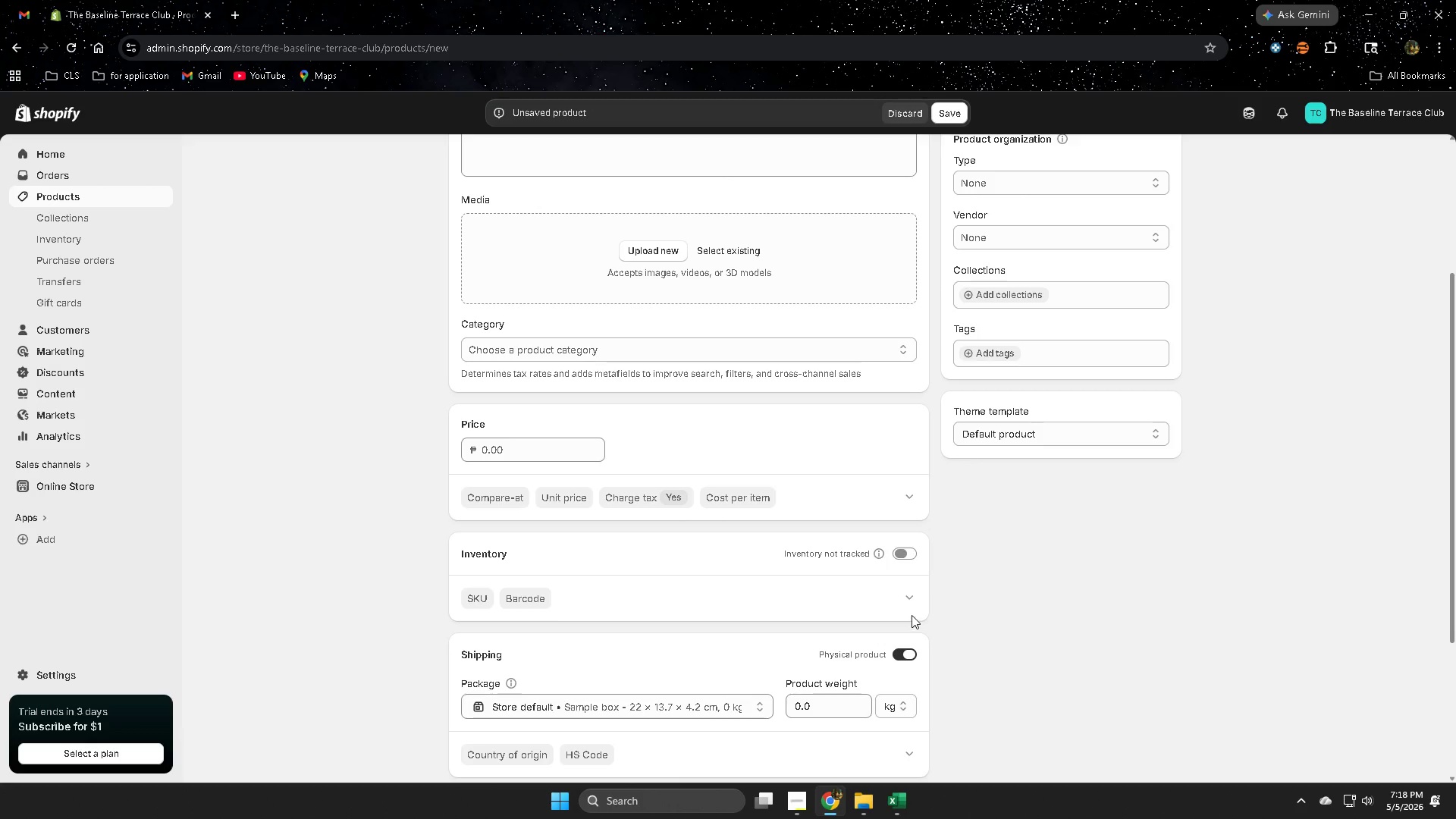 
left_click([911, 604])
 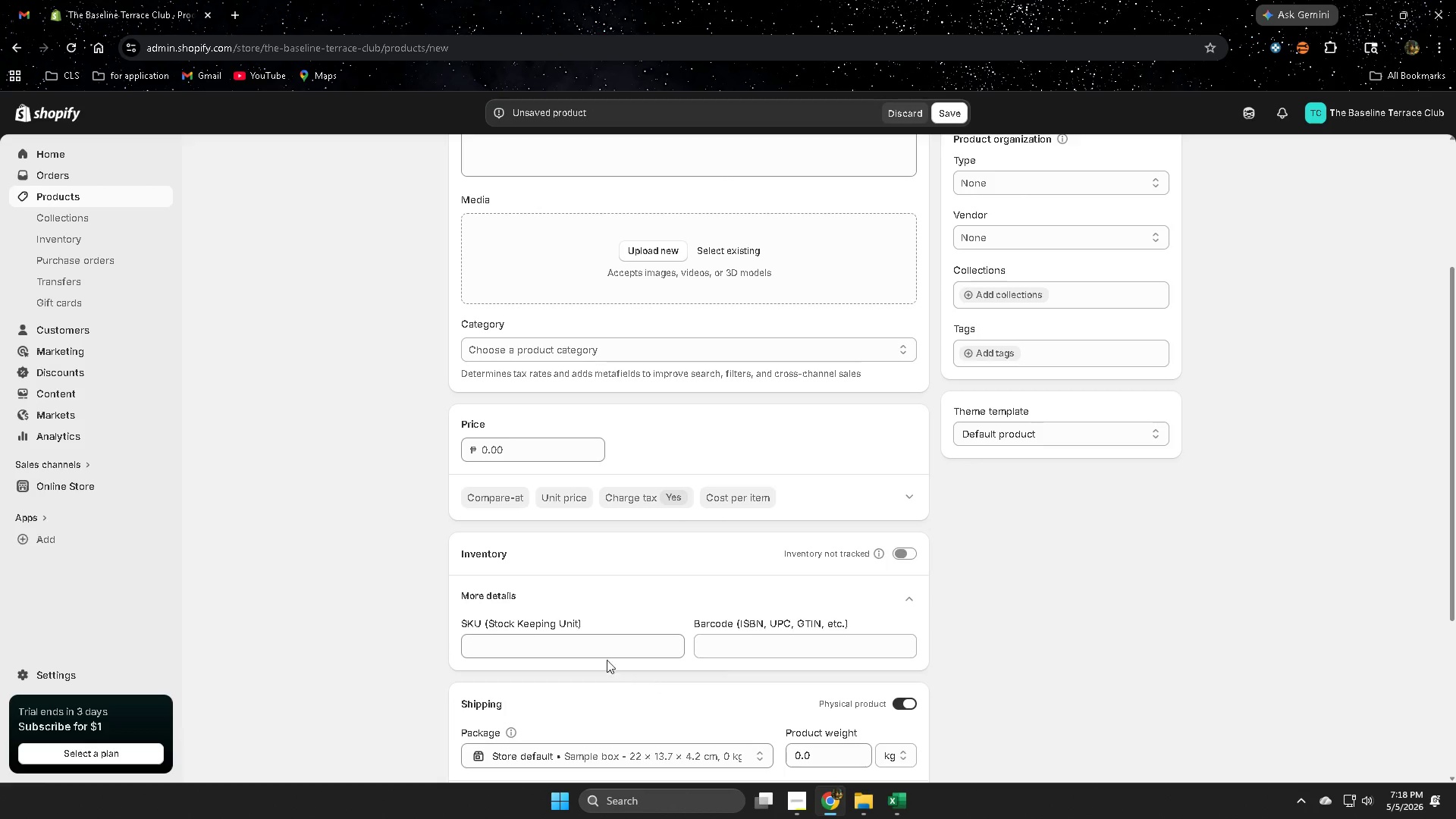 
left_click([594, 651])
 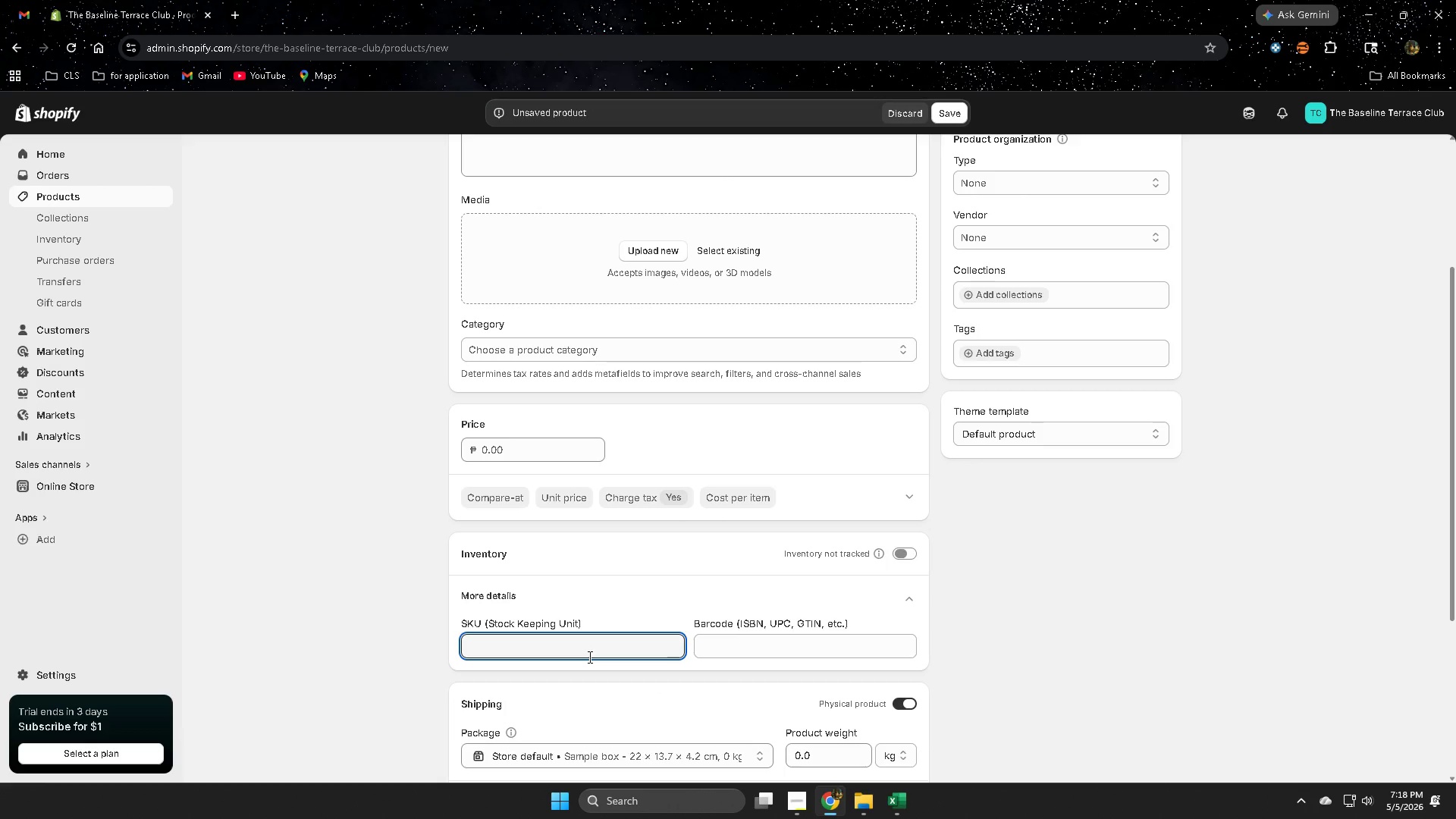 
key(Control+V)
 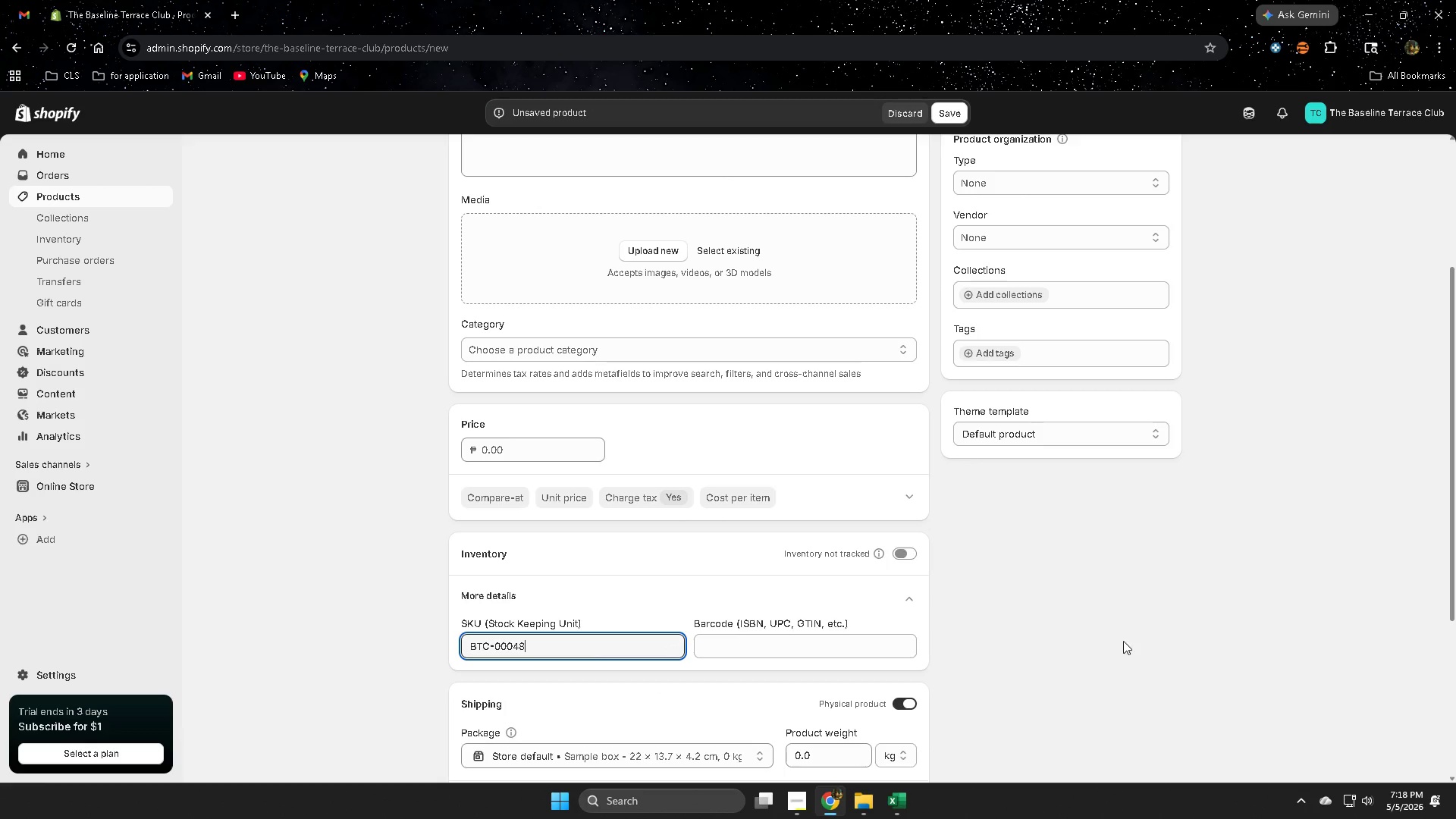 
left_click([1064, 645])
 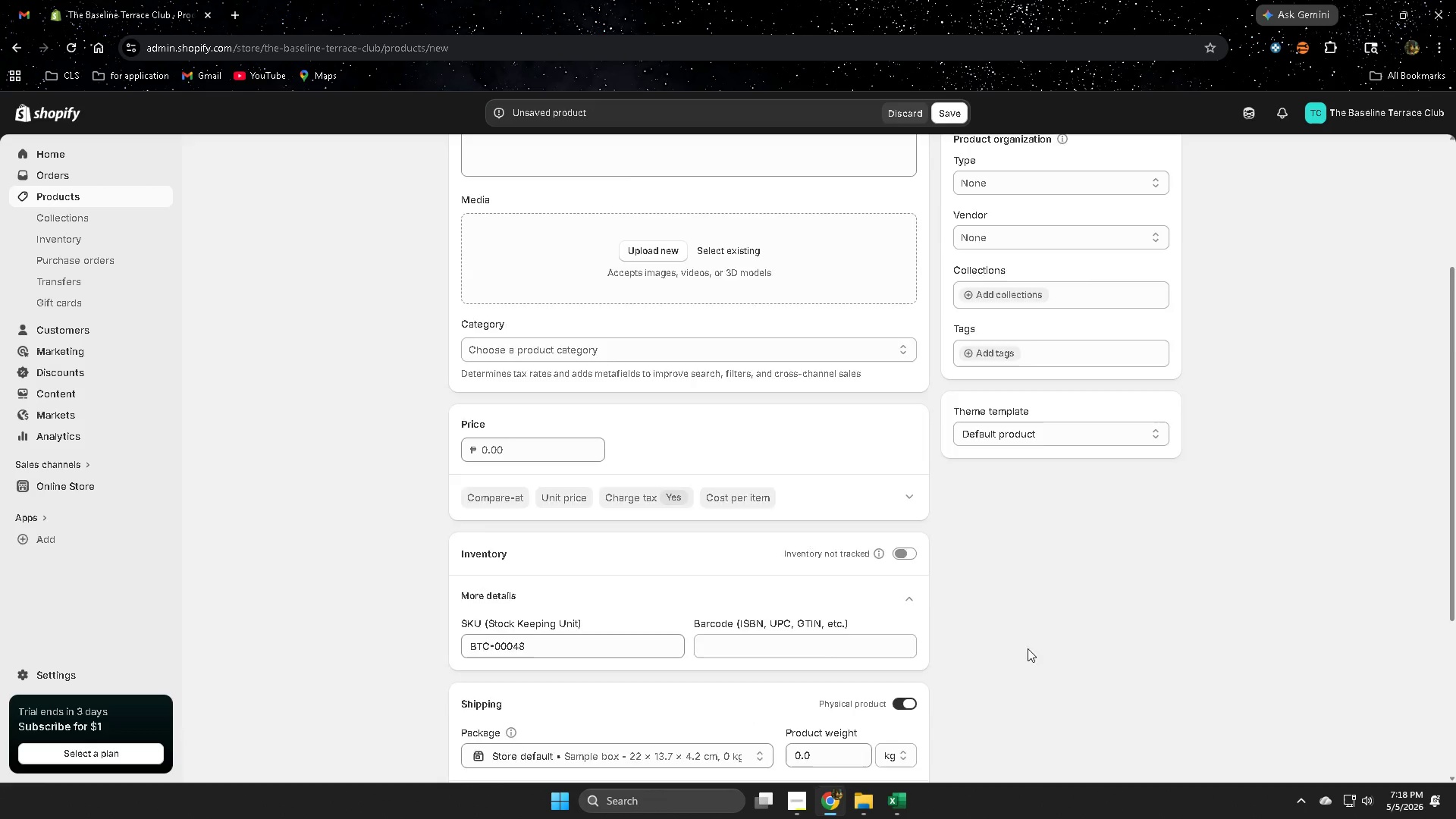 
scroll: coordinate [1009, 652], scroll_direction: down, amount: 2.0
 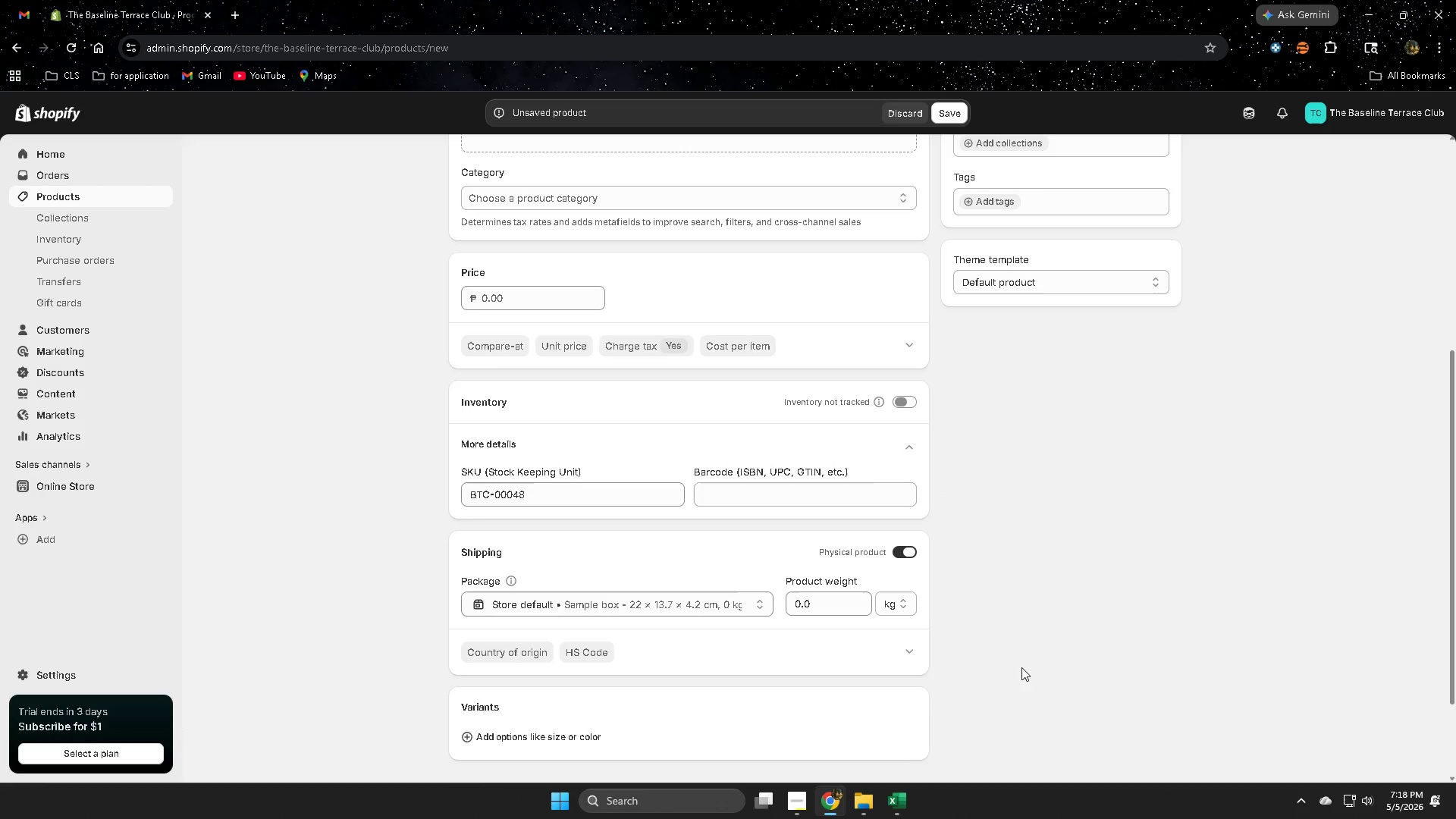 
scroll: coordinate [1031, 680], scroll_direction: up, amount: 5.0
 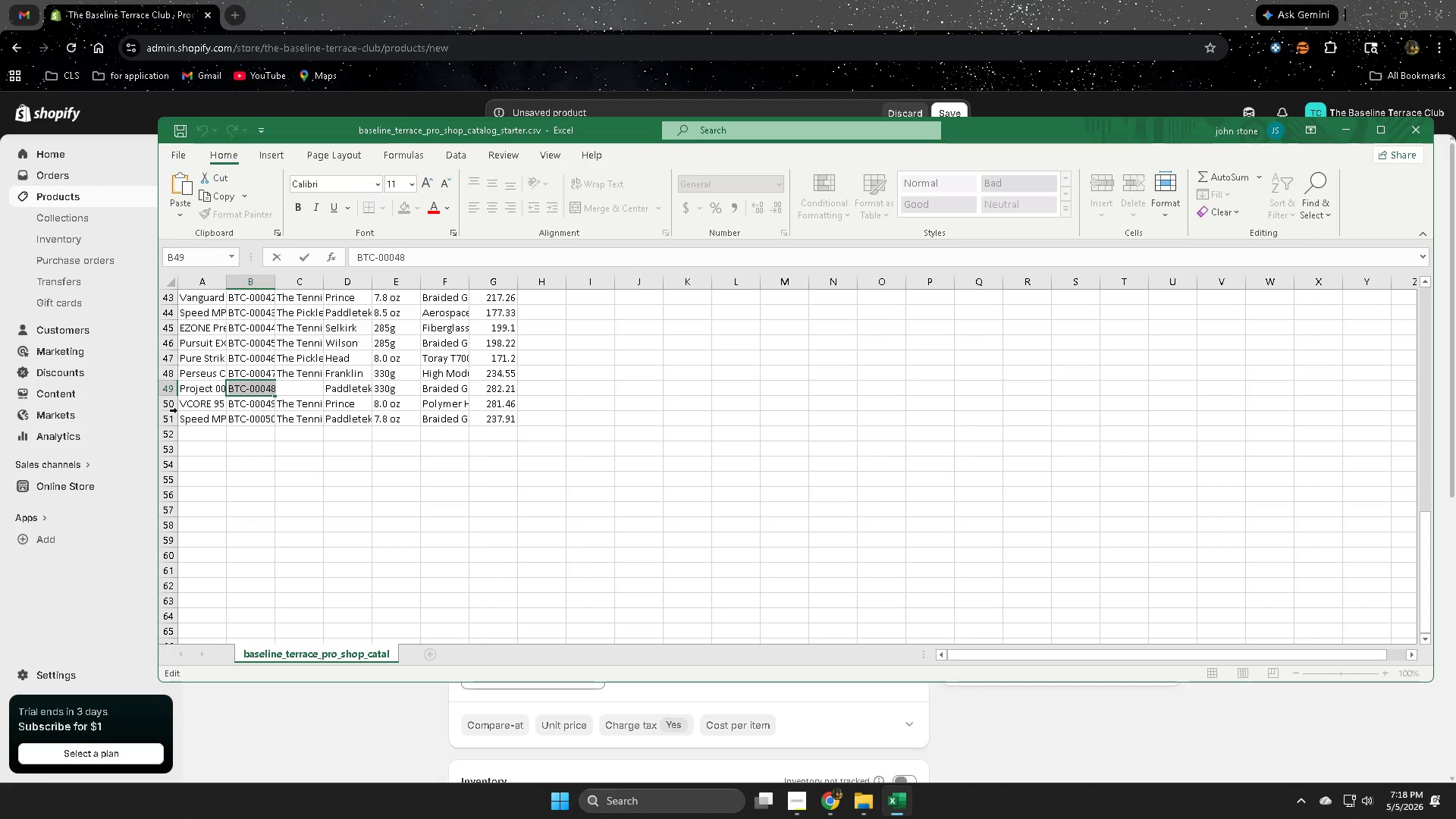 
double_click([183, 385])
 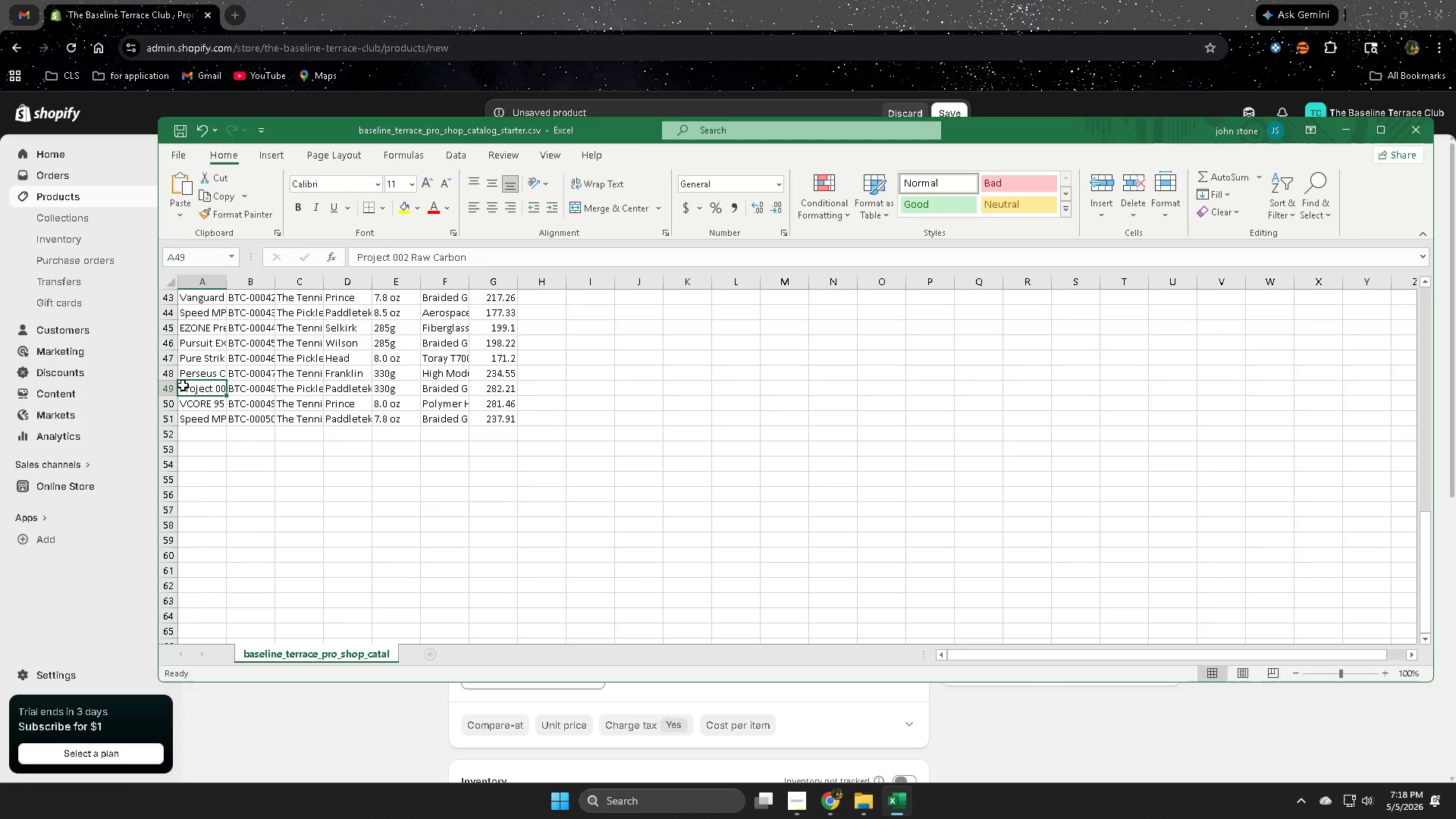 
triple_click([183, 385])
 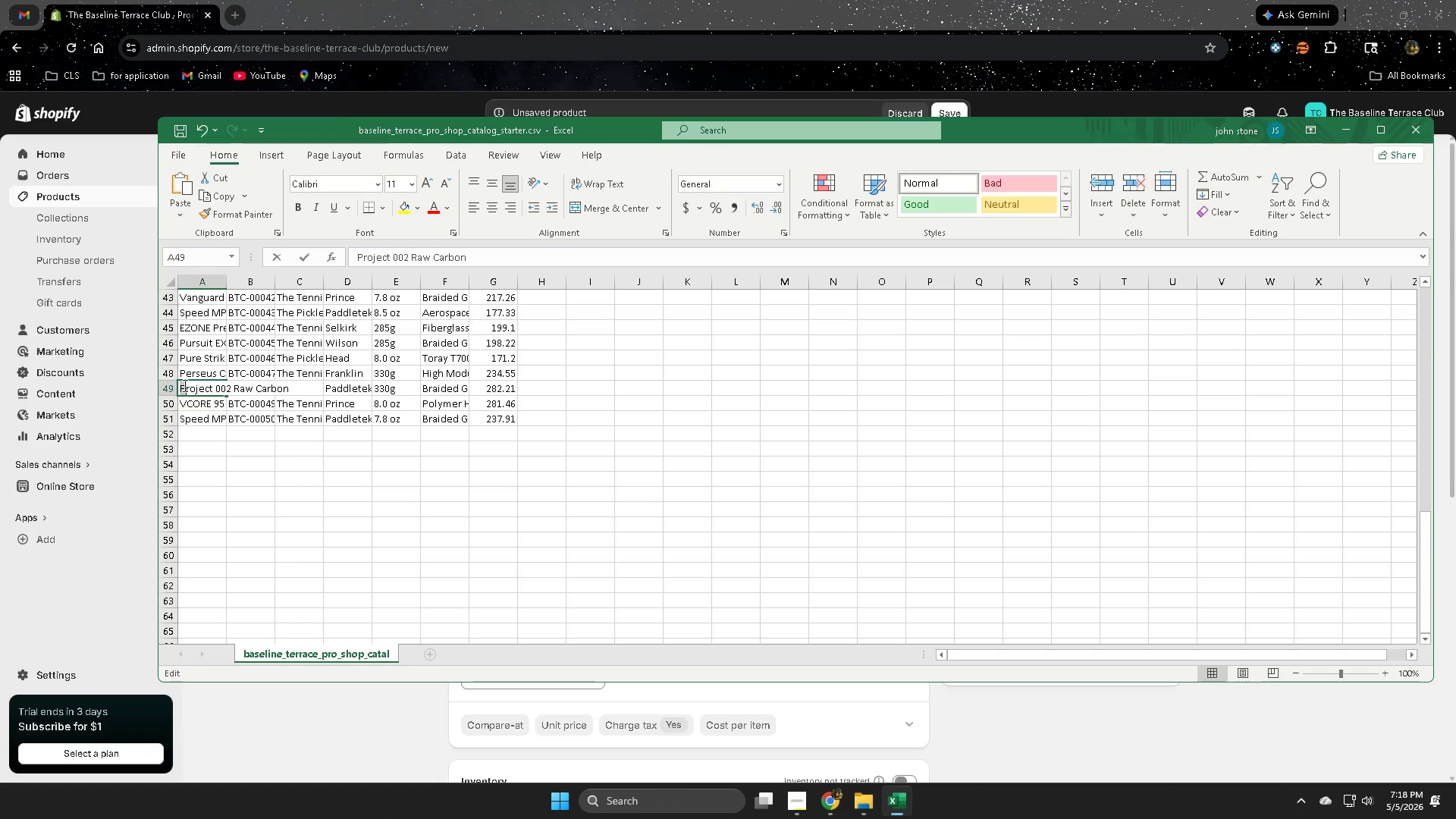 
left_click_drag(start_coordinate=[184, 385], to_coordinate=[277, 385])
 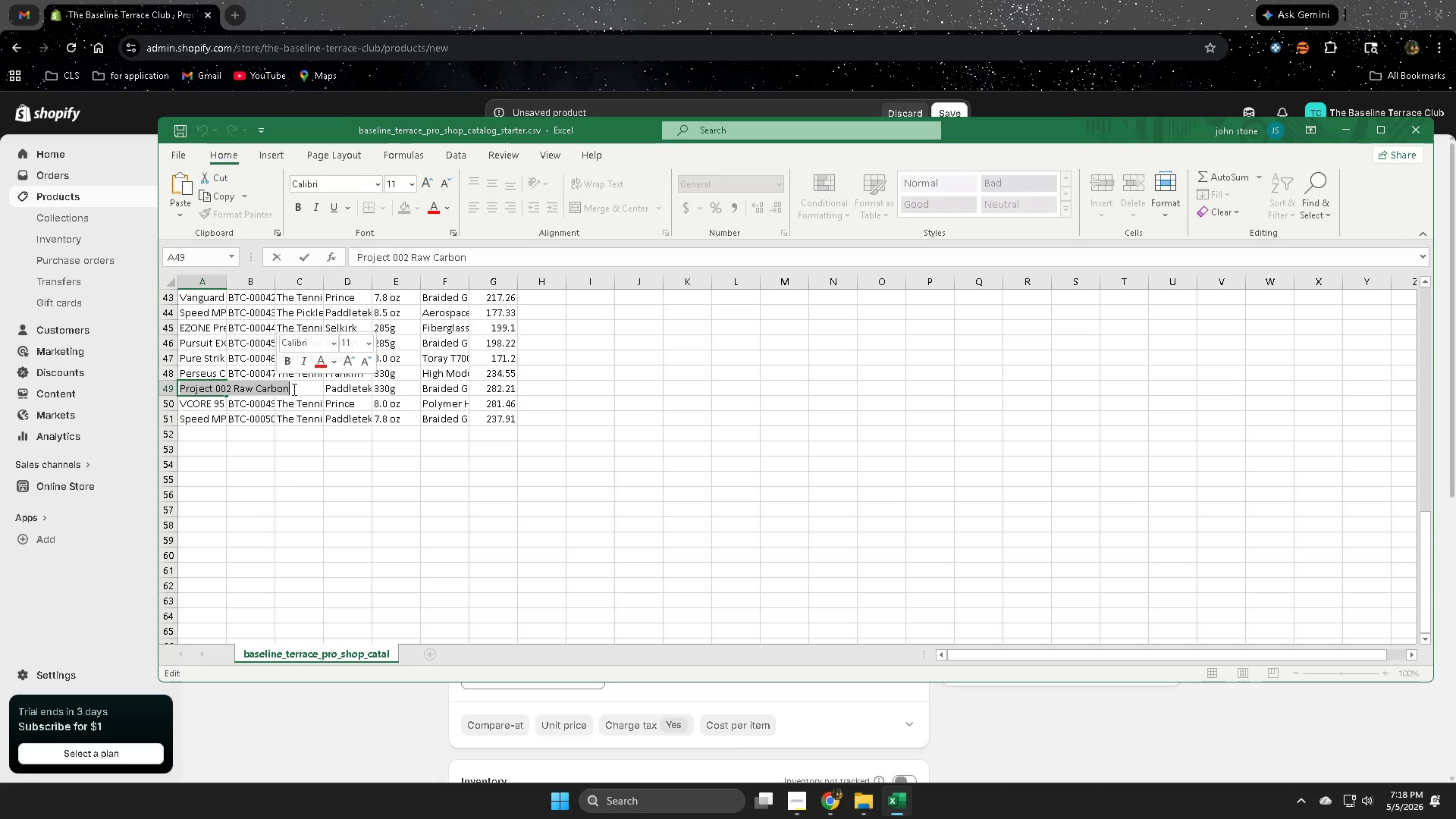 
key(Control+C)
 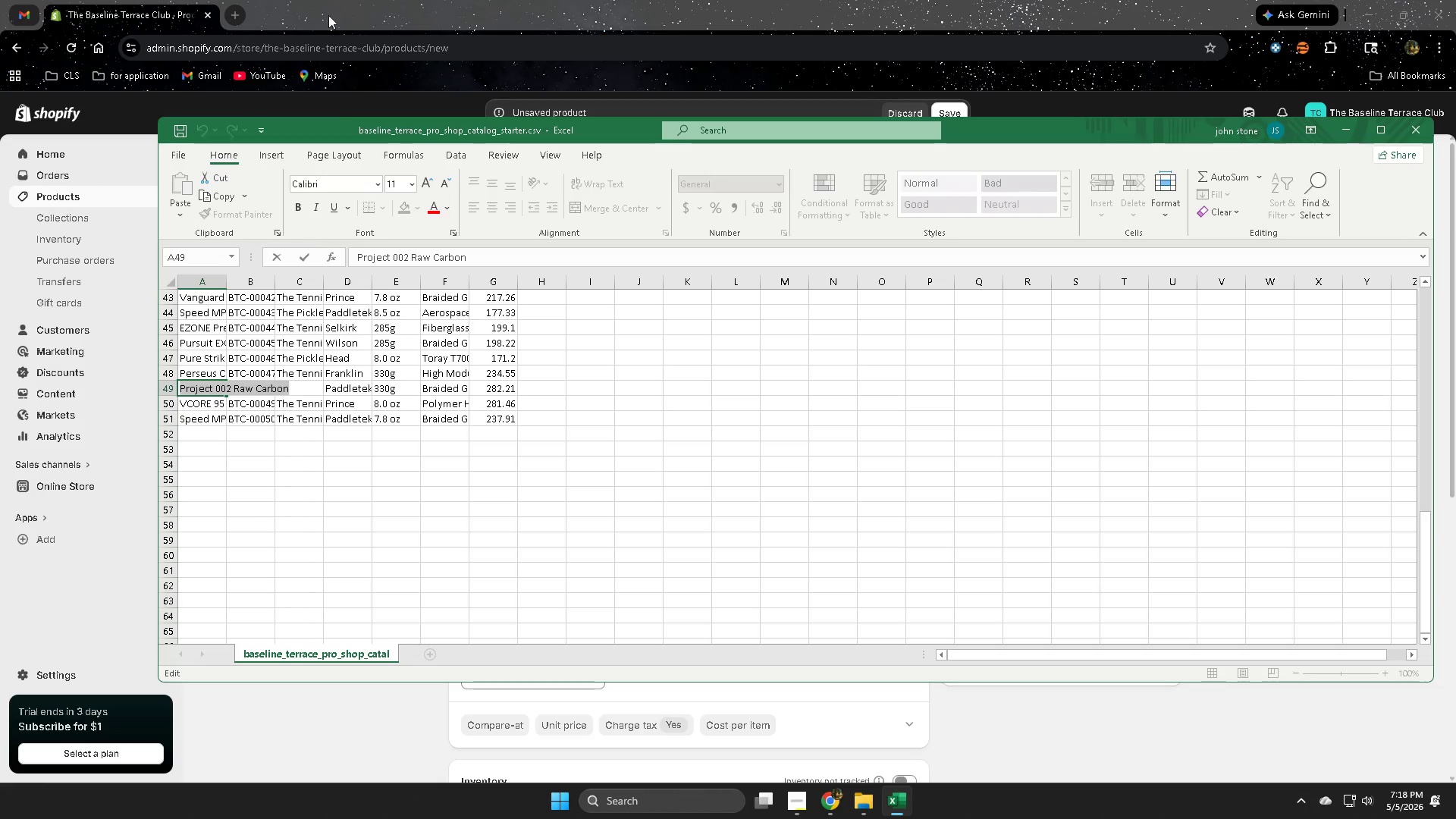 
left_click([386, 0])
 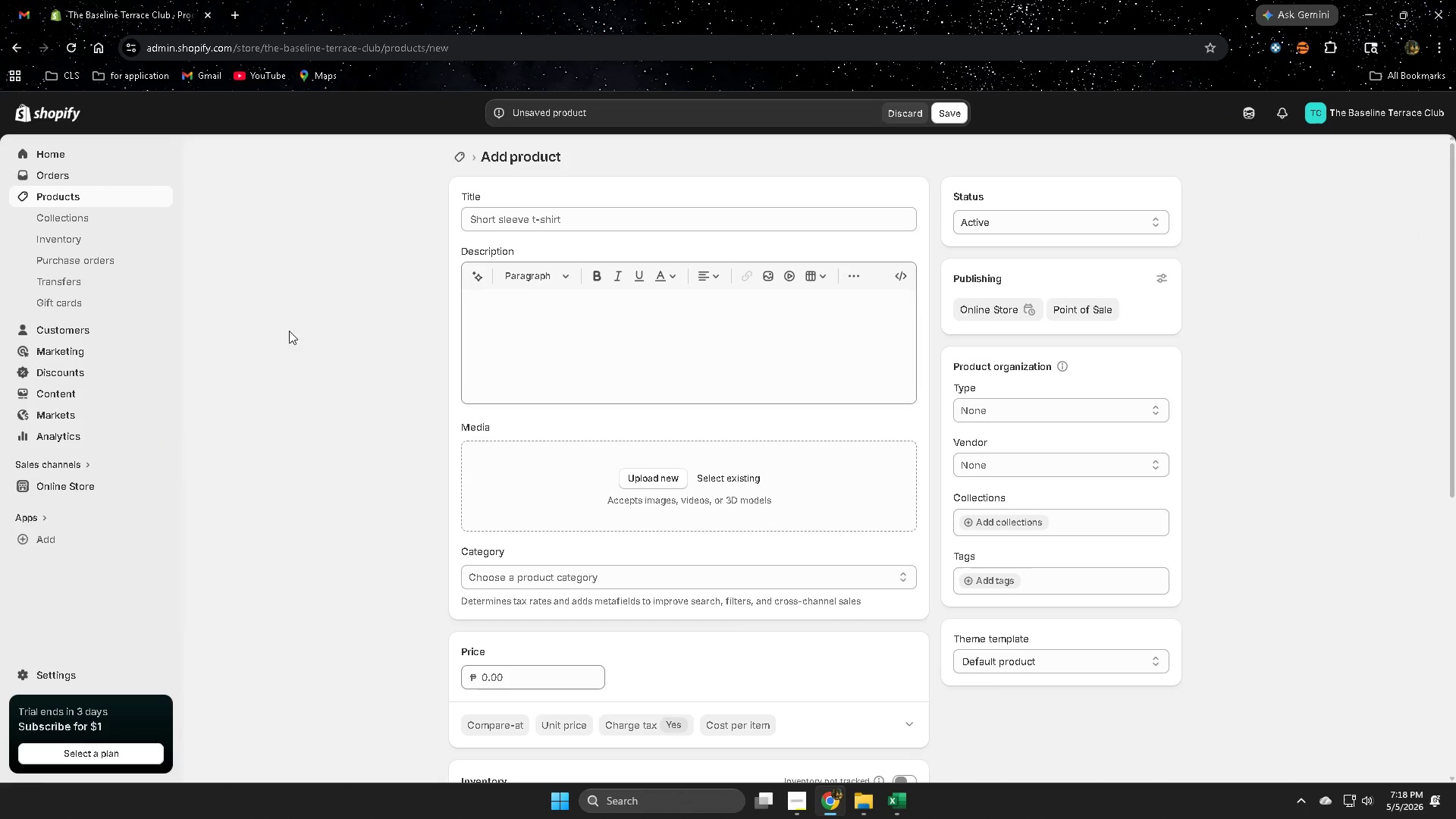 
scroll: coordinate [359, 459], scroll_direction: up, amount: 4.0
 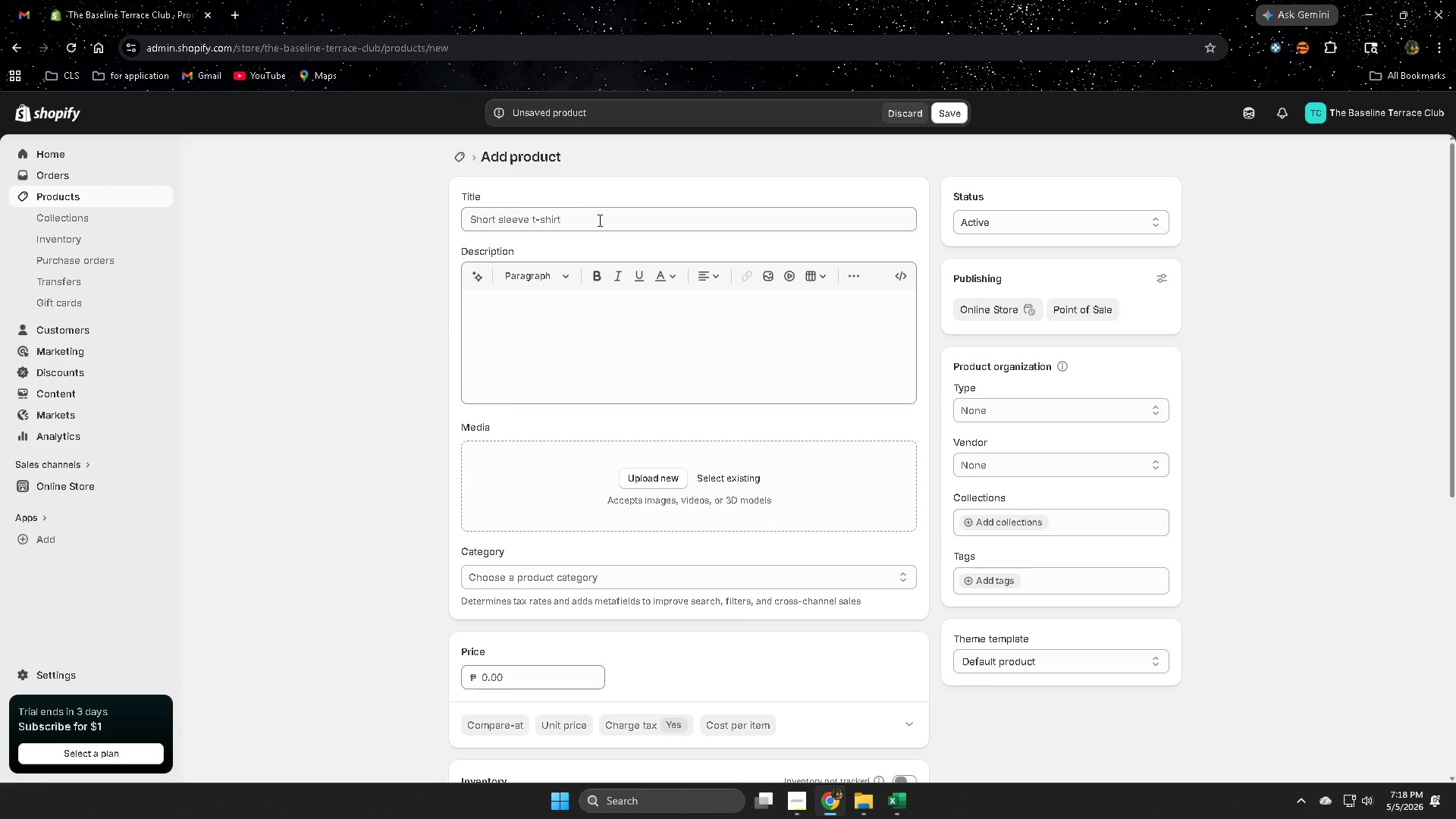 
double_click([599, 219])
 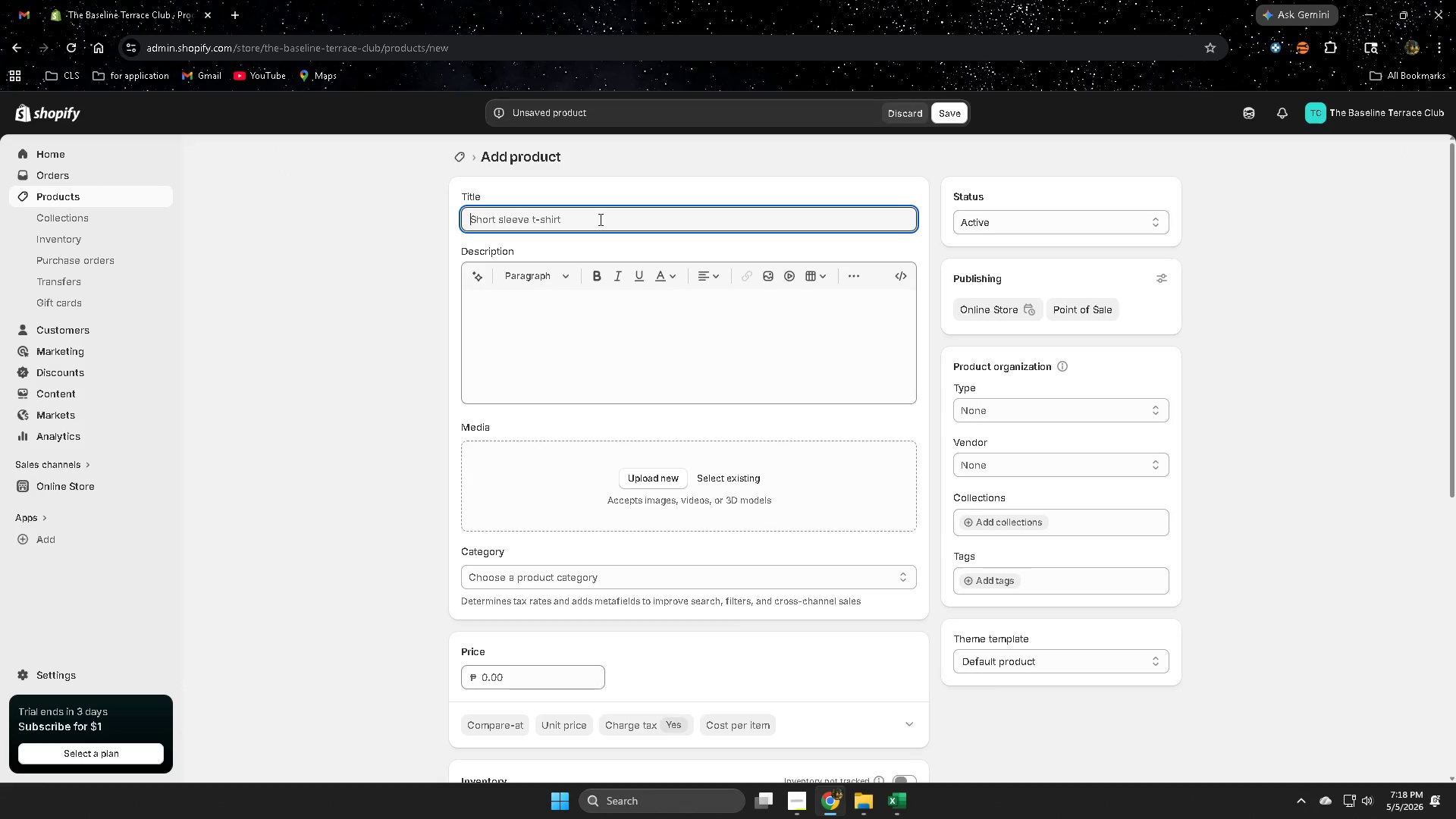 
triple_click([599, 219])
 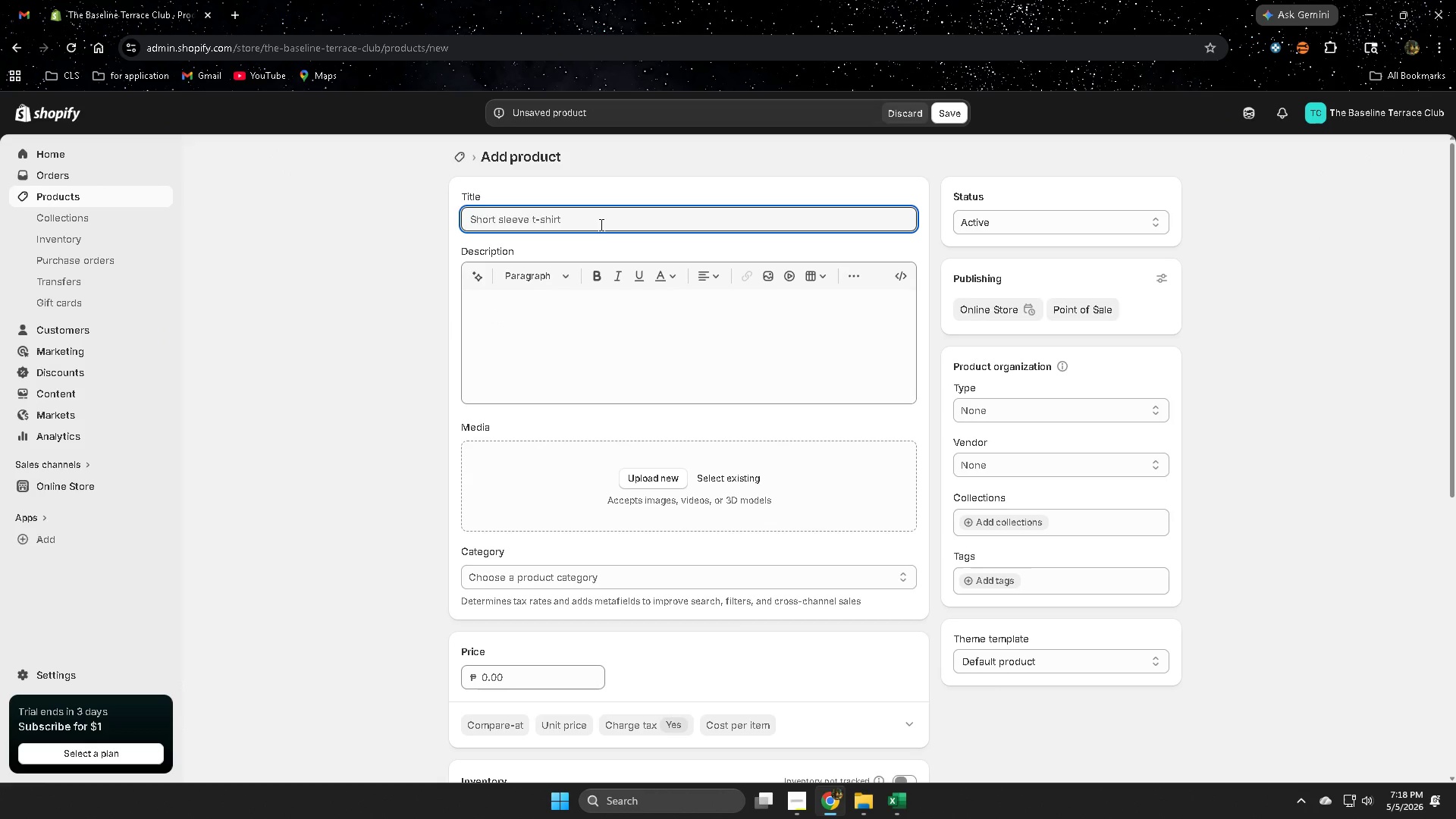 
key(Control+V)
 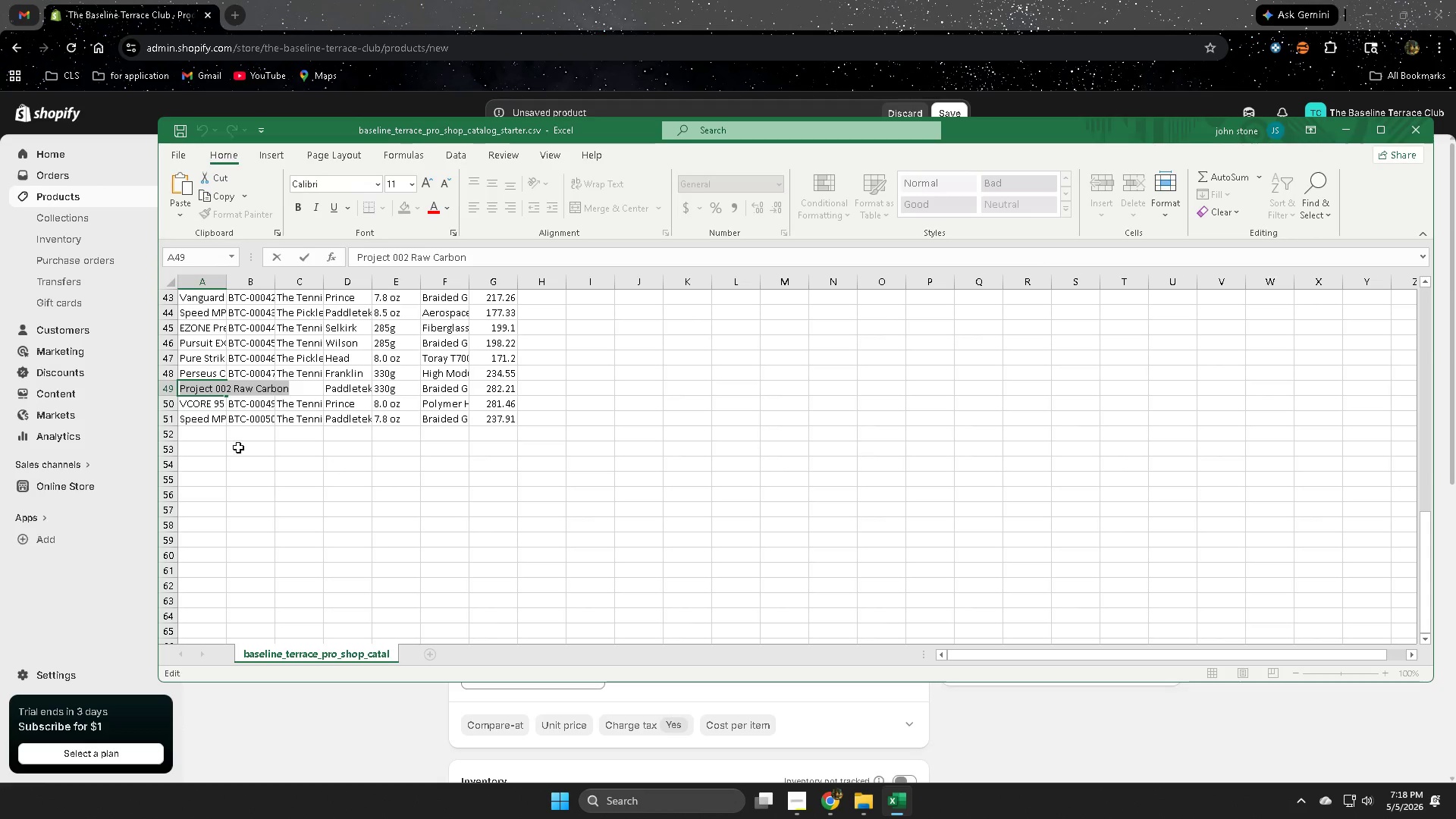 
left_click([173, 387])
 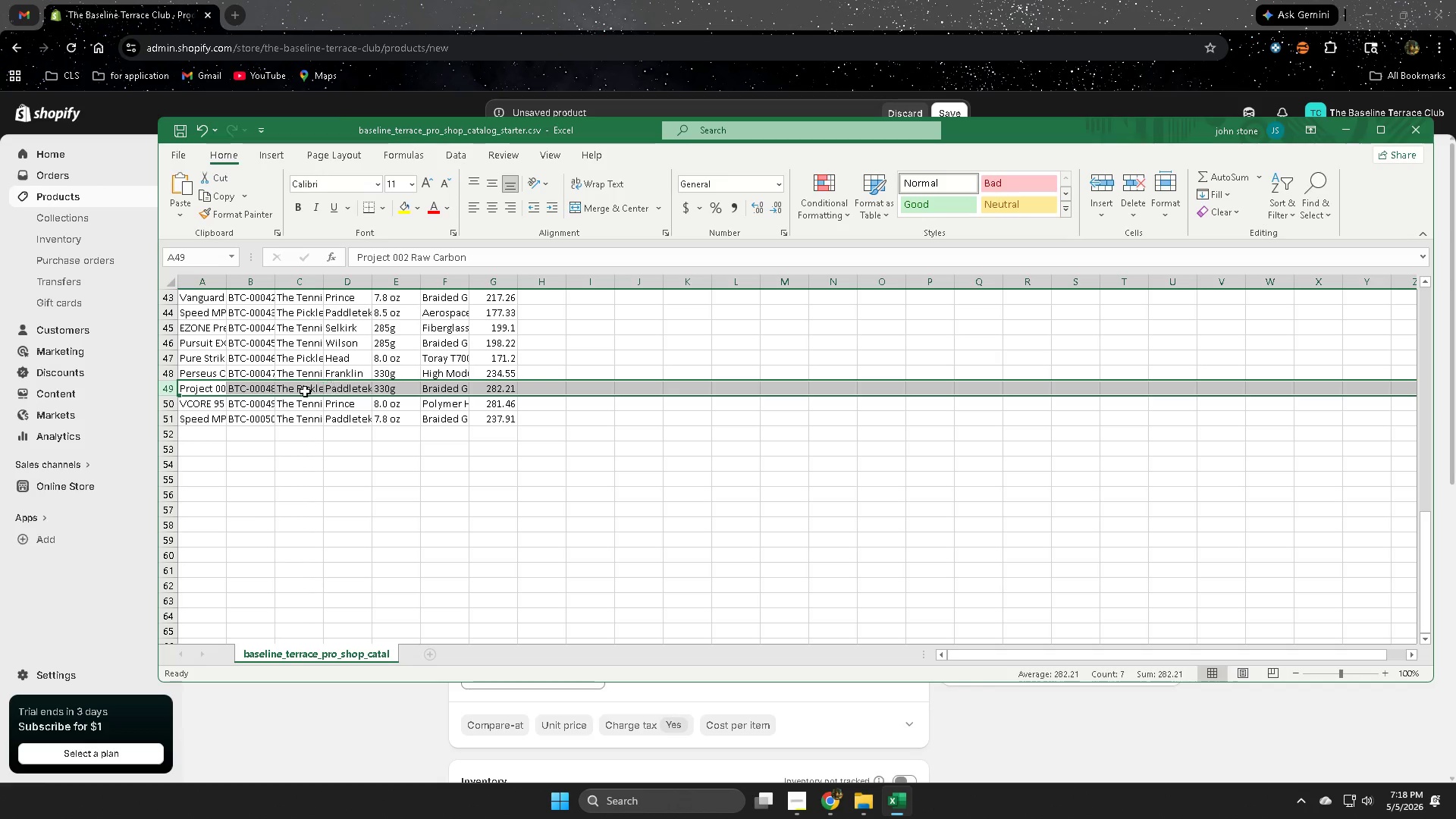 
double_click([306, 391])
 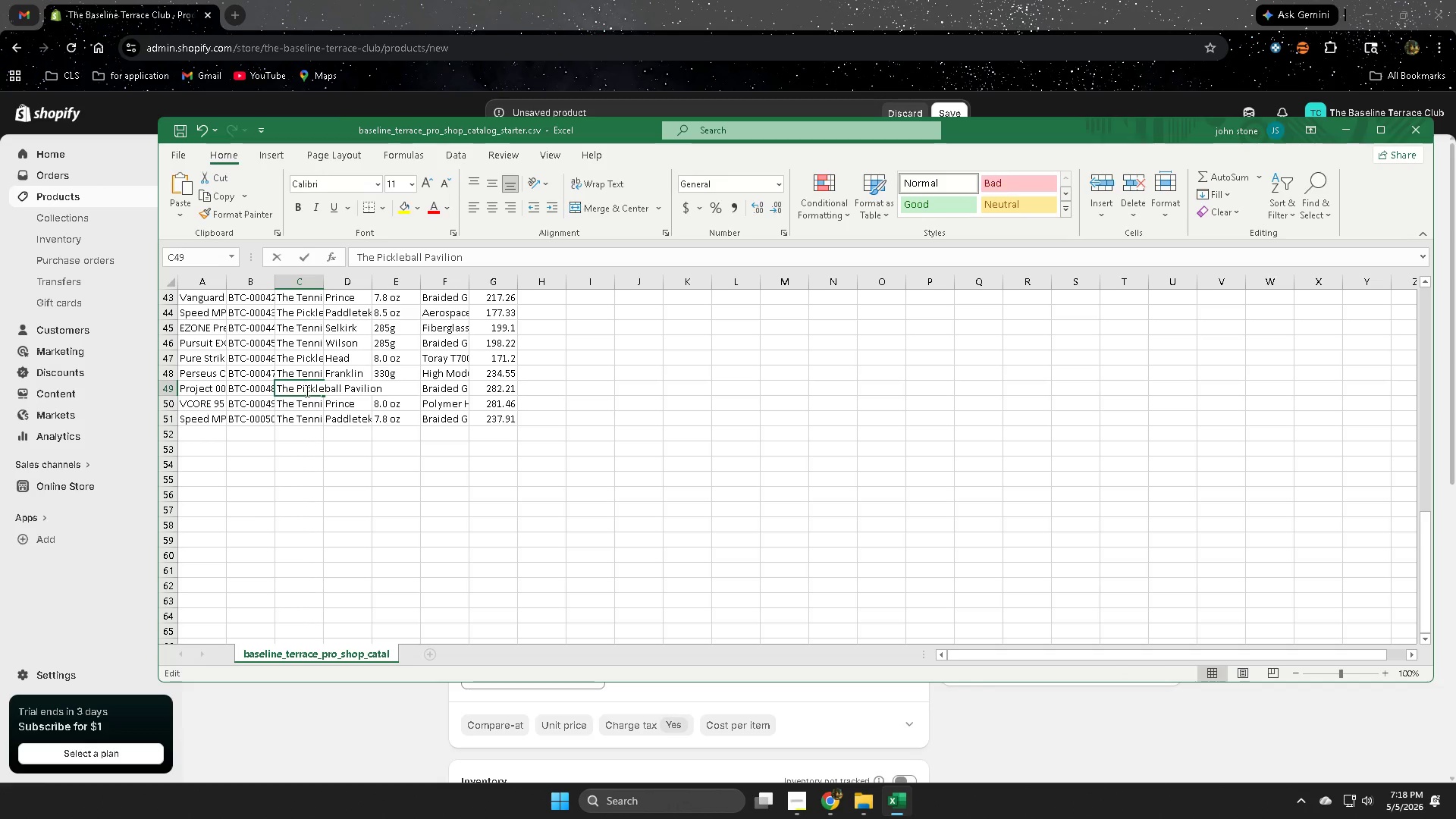 
triple_click([306, 391])
 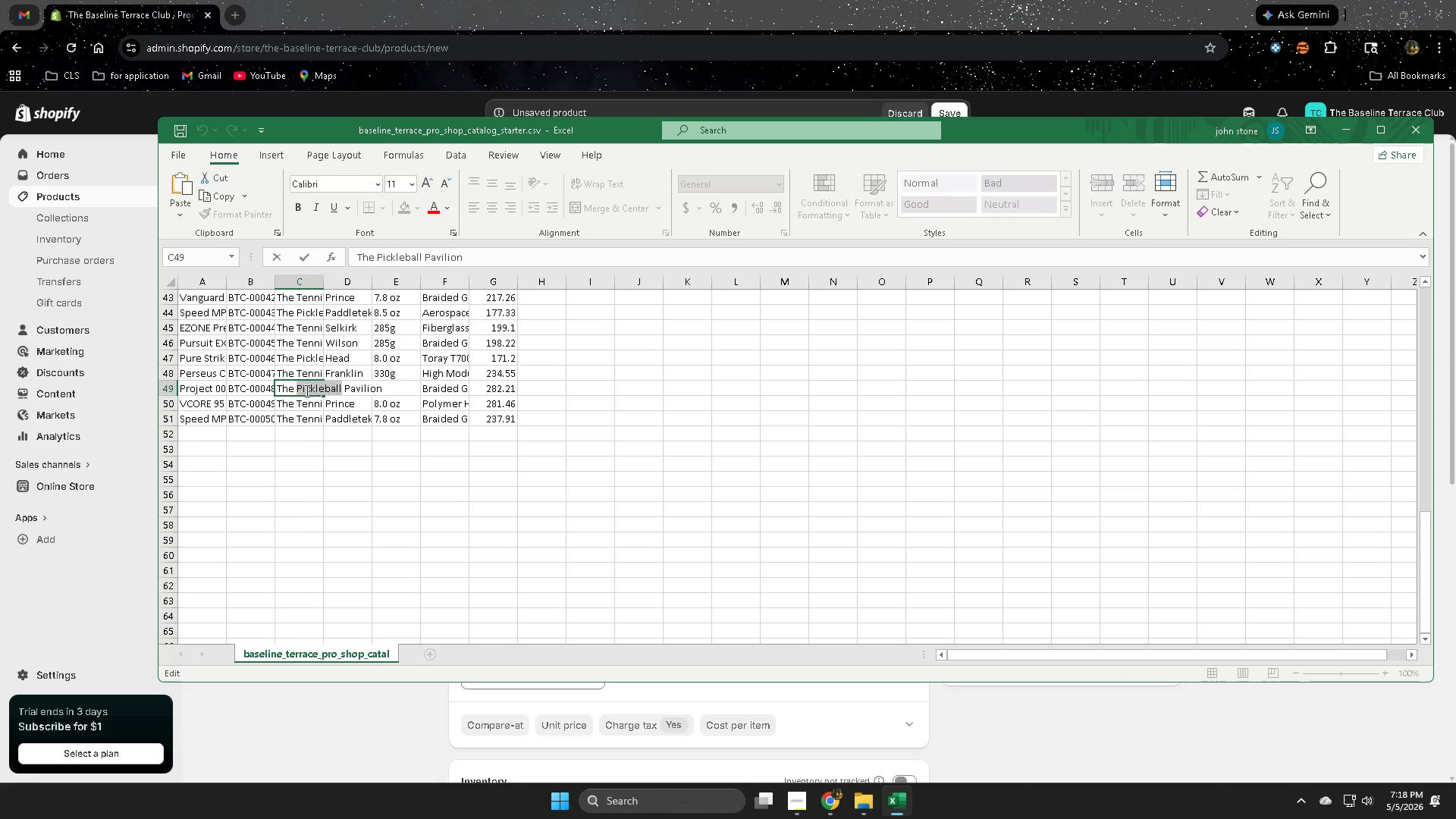 
triple_click([306, 391])
 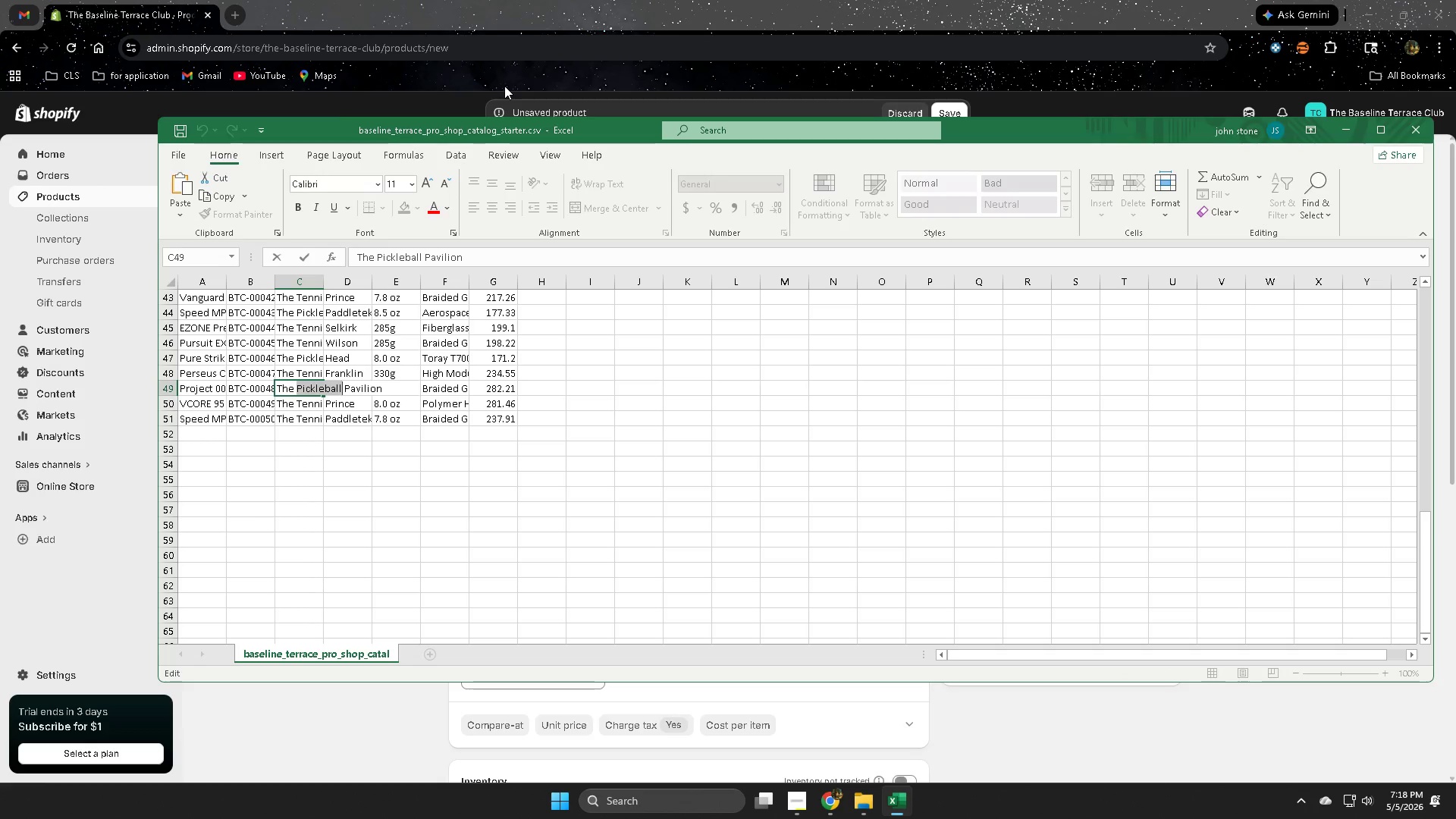 
key(Control+C)
 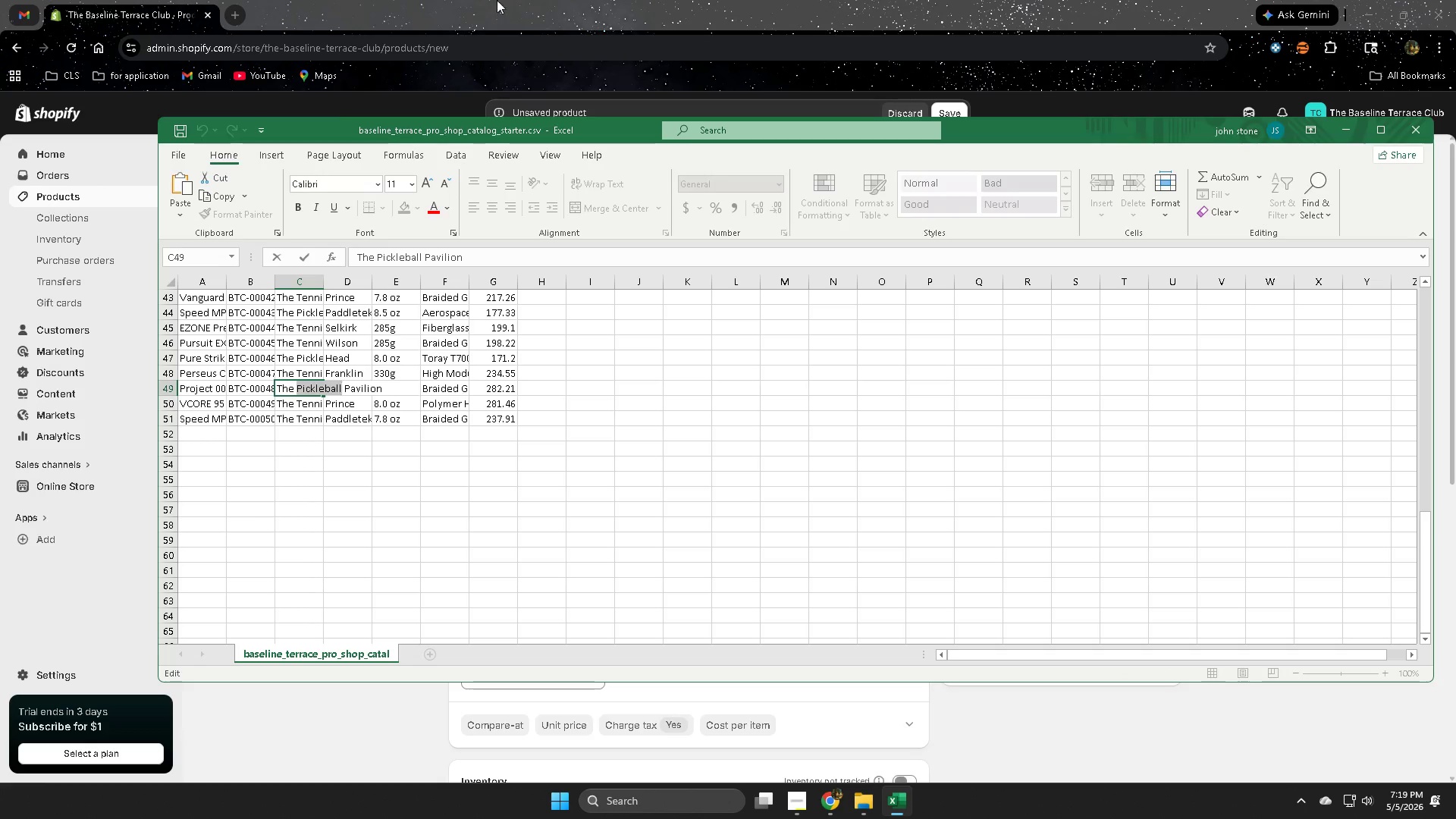 
left_click([487, 0])
 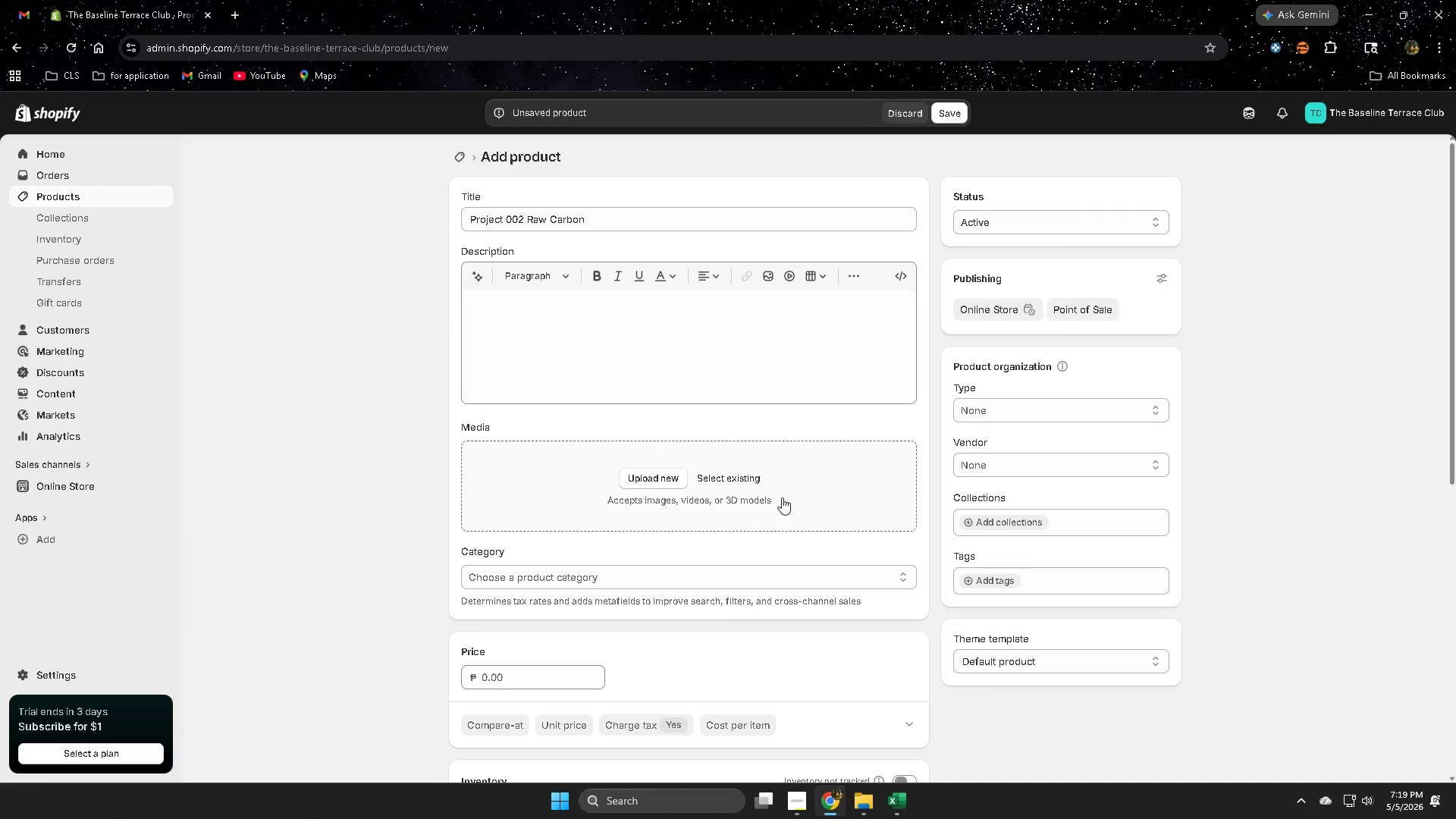 
scroll: coordinate [848, 589], scroll_direction: down, amount: 5.0
 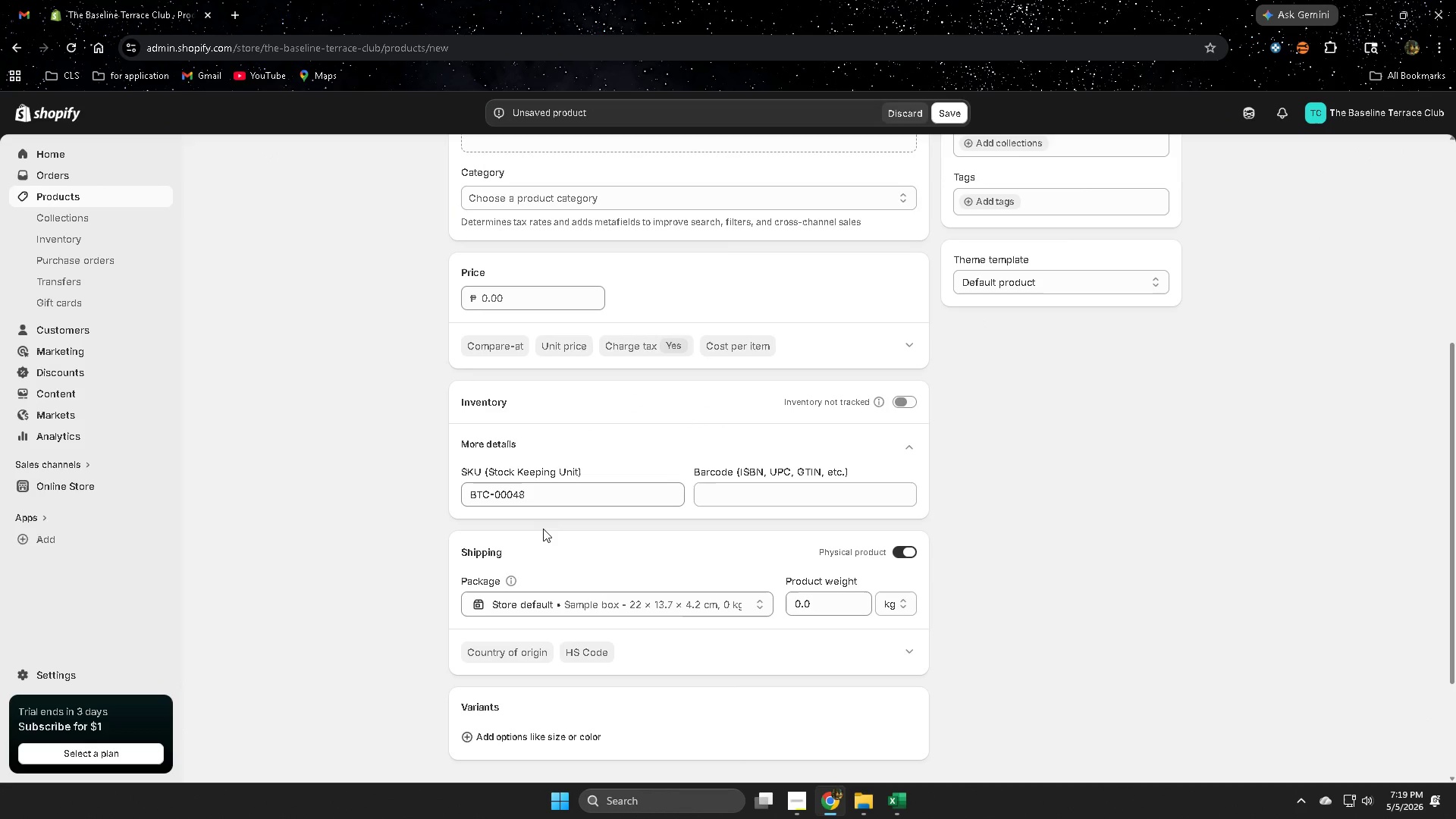 
scroll: coordinate [780, 610], scroll_direction: up, amount: 3.0
 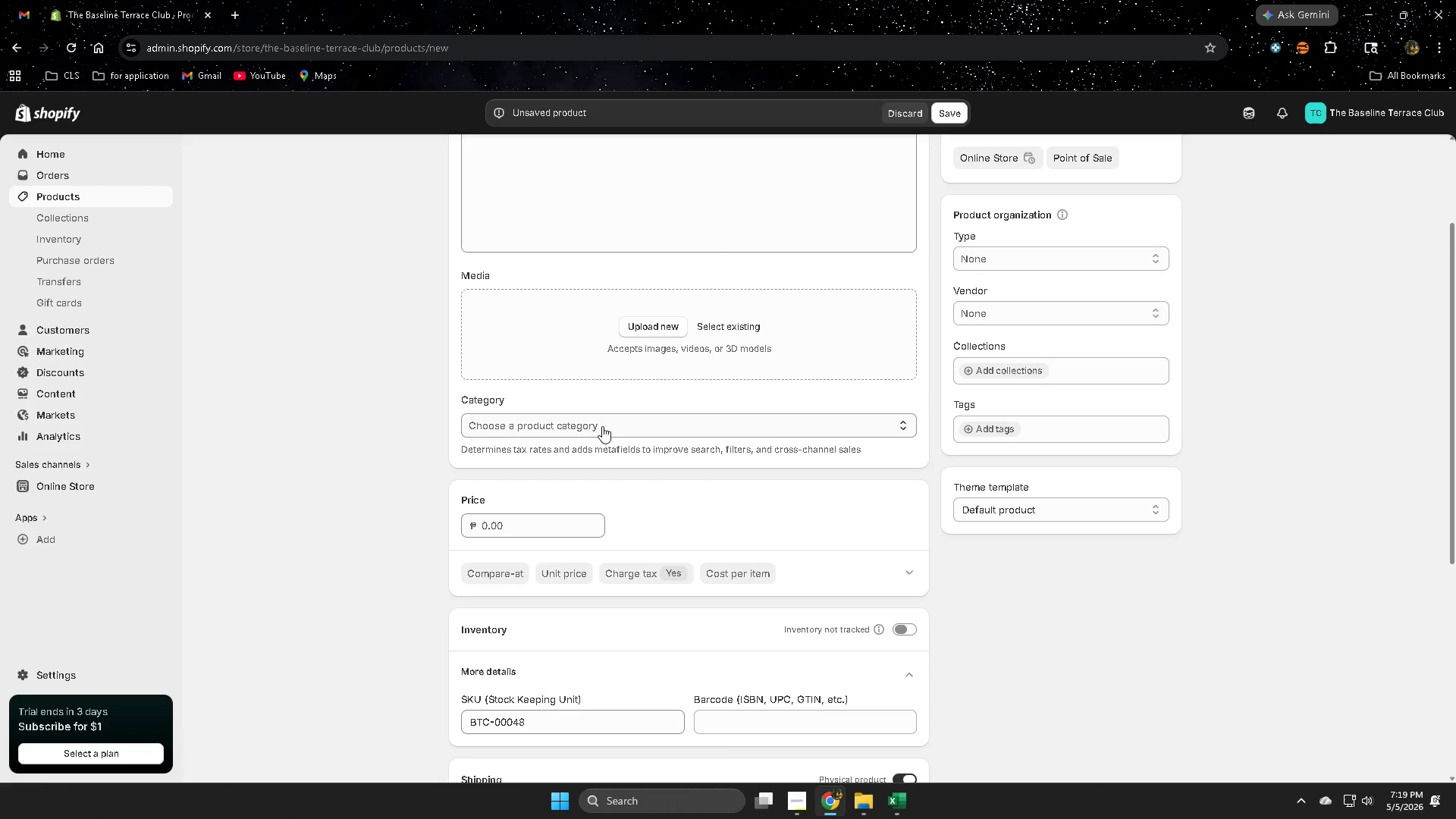 
left_click([602, 426])
 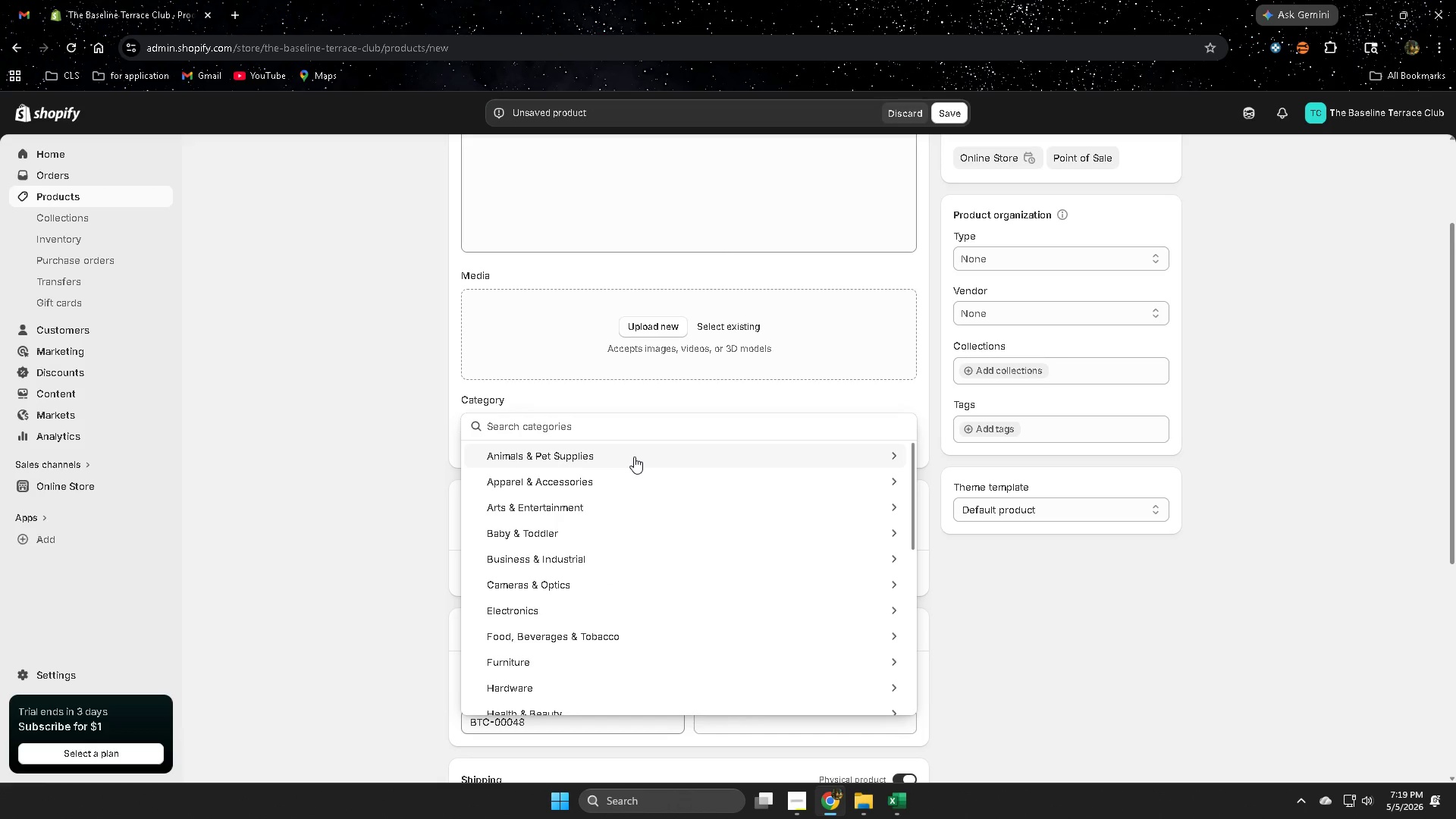 
key(Control+C)
 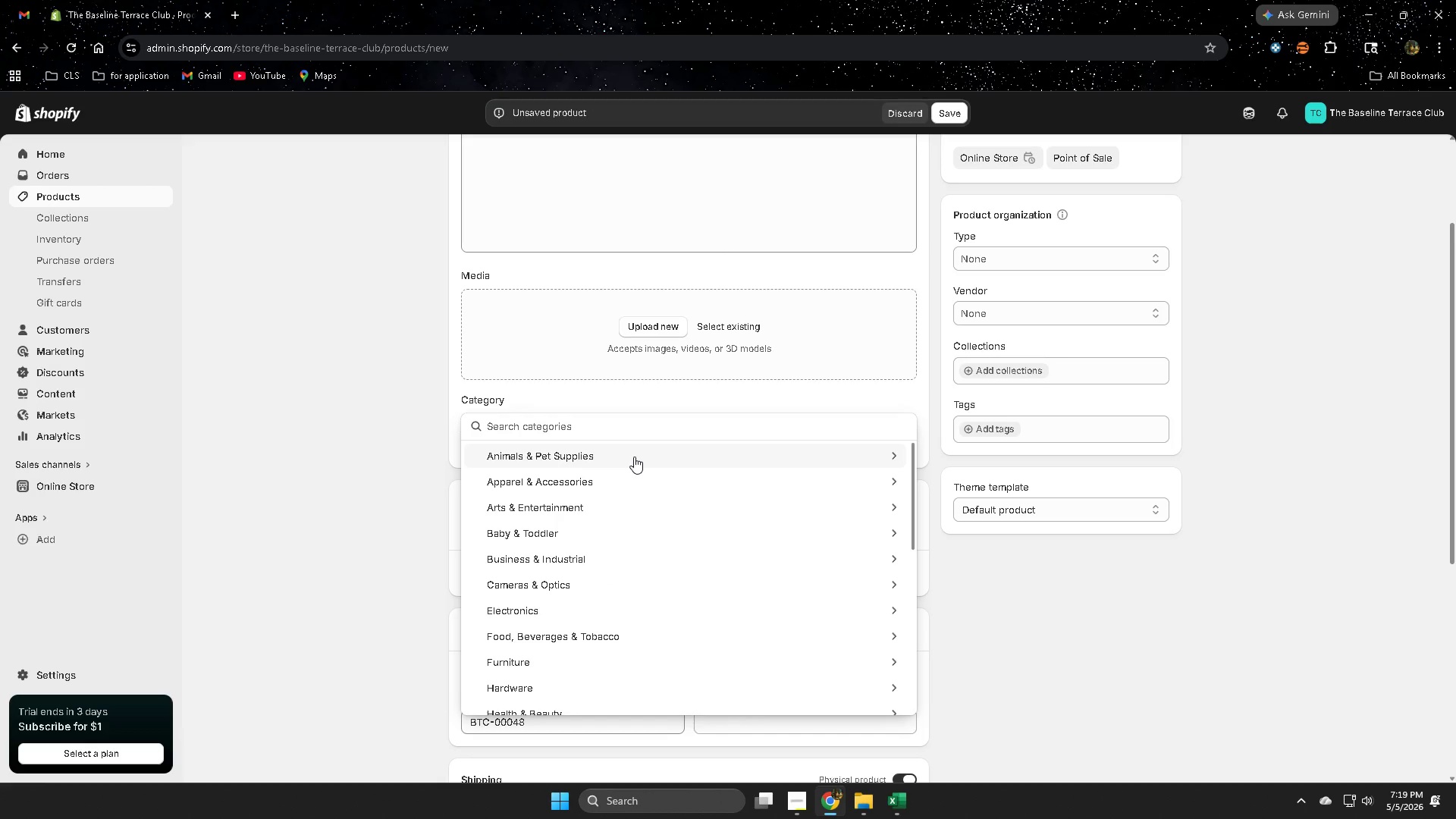 
key(Control+V)
 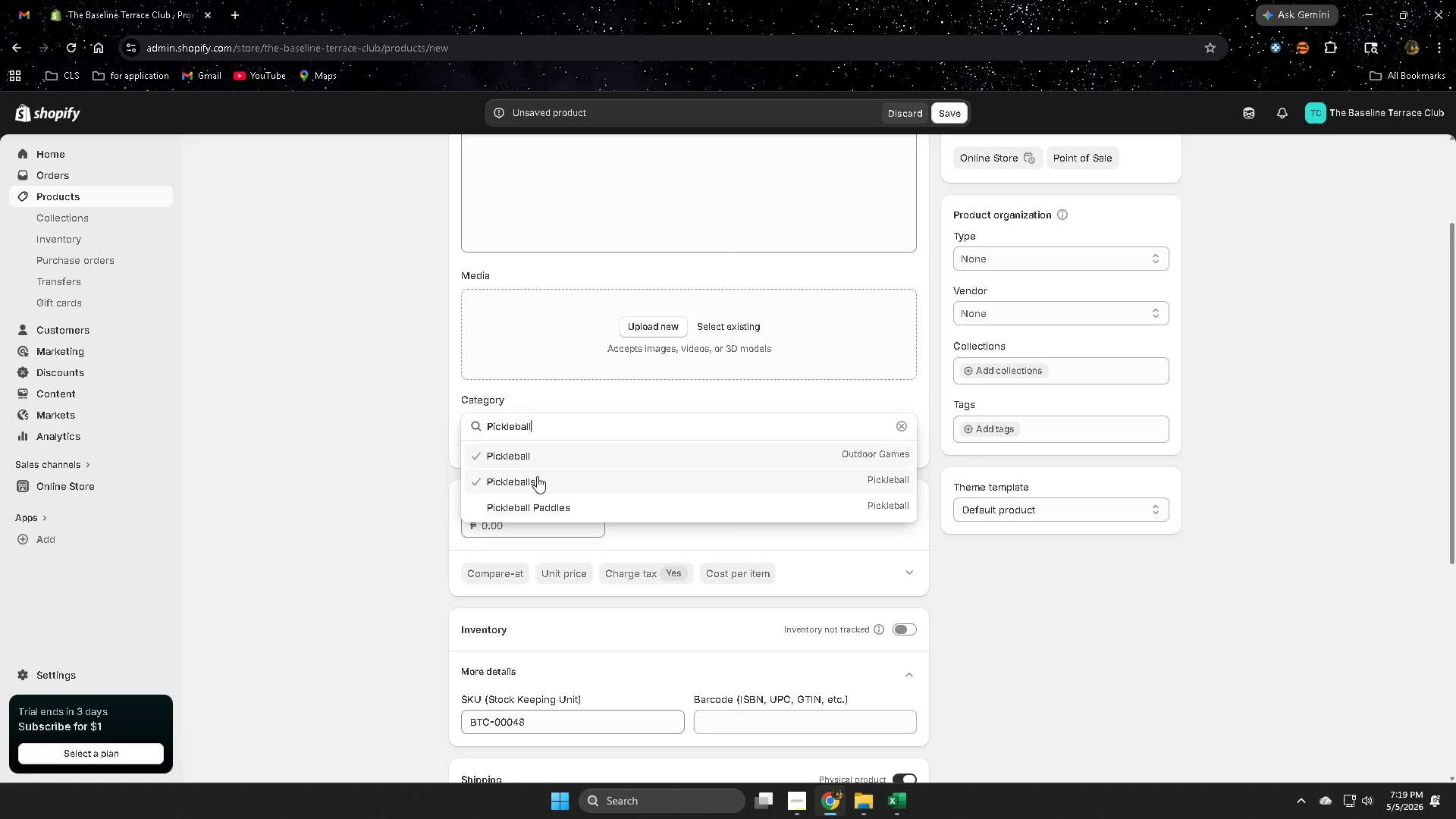 
left_click([535, 456])
 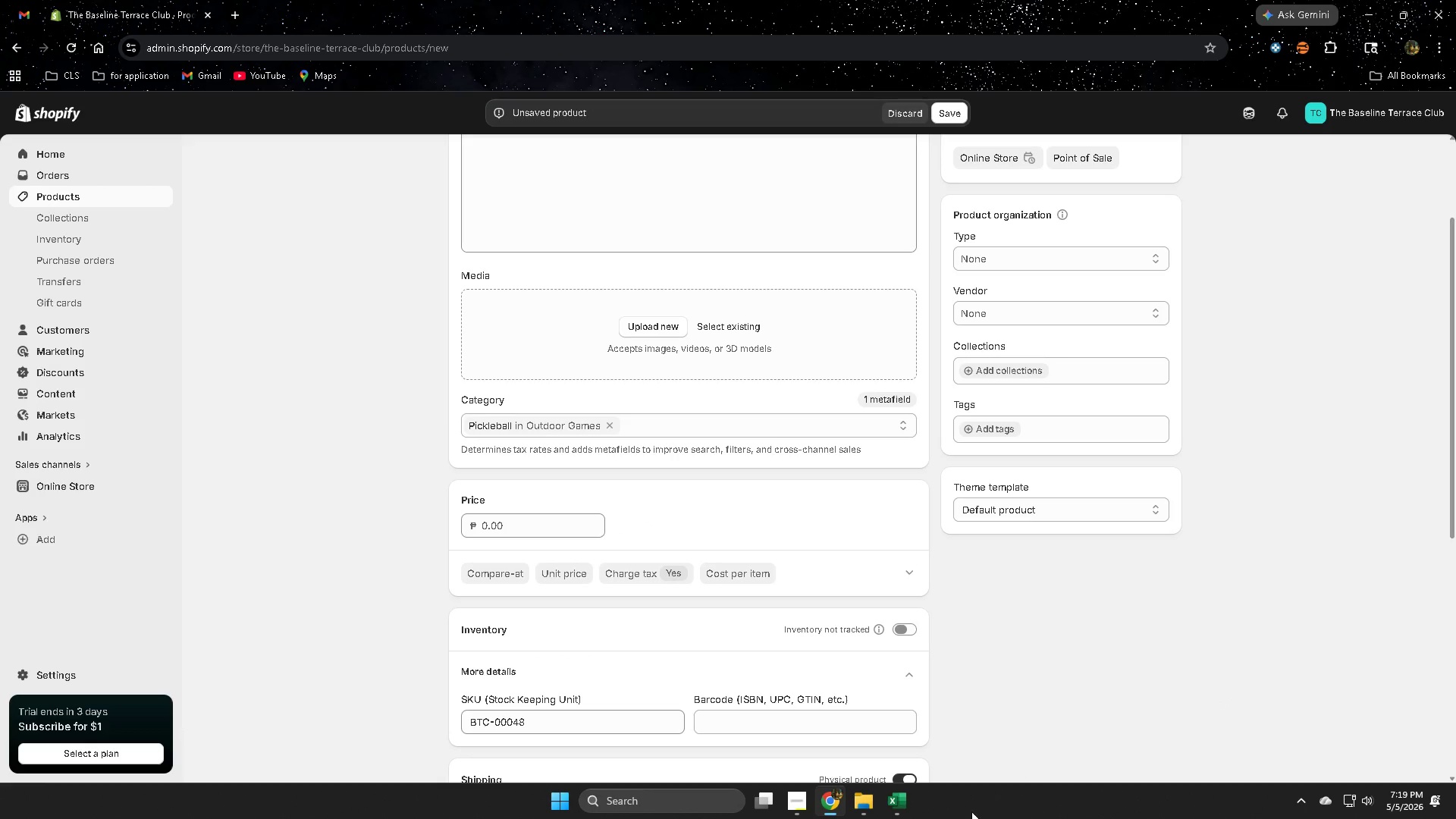 
left_click([902, 810])
 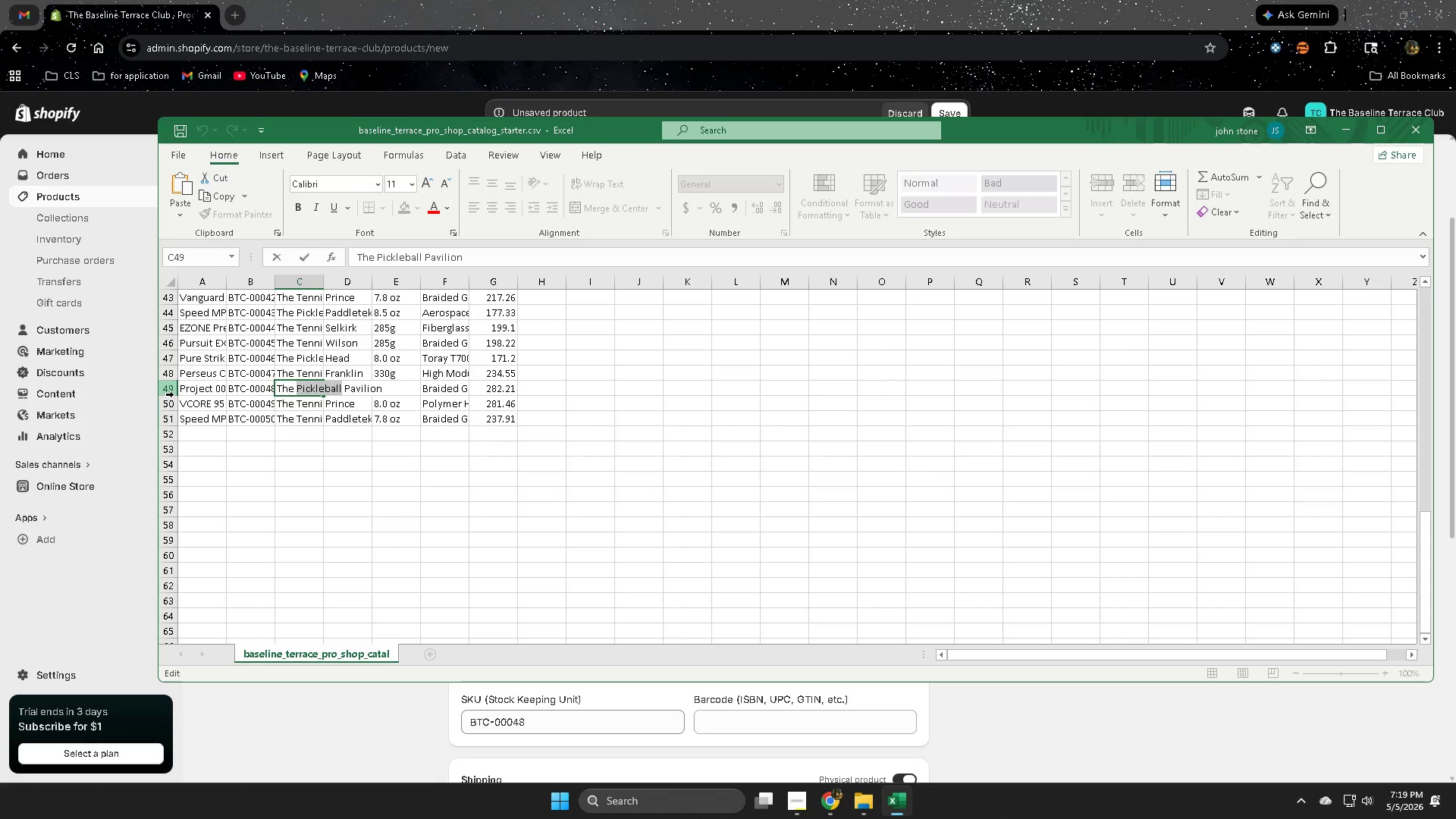 
left_click([174, 394])
 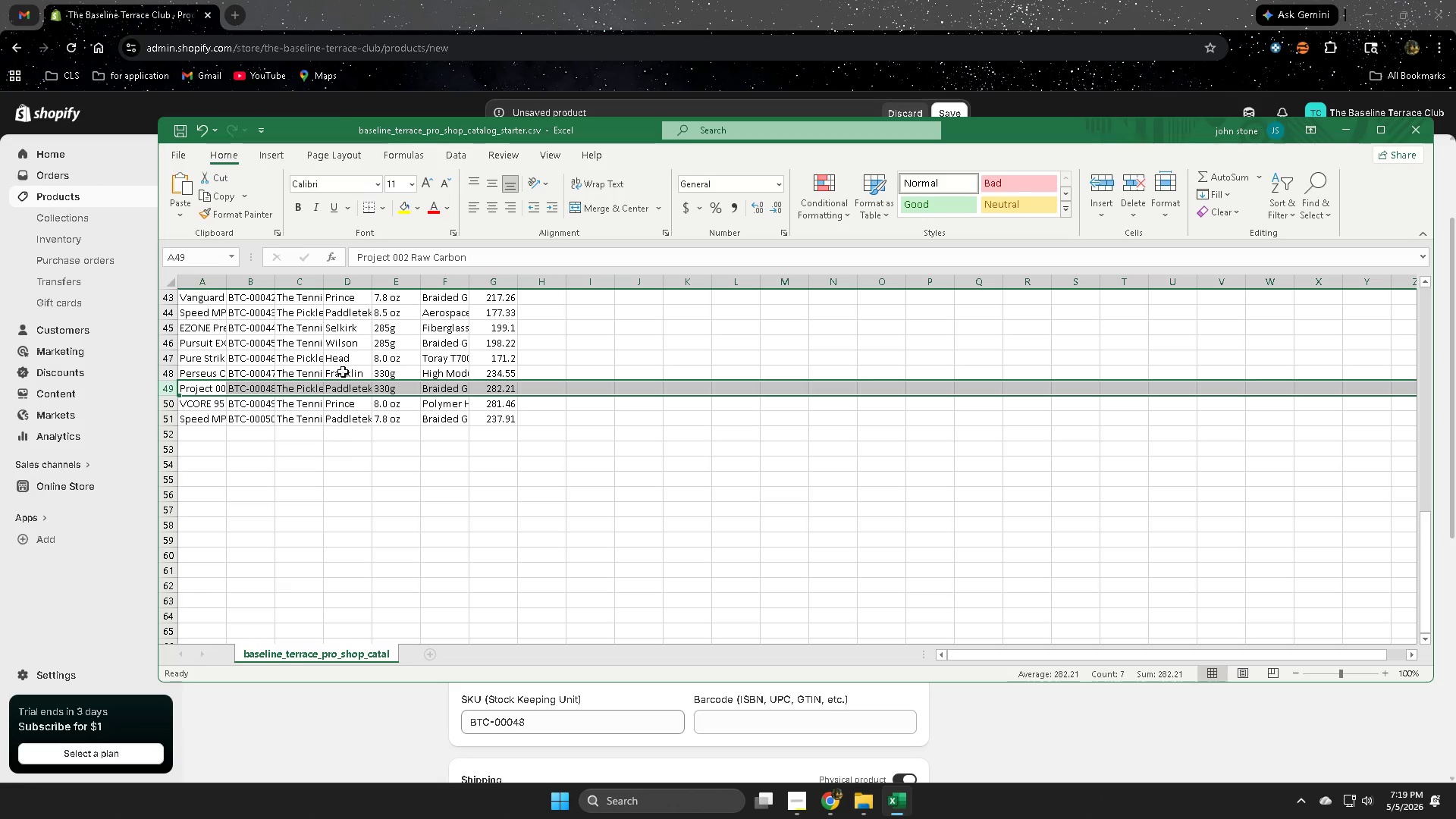 
left_click([604, 0])
 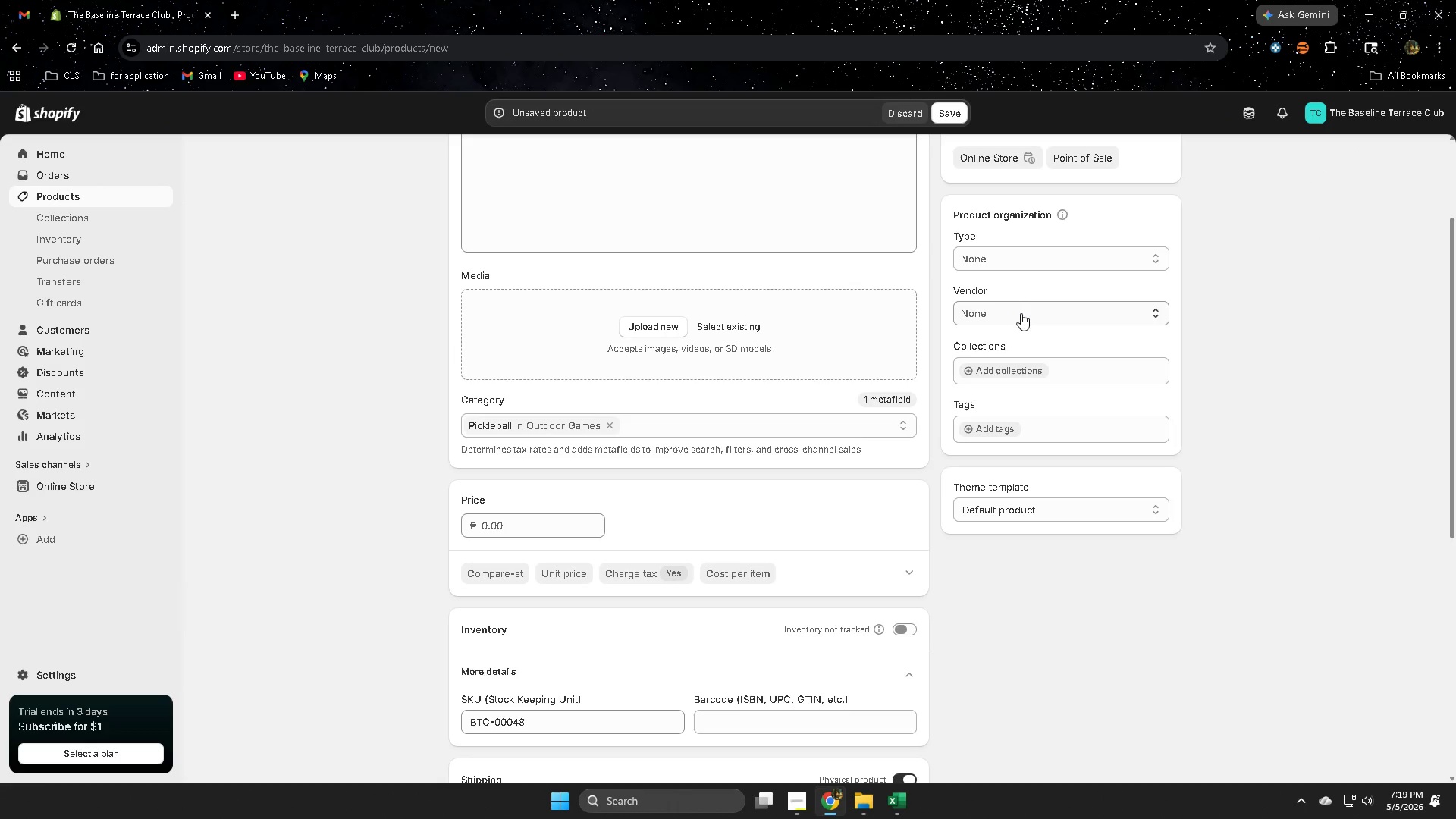 
left_click([1021, 313])
 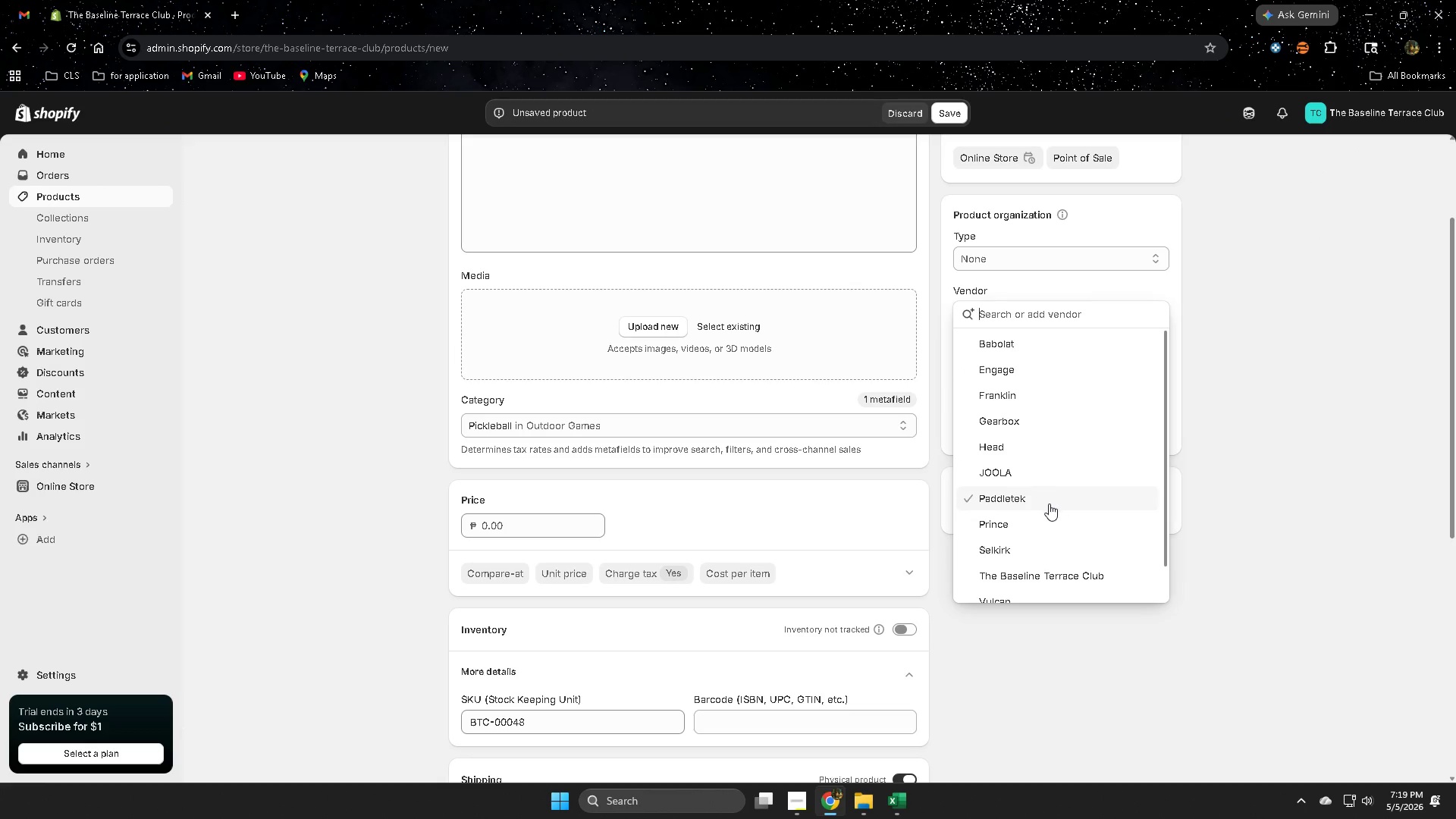 
left_click([1045, 500])
 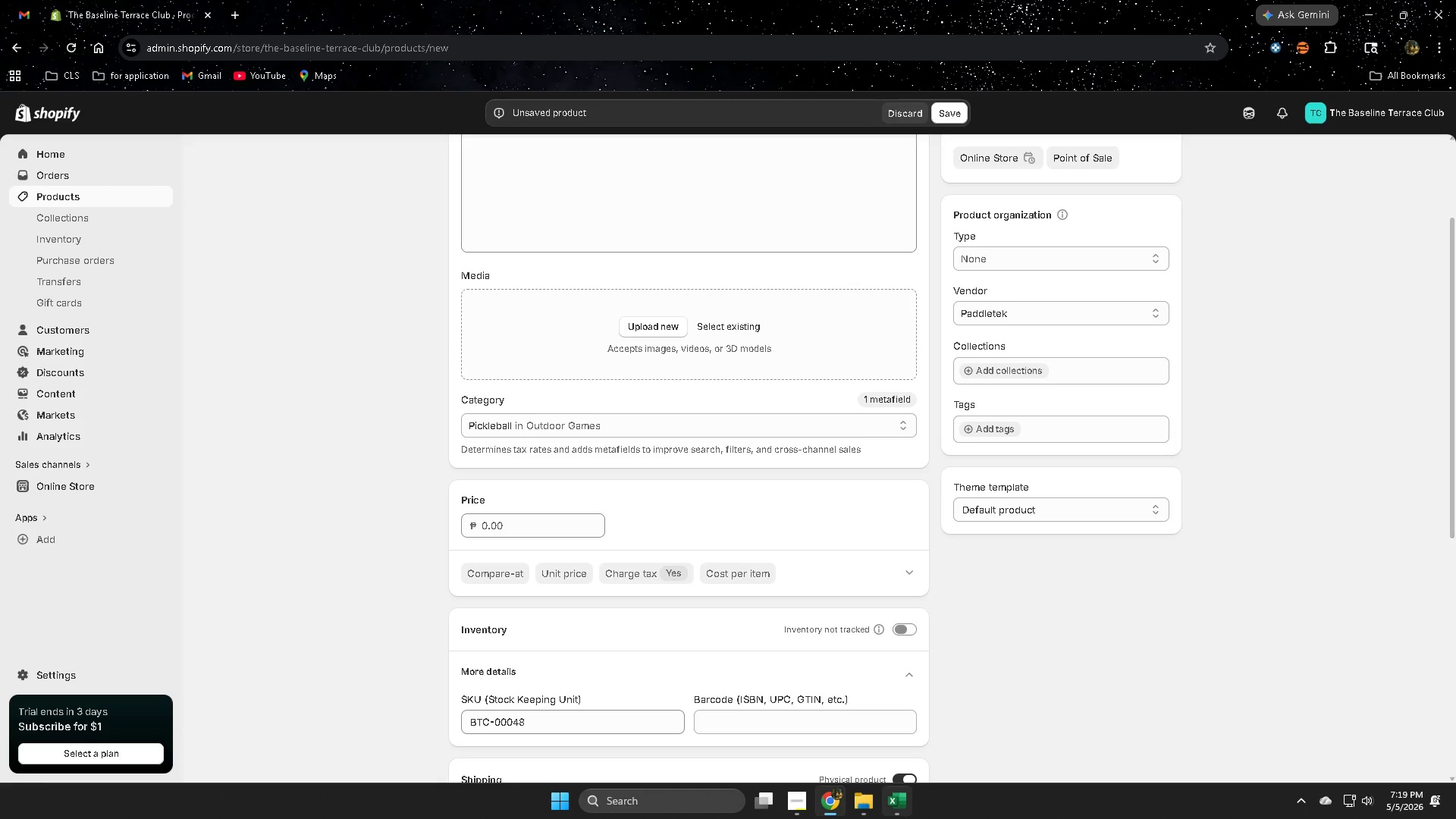 
left_click([896, 809])
 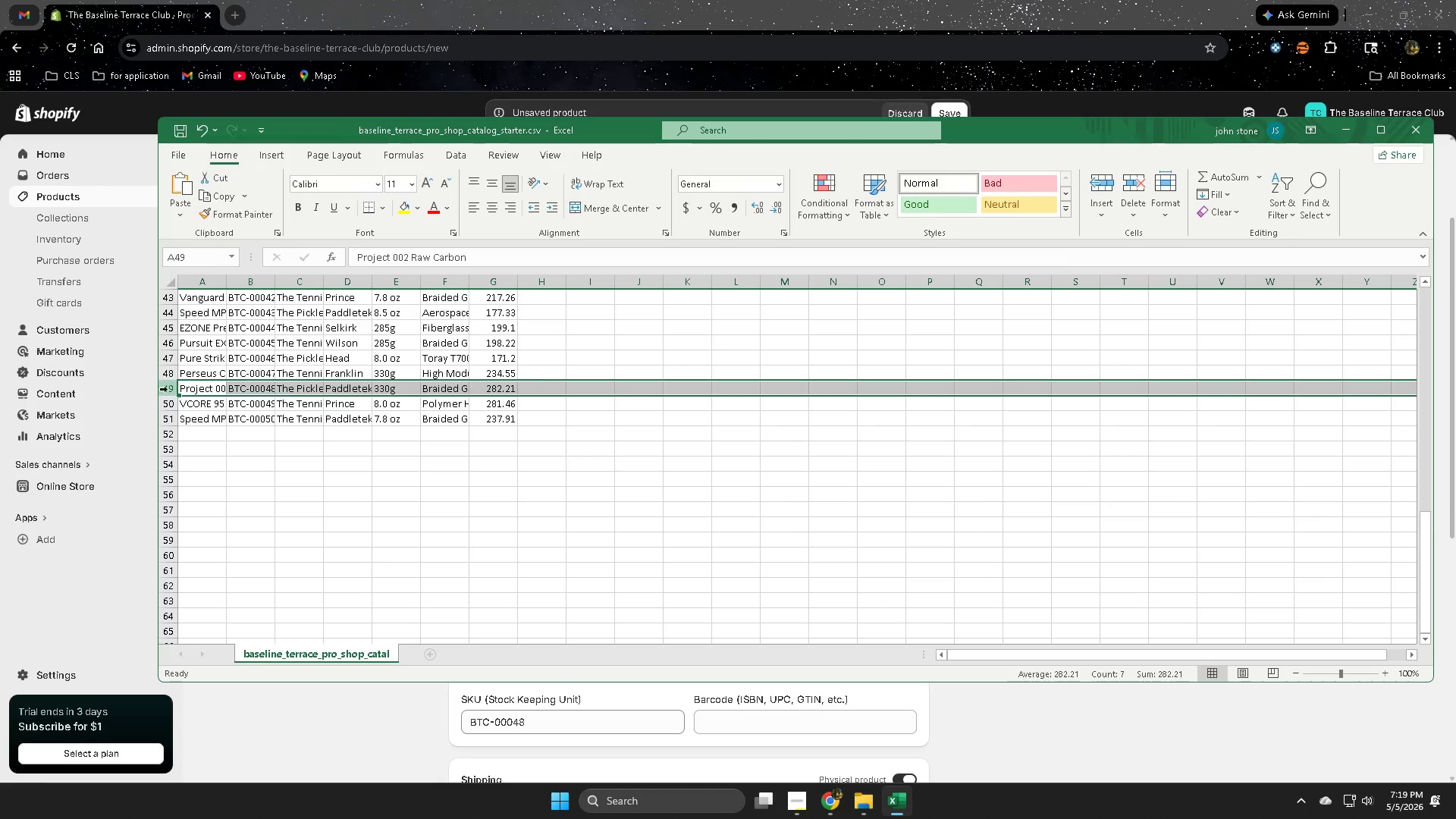 
left_click([164, 389])
 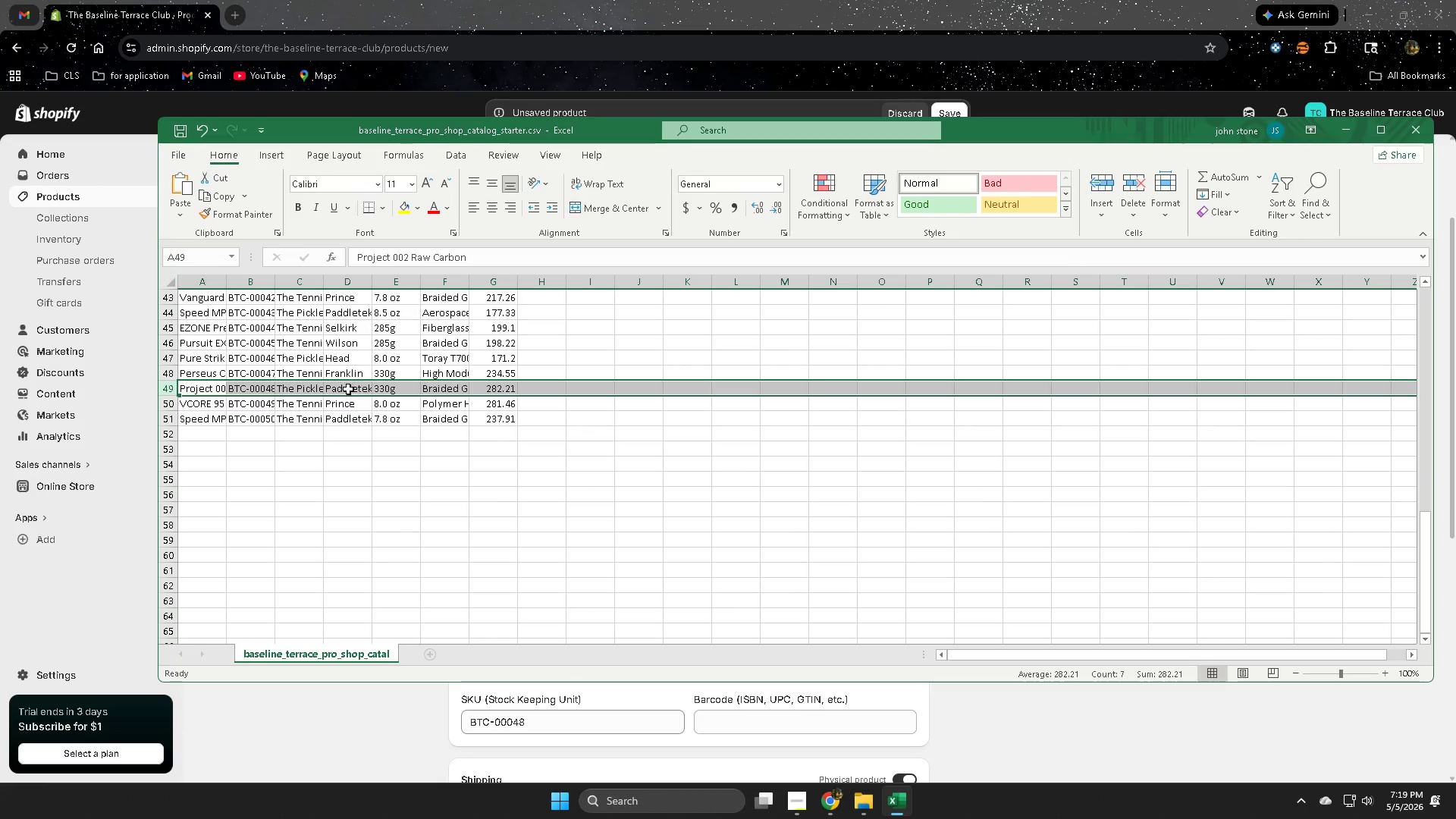 
double_click([348, 389])
 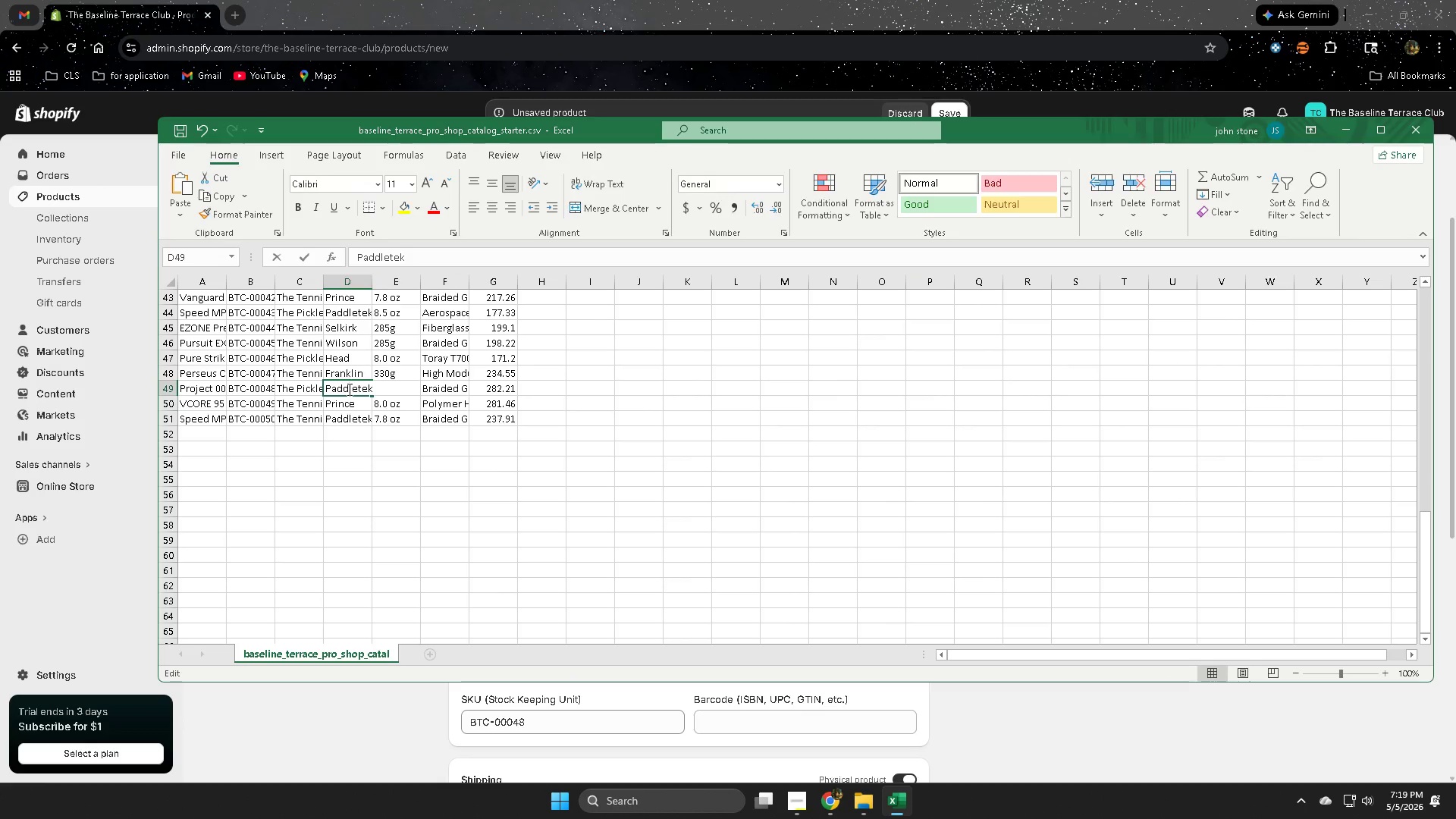 
triple_click([348, 389])
 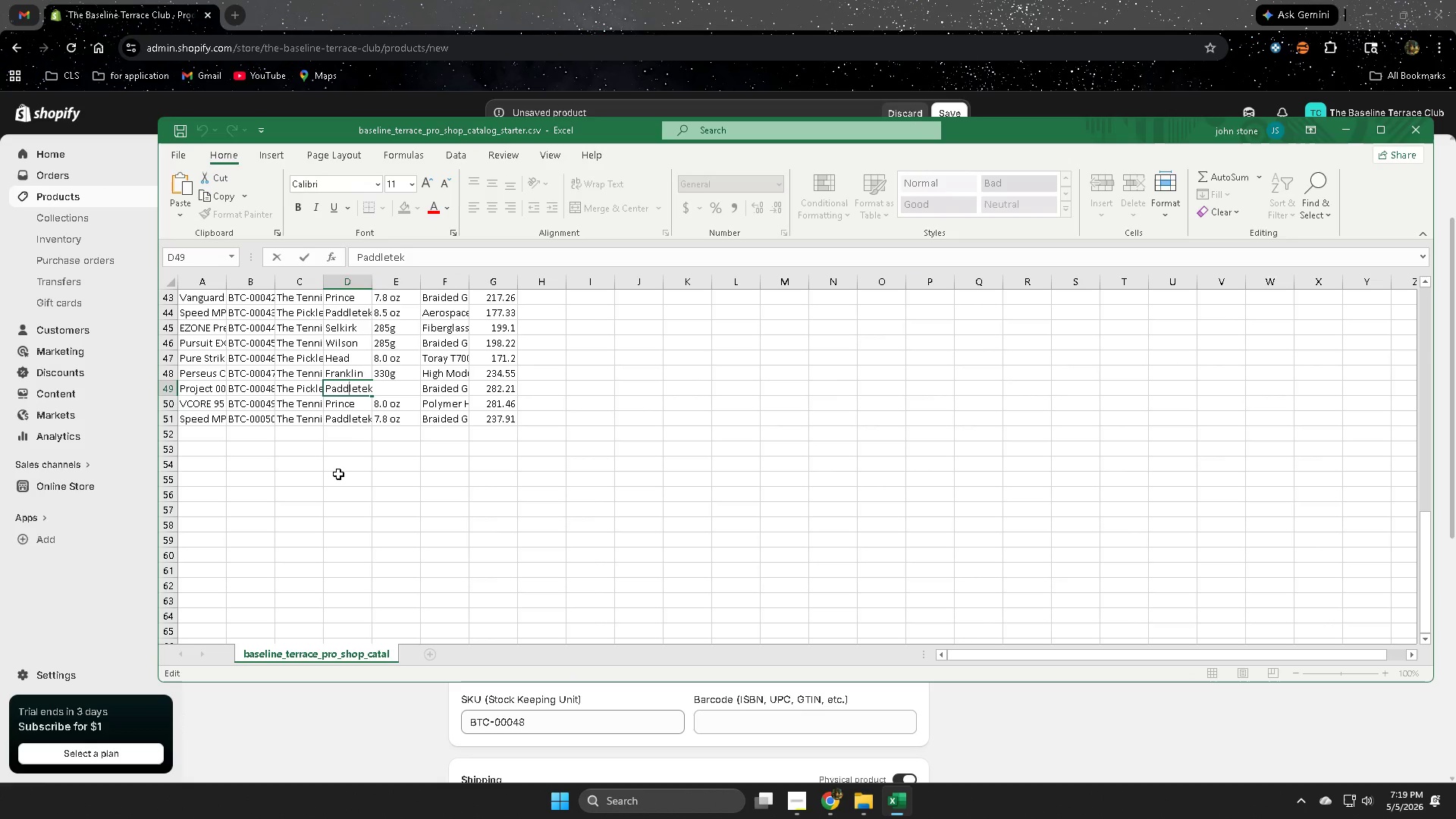 
left_click([339, 474])
 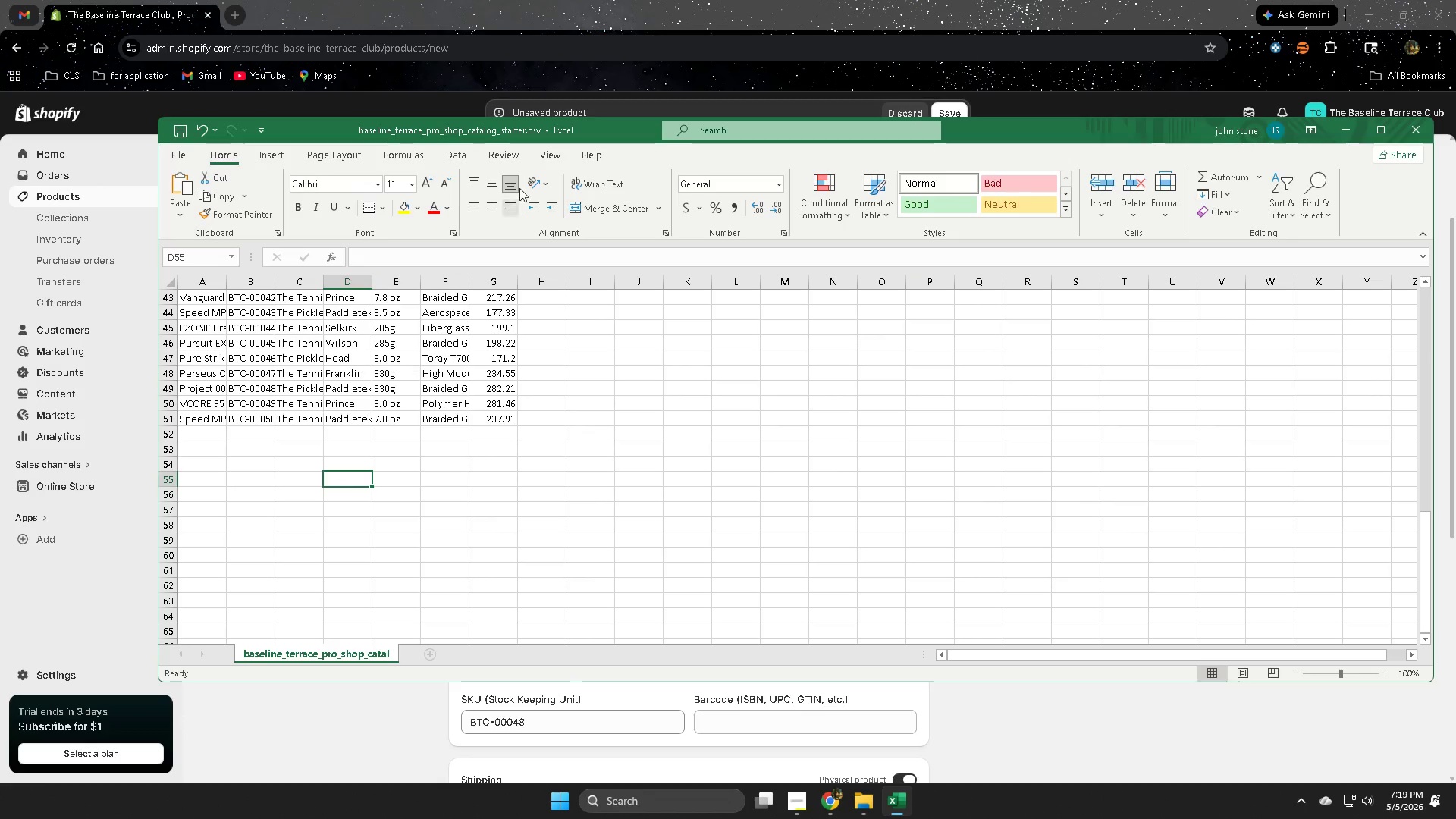 
left_click([704, 0])
 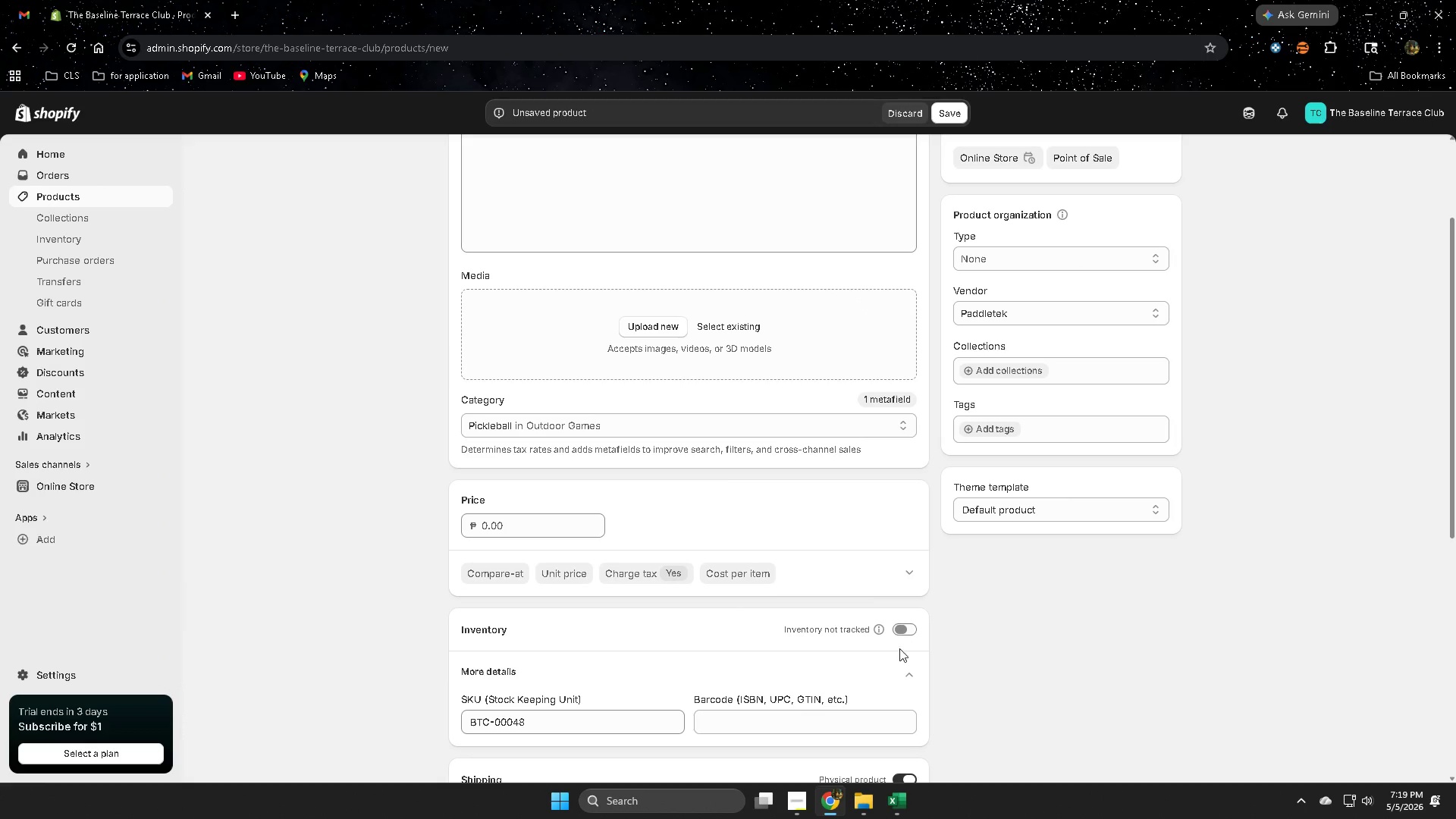 
scroll: coordinate [965, 665], scroll_direction: down, amount: 3.0
 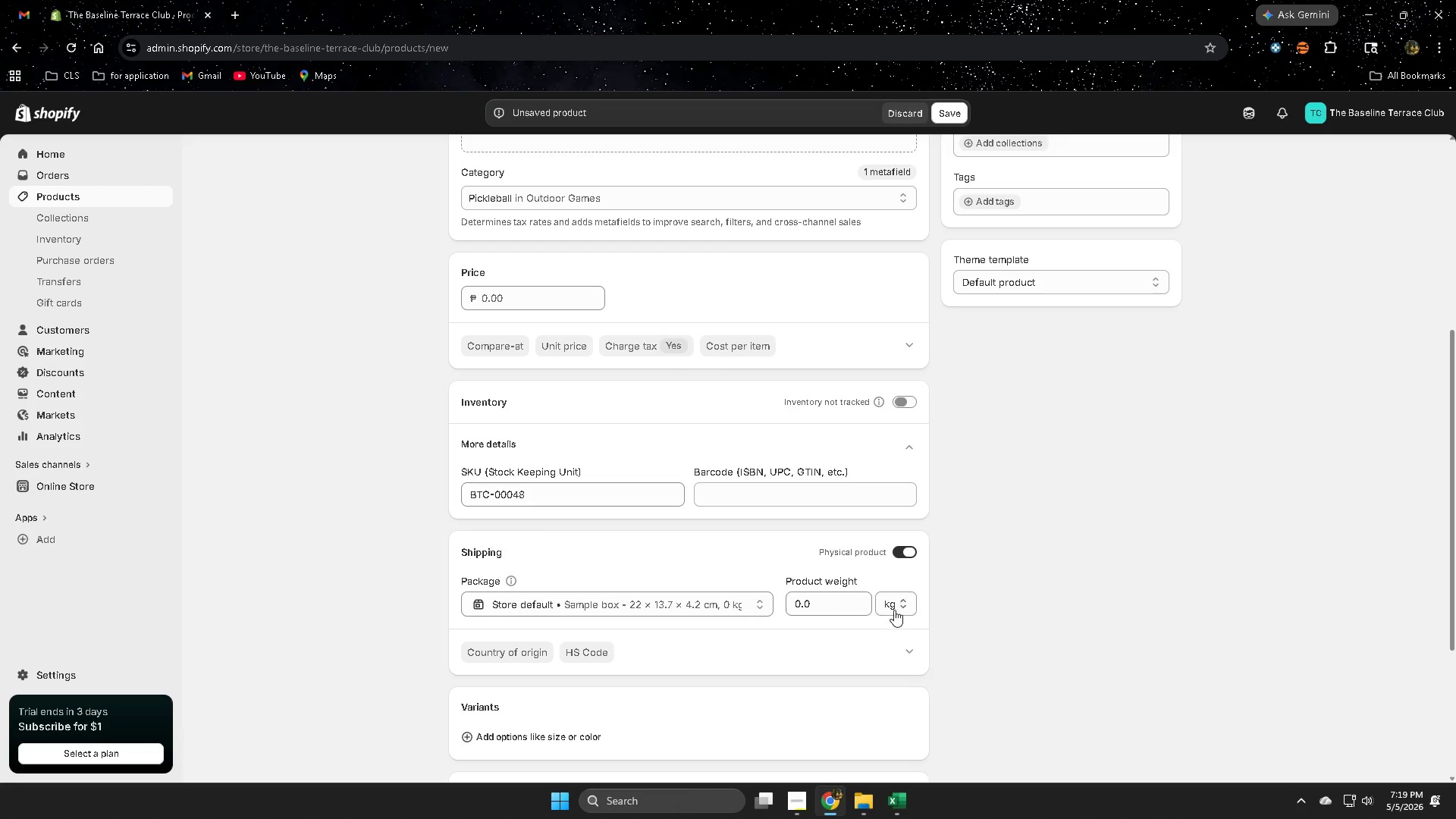 
left_click([894, 610])
 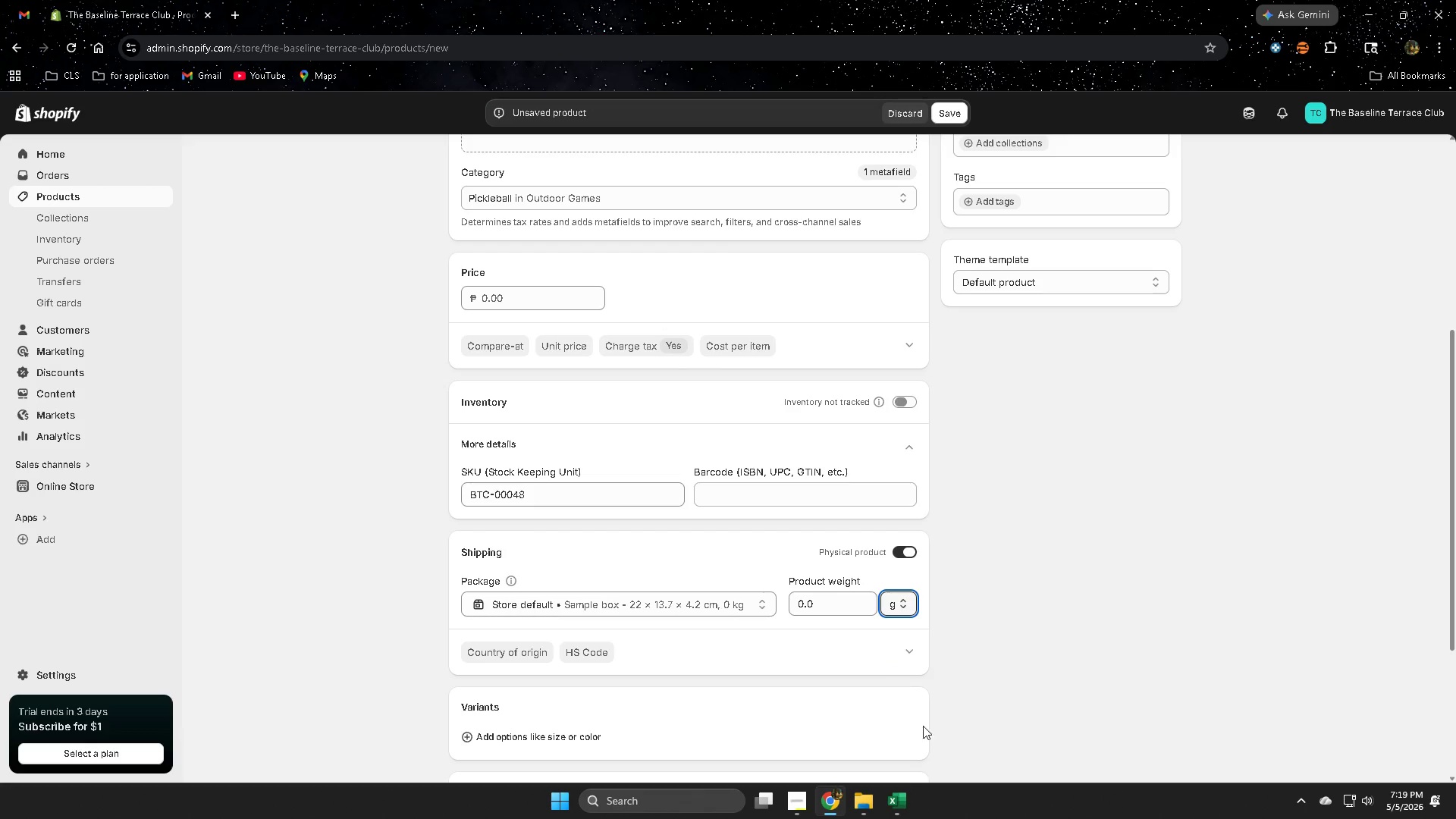 
left_click([896, 806])
 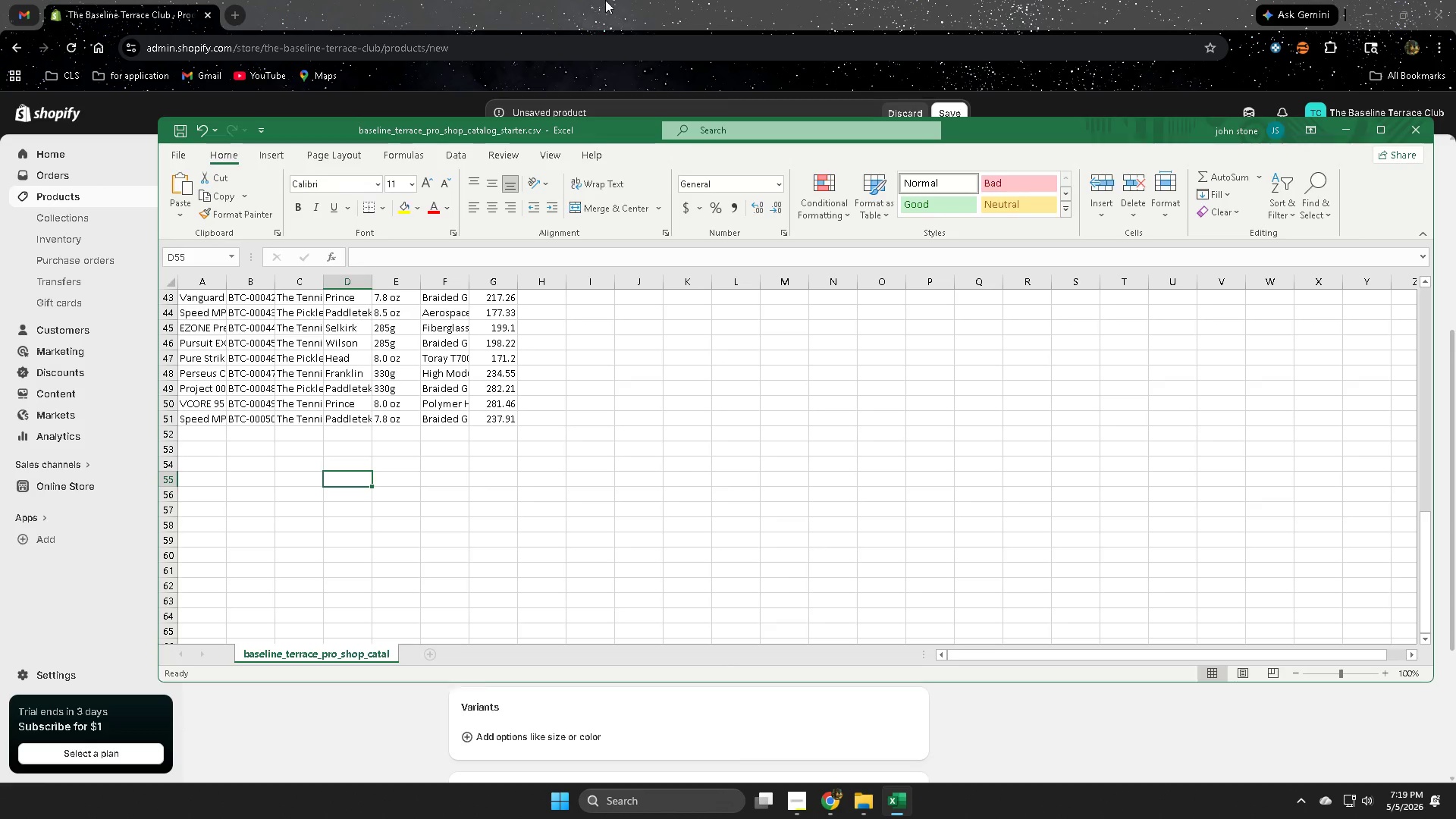 
scroll: coordinate [689, 556], scroll_direction: up, amount: 1.0
 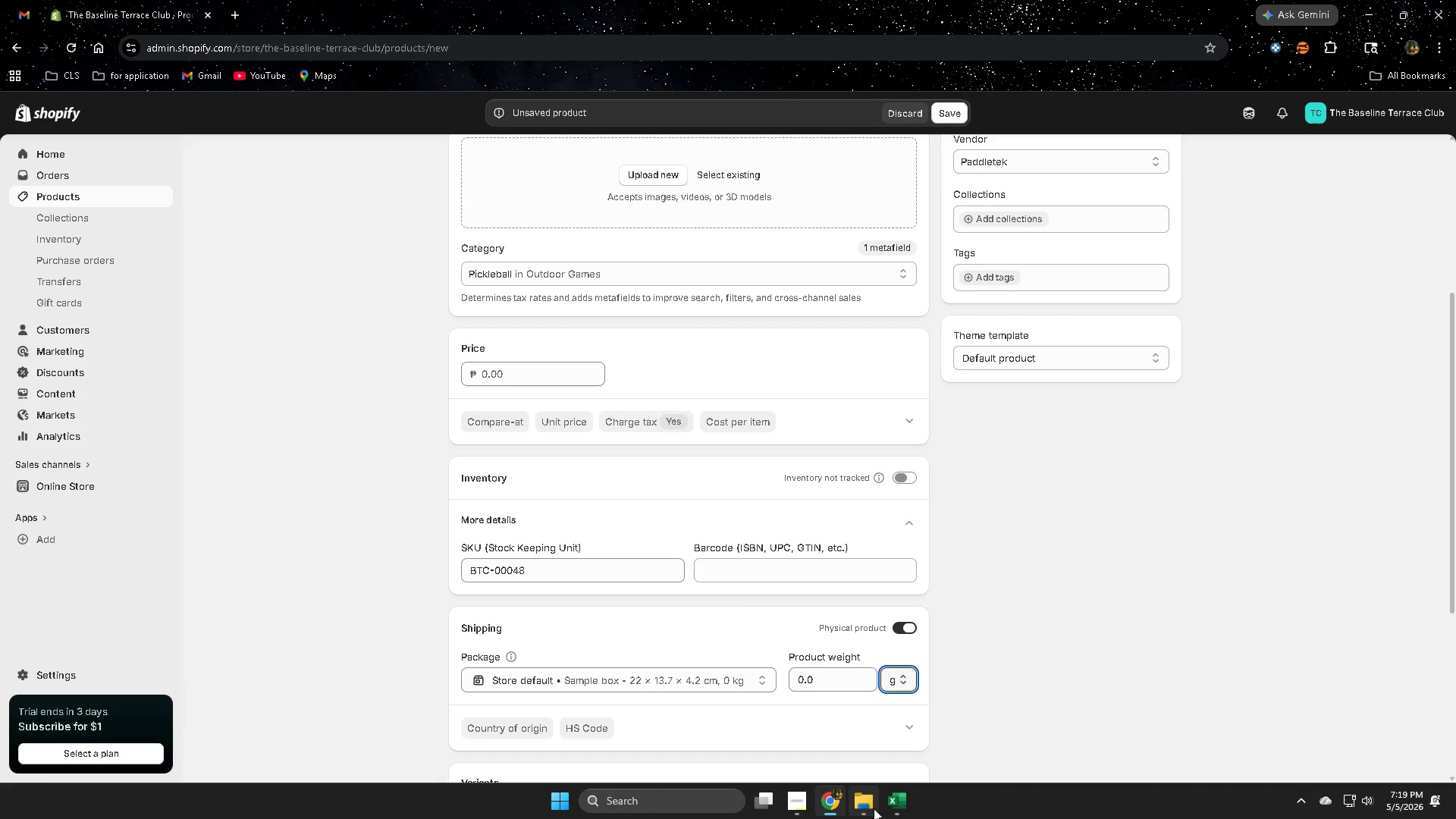 
left_click([902, 811])
 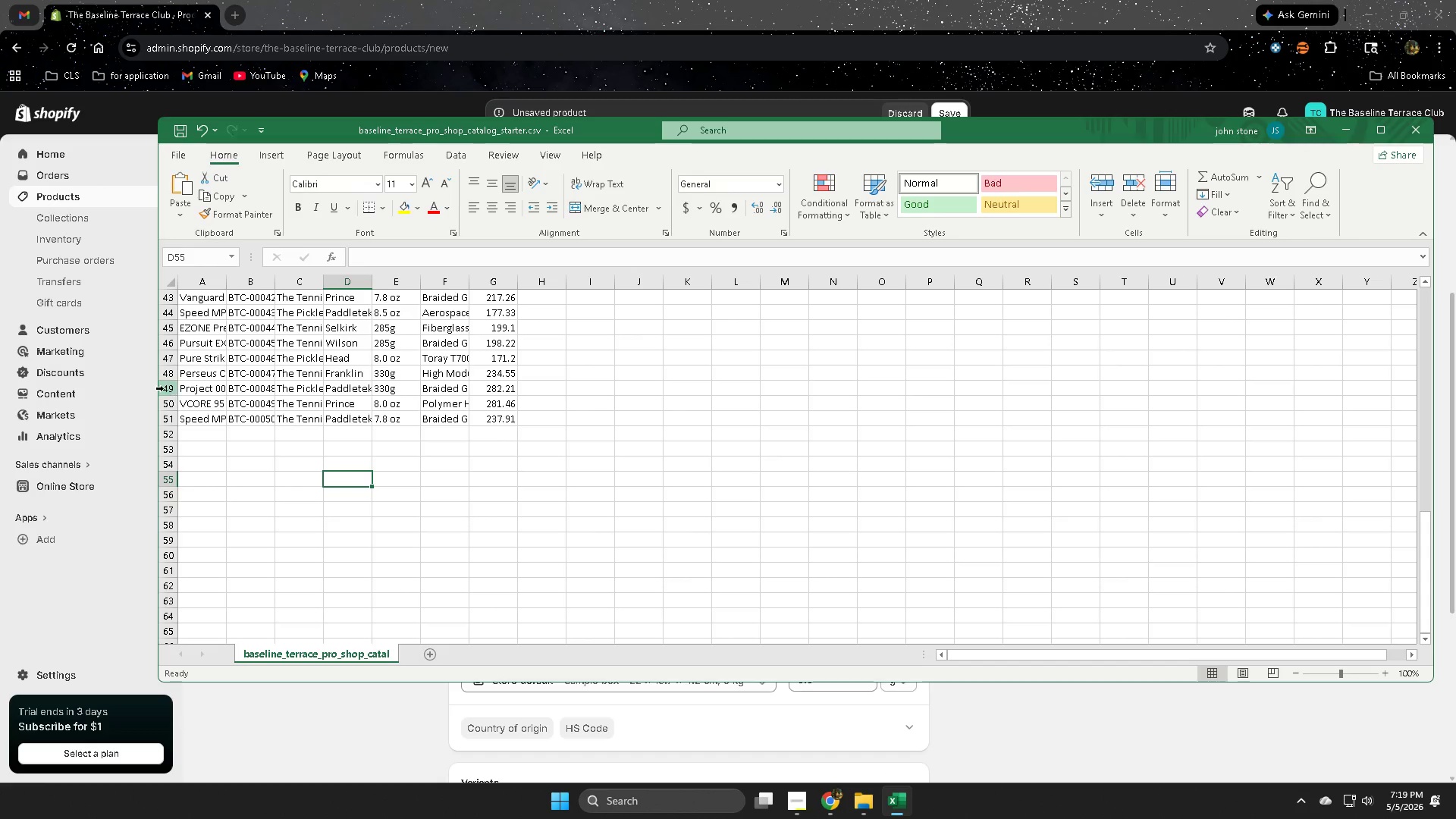 
left_click([163, 388])
 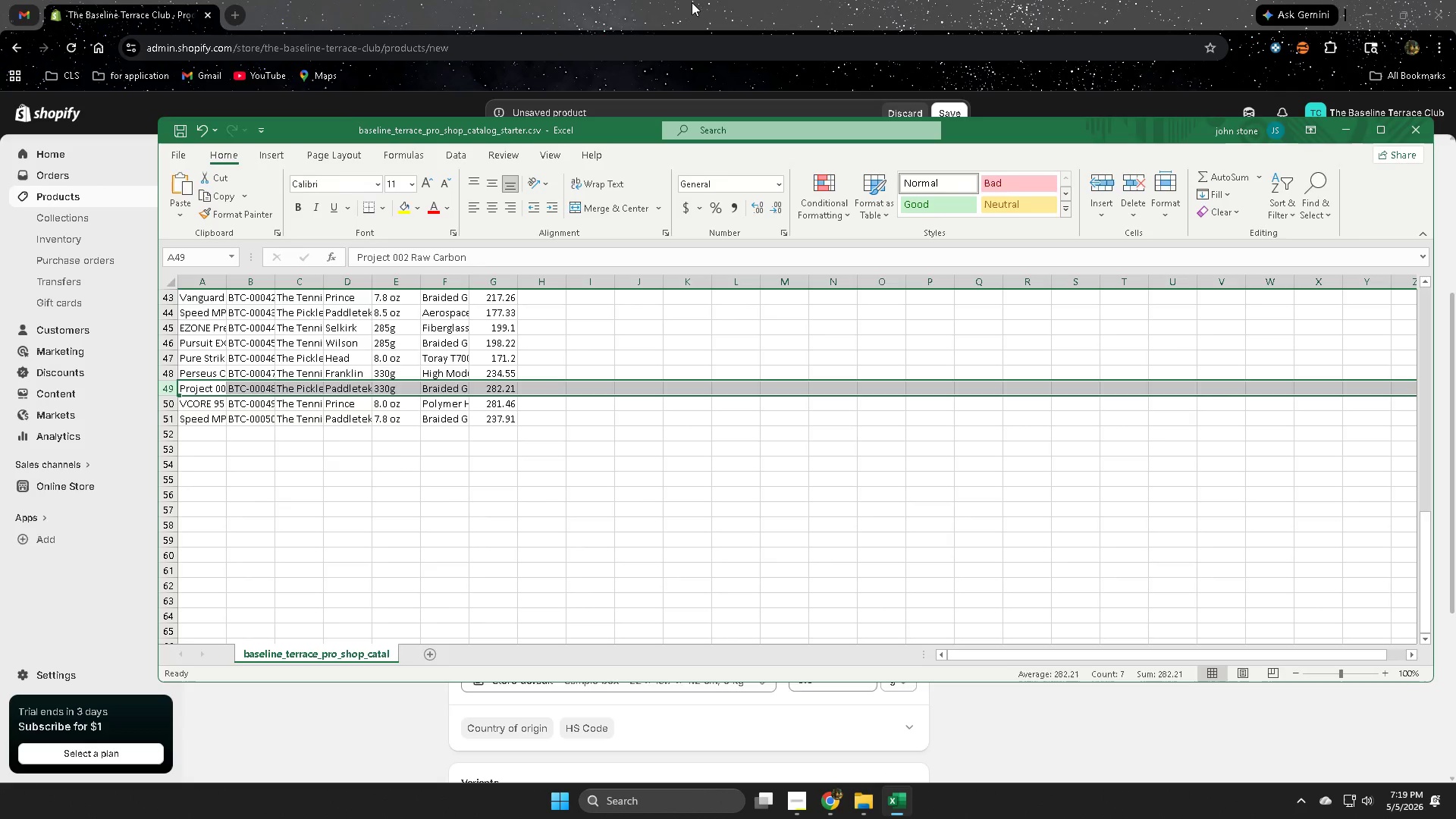 
left_click([692, 2])
 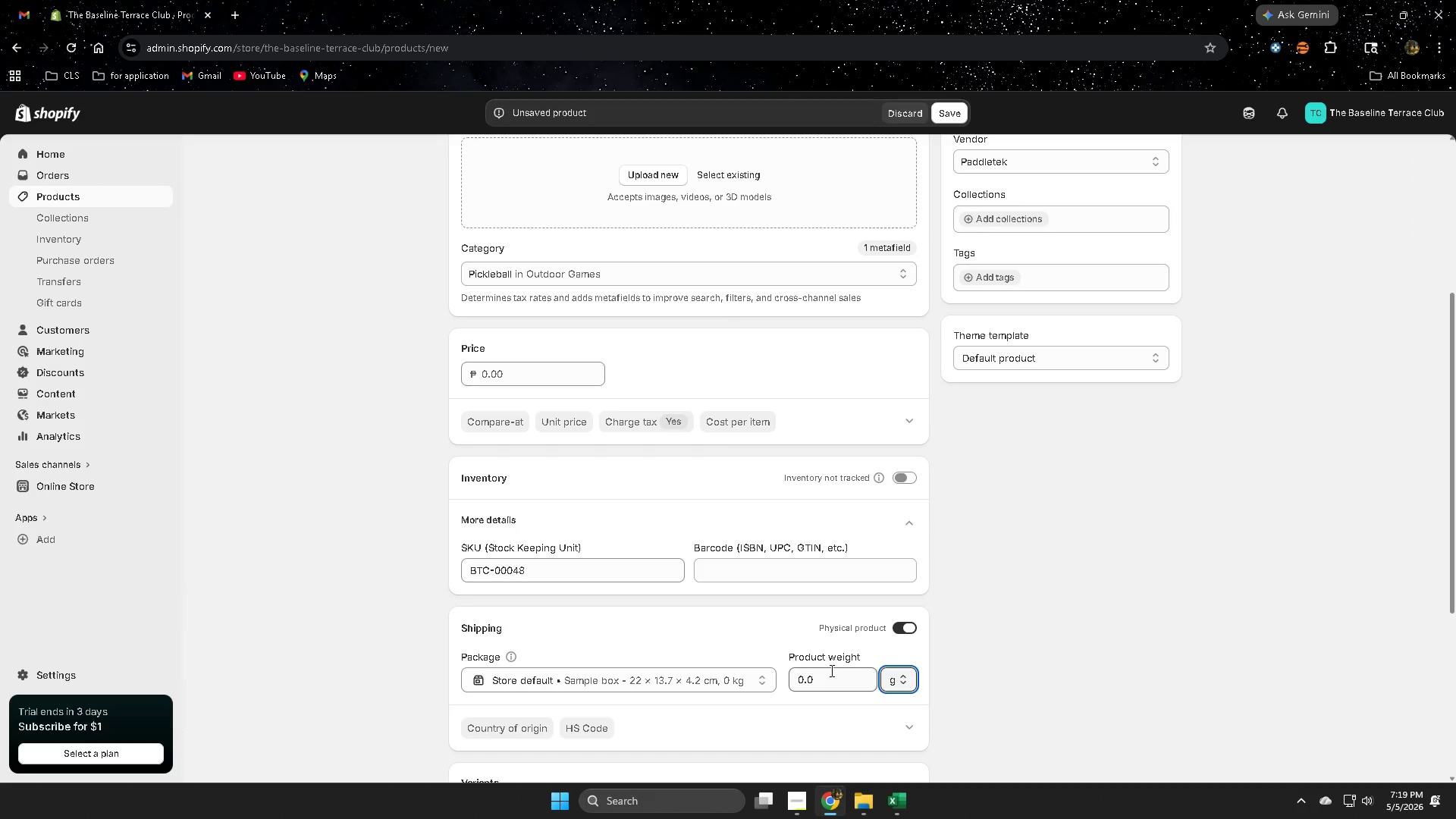 
double_click([829, 671])
 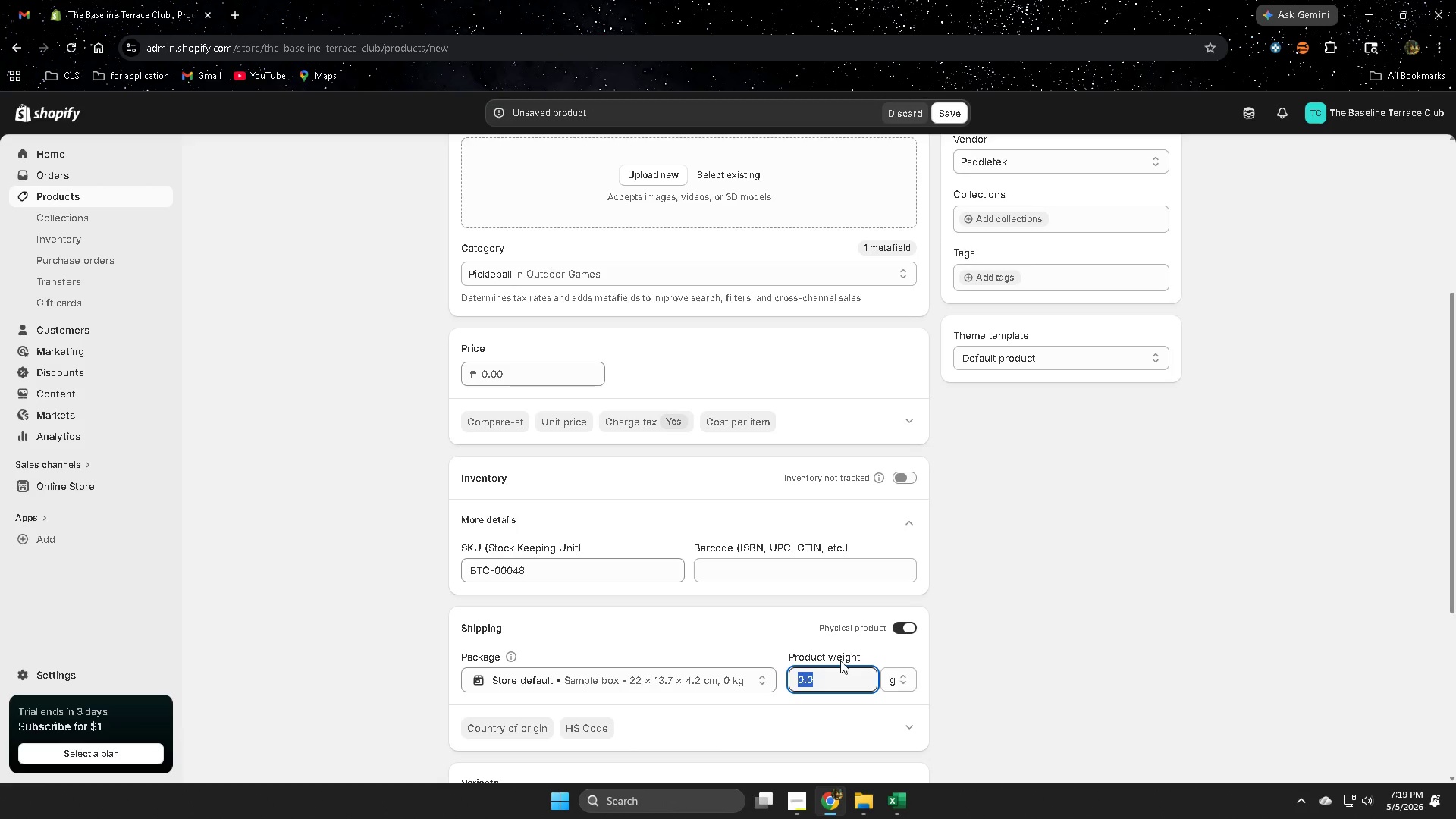 
key(Numpad3)
 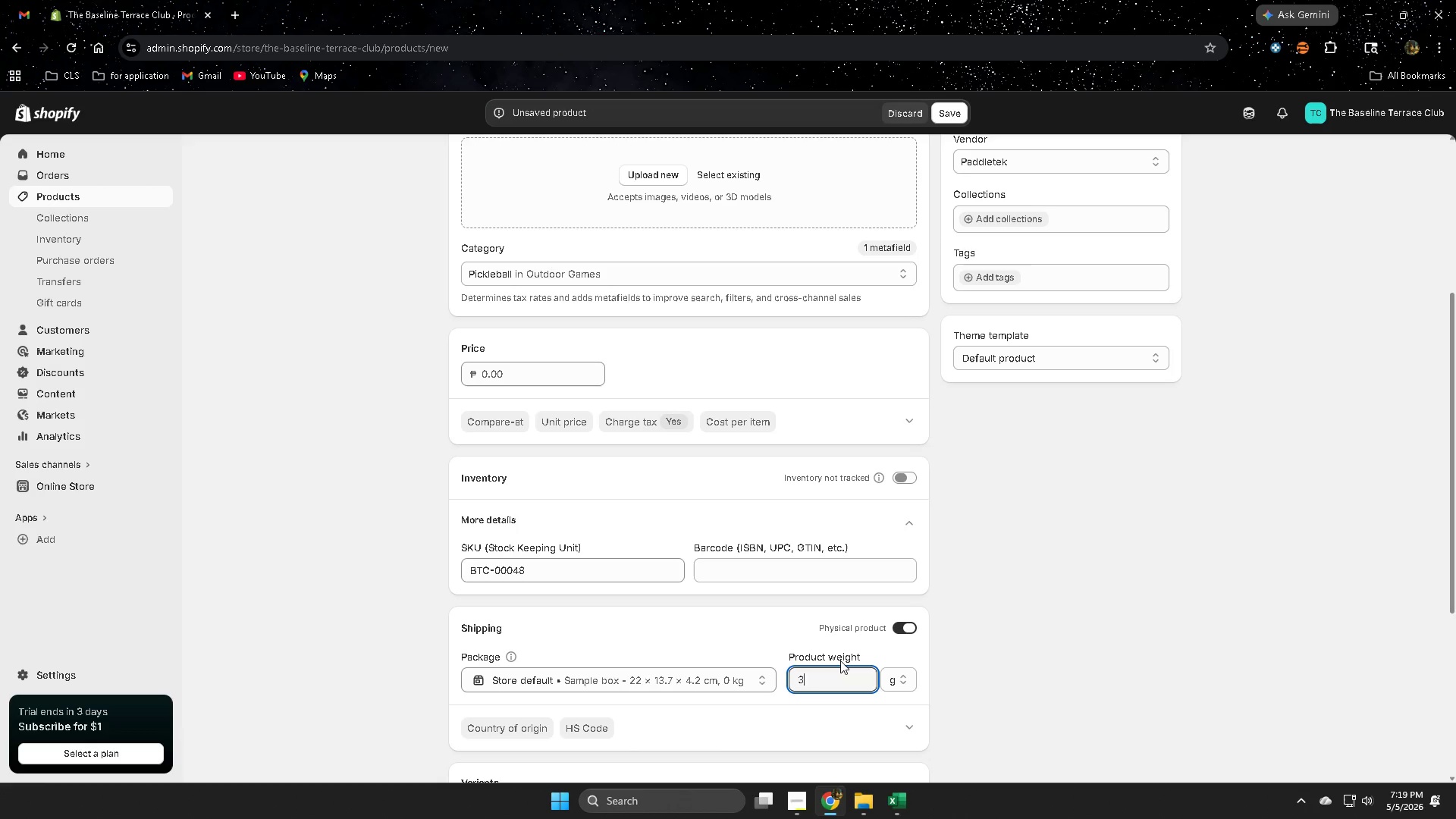 
key(Numpad3)
 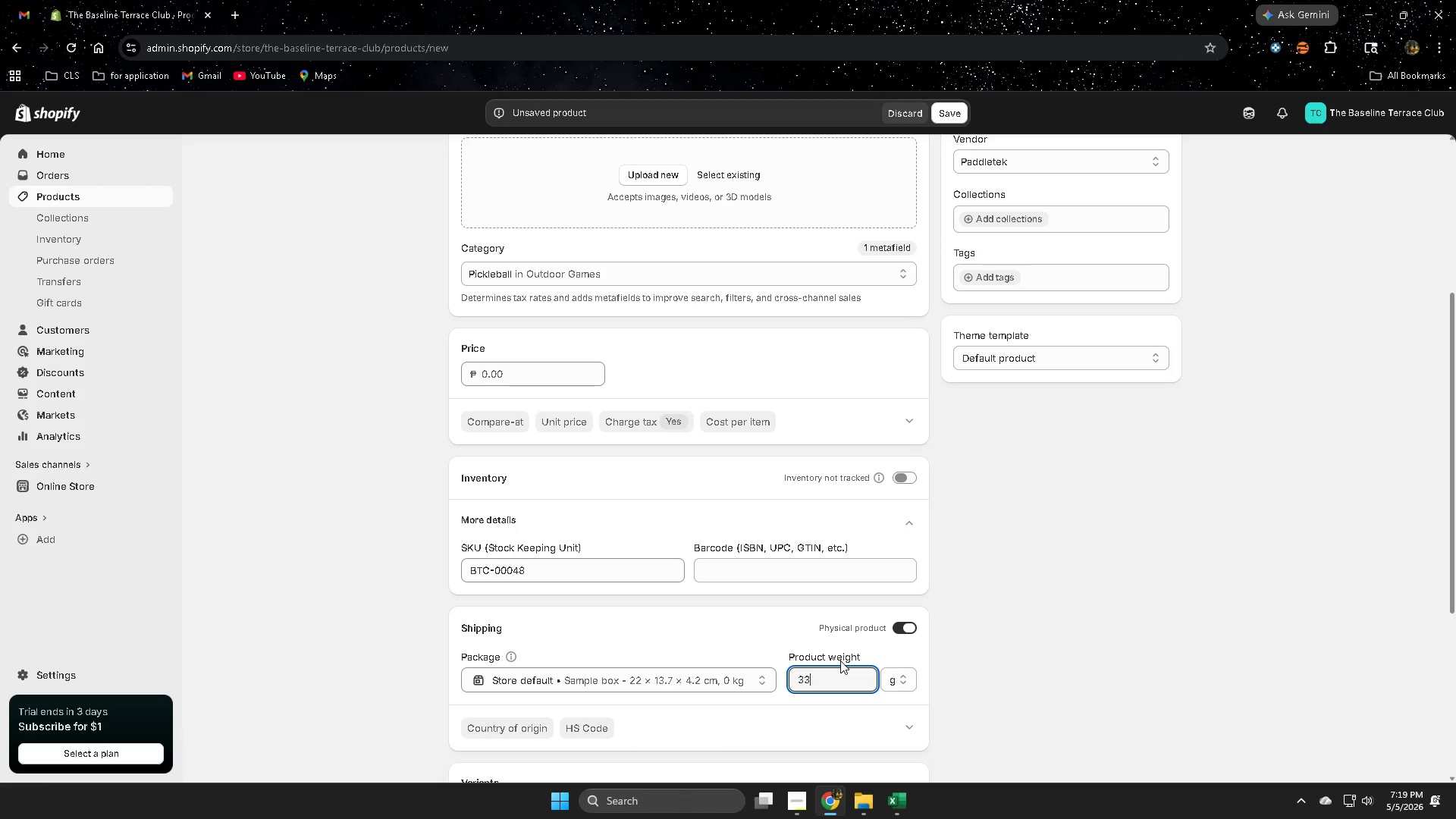 
key(Numpad0)
 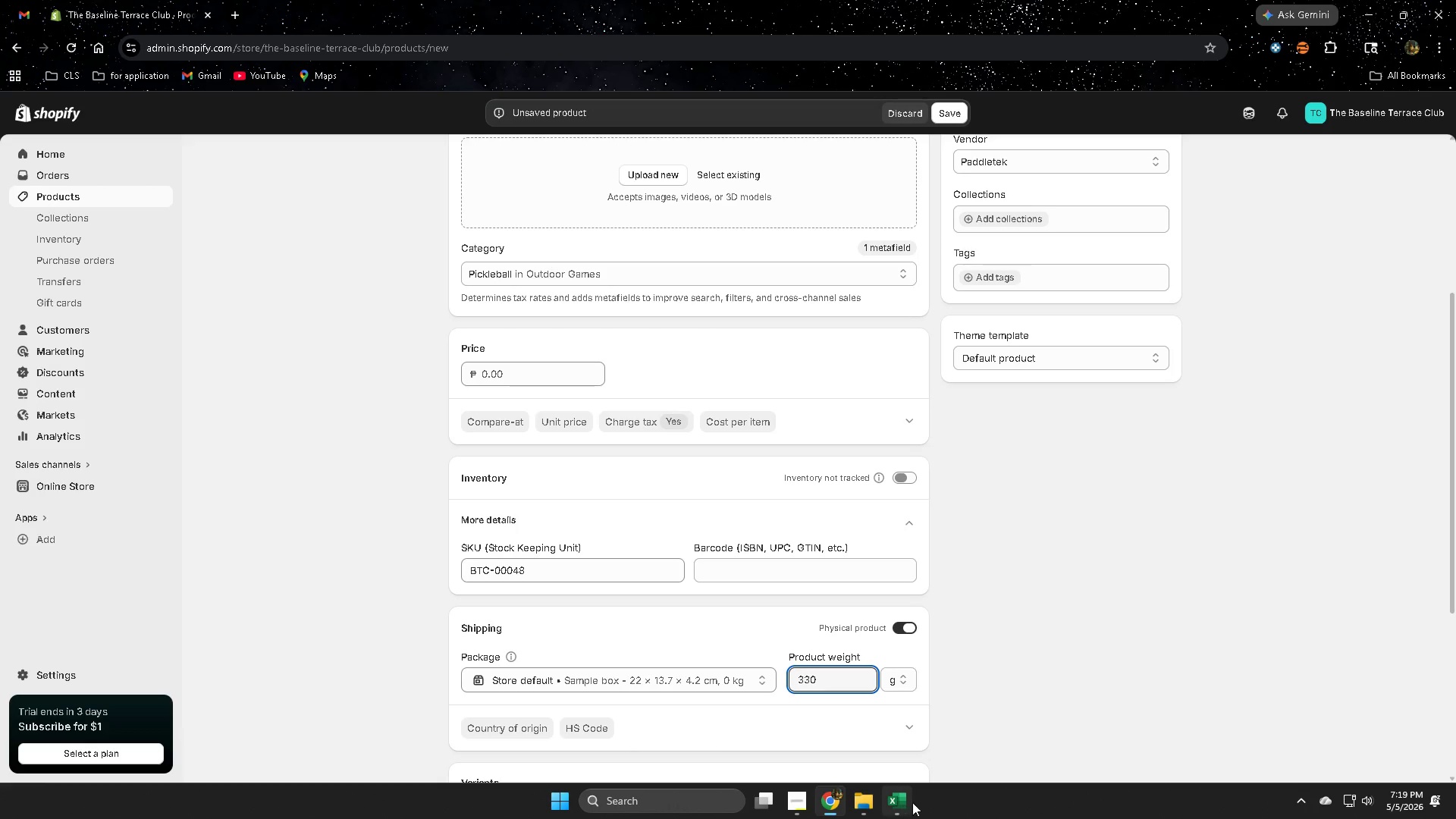 
left_click([905, 802])
 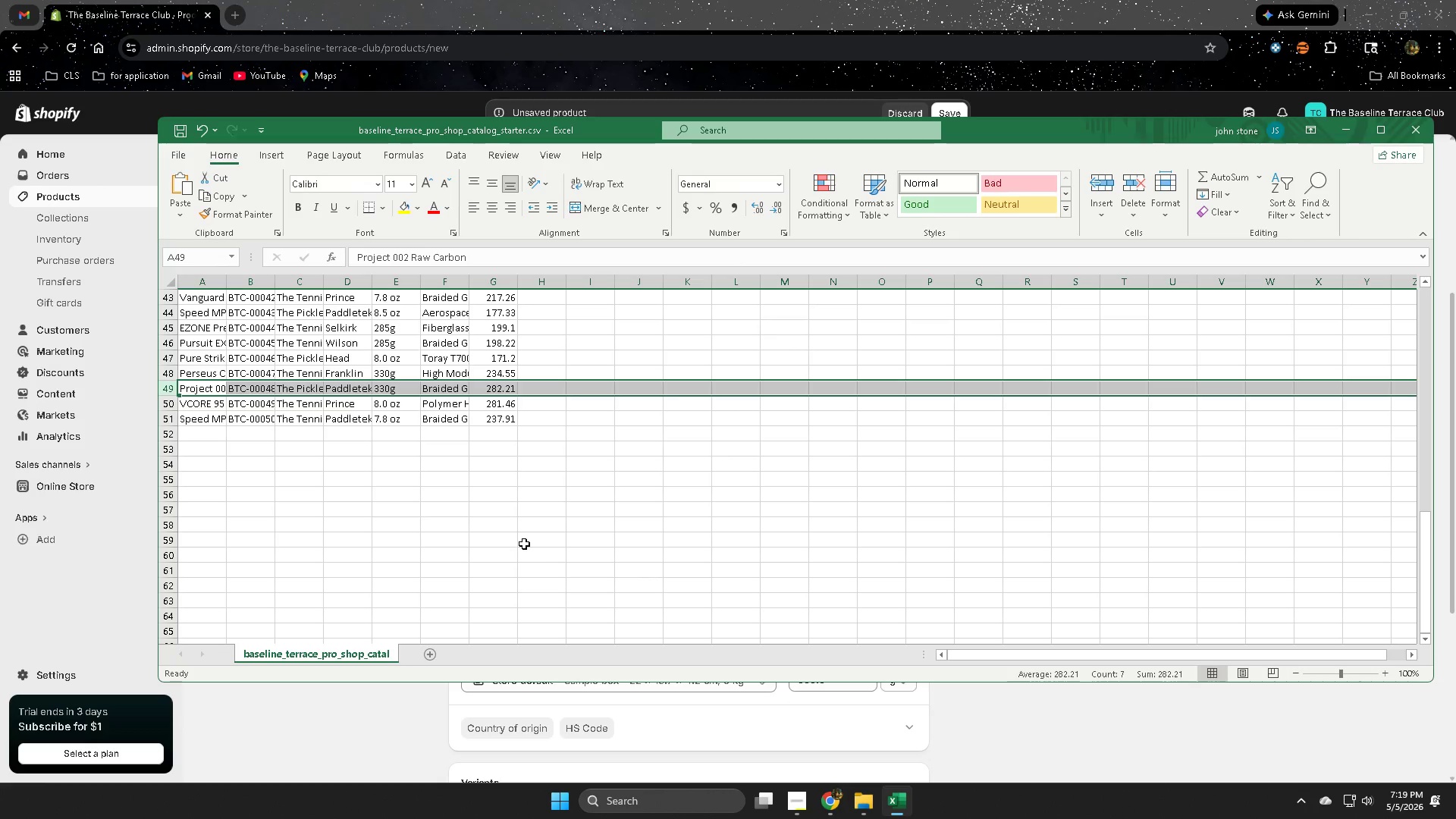 
left_click([529, 0])
 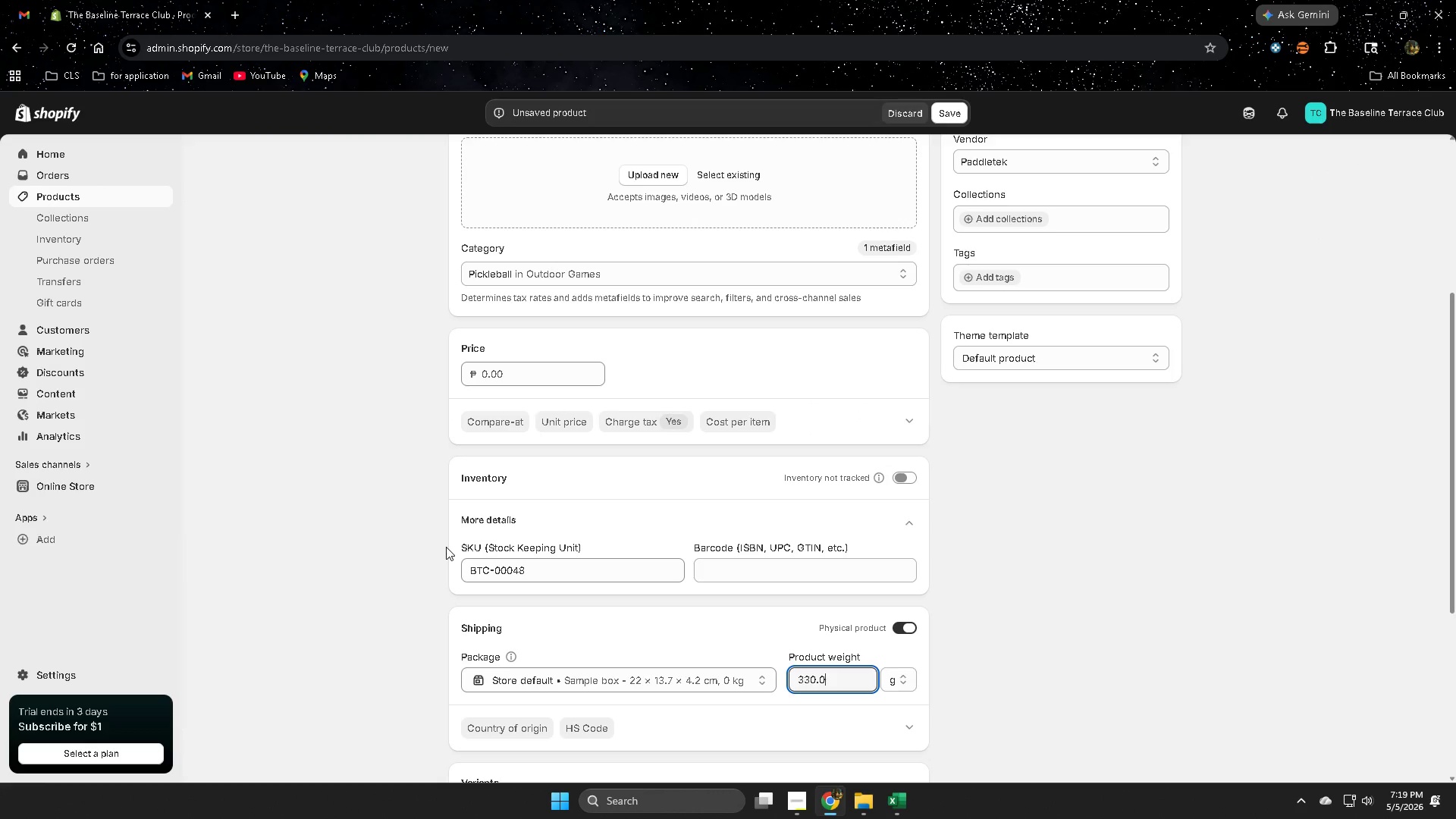 
scroll: coordinate [446, 547], scroll_direction: up, amount: 5.0
 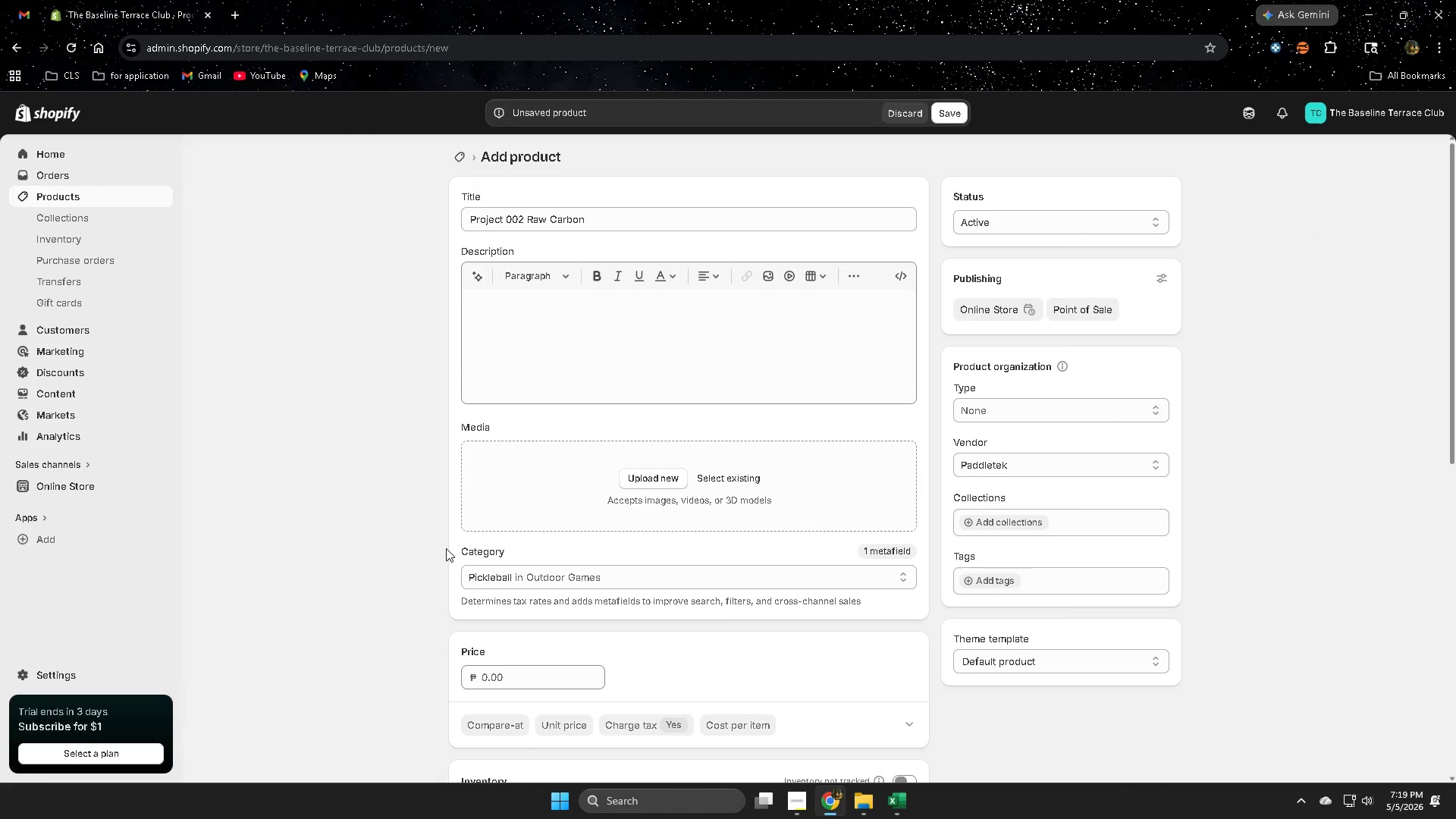 
scroll: coordinate [453, 545], scroll_direction: down, amount: 7.0
 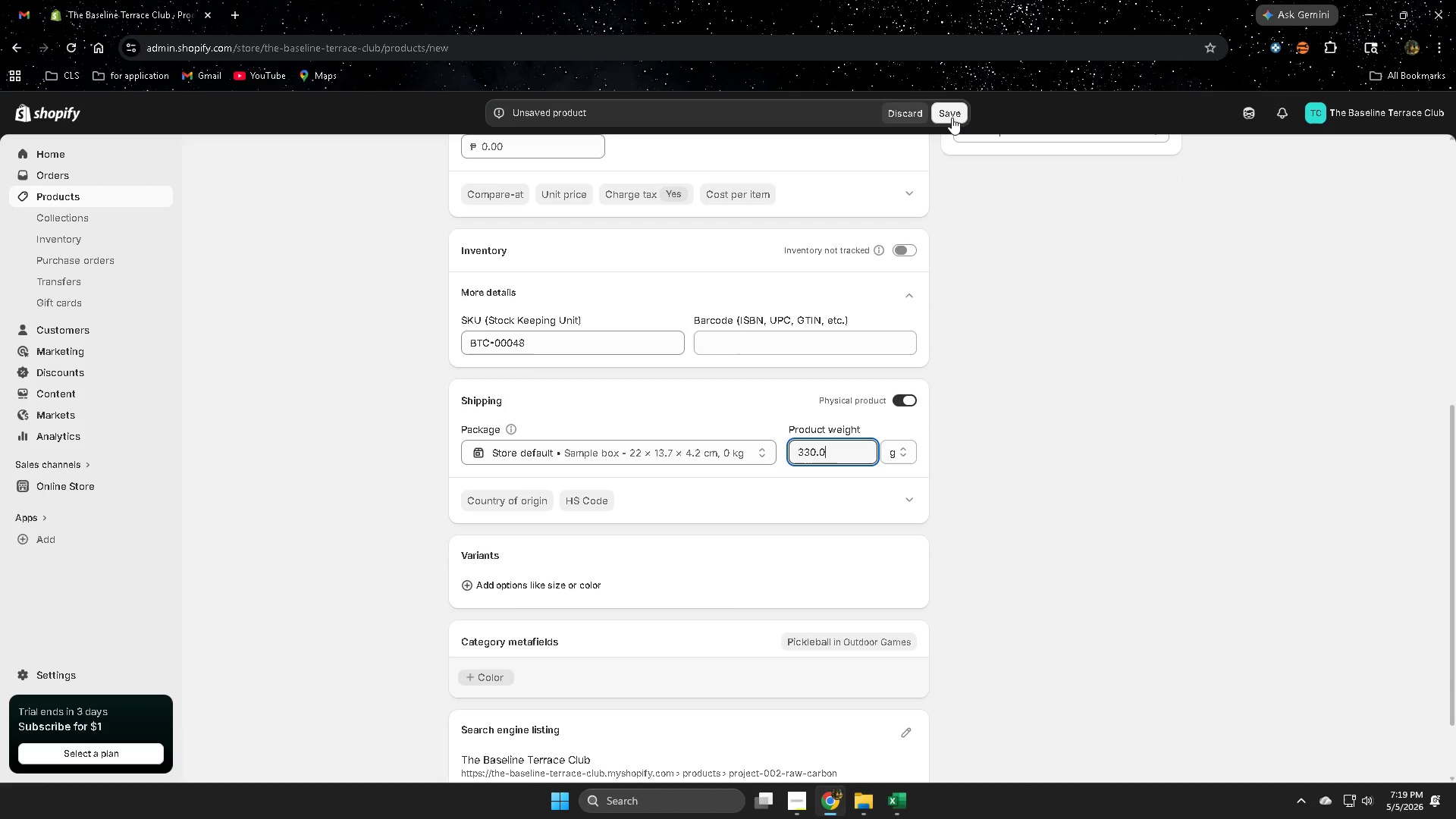 
left_click([952, 118])
 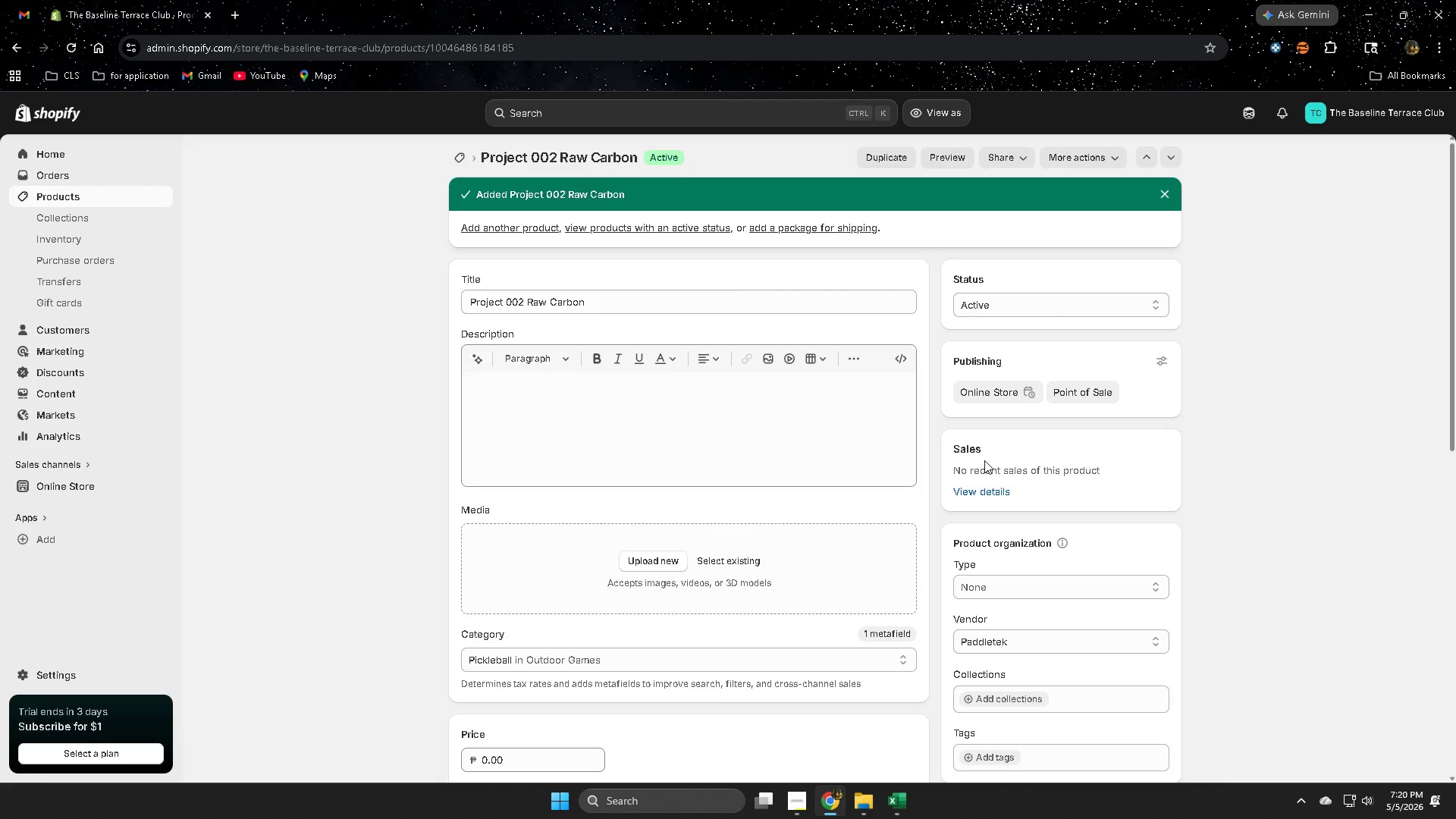 
wait(48.3)
 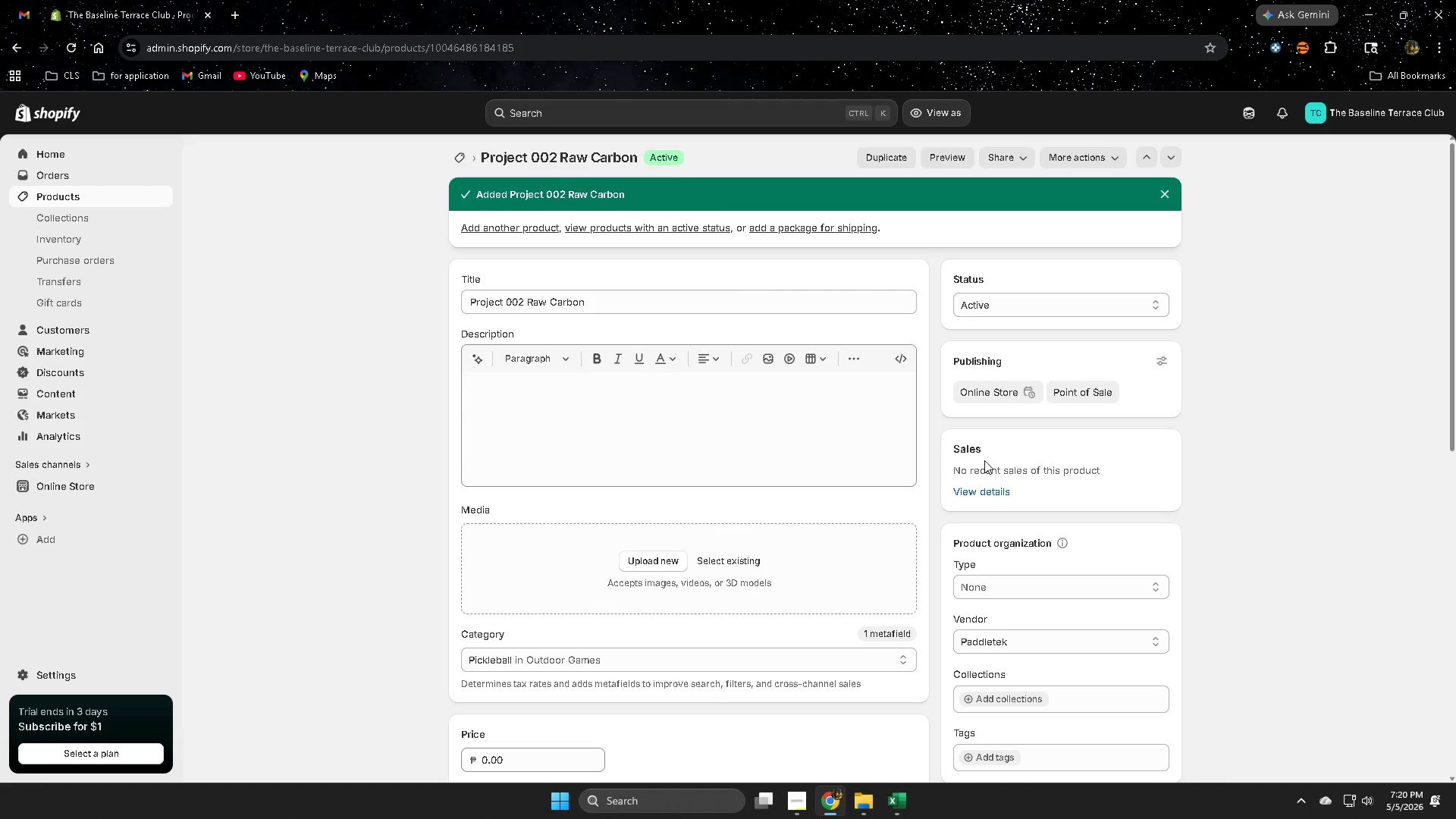 
scroll: coordinate [1269, 534], scroll_direction: down, amount: 3.0
 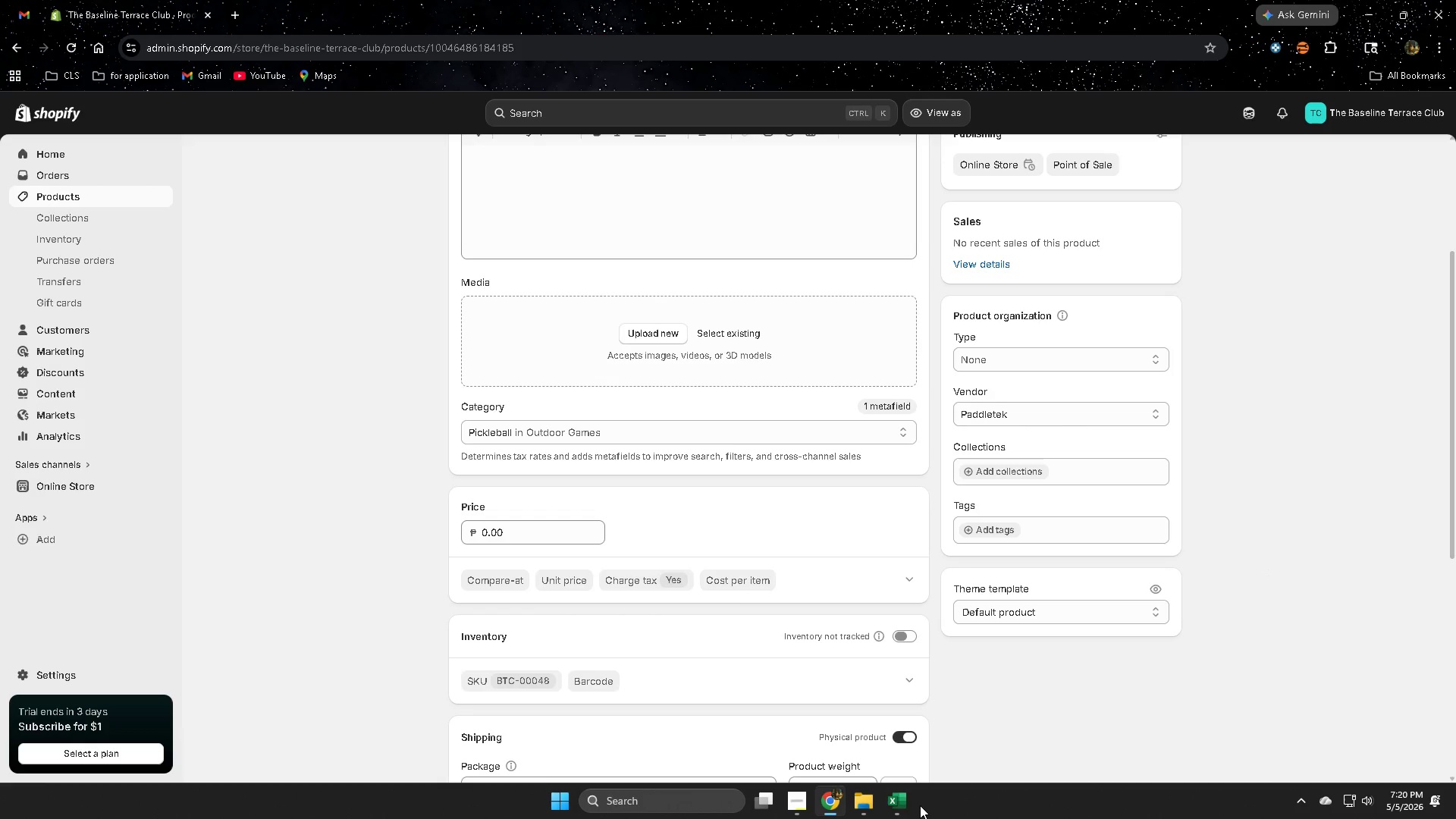 
mouse_move([899, 791])
 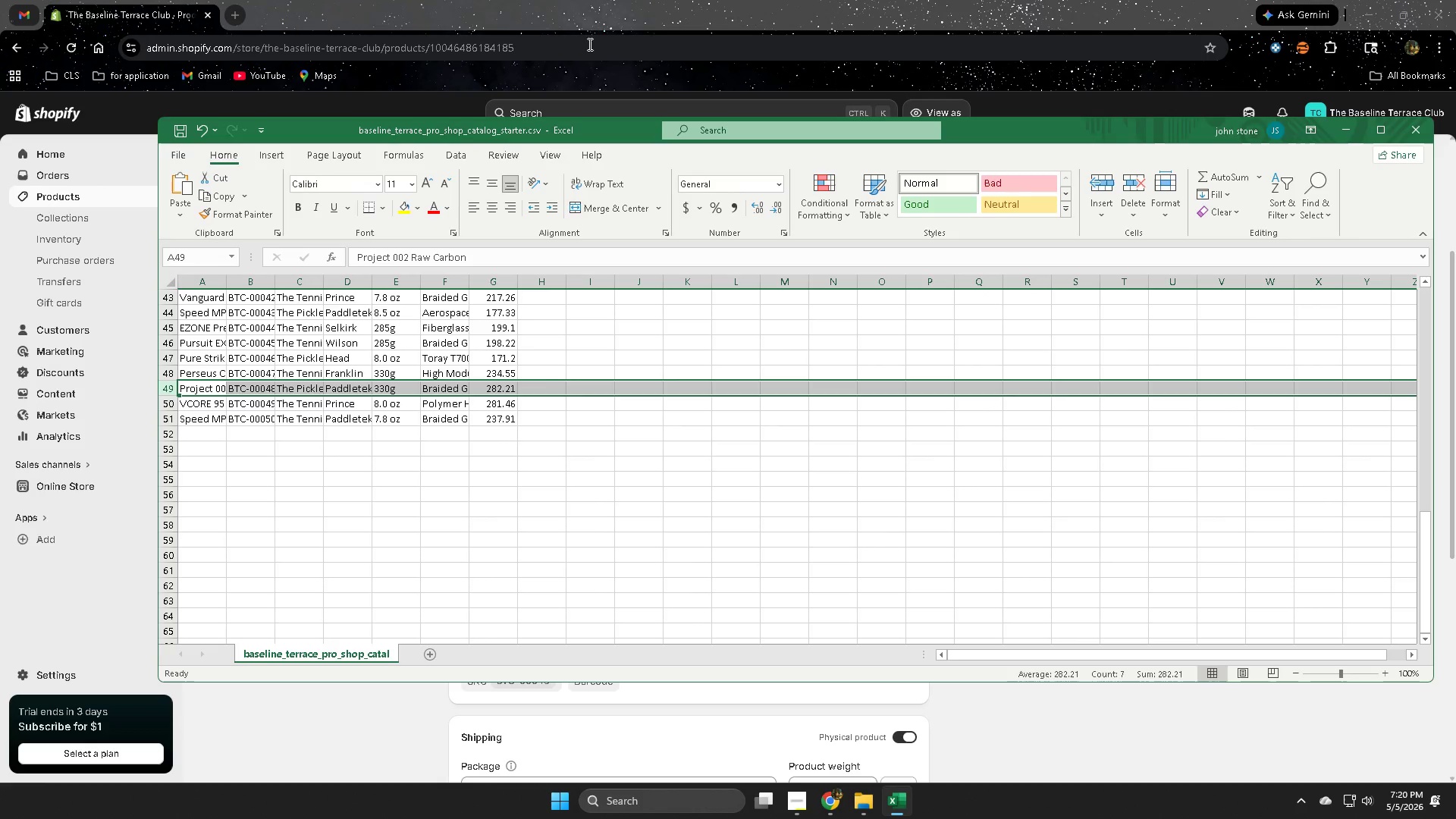 
left_click([174, 405])
 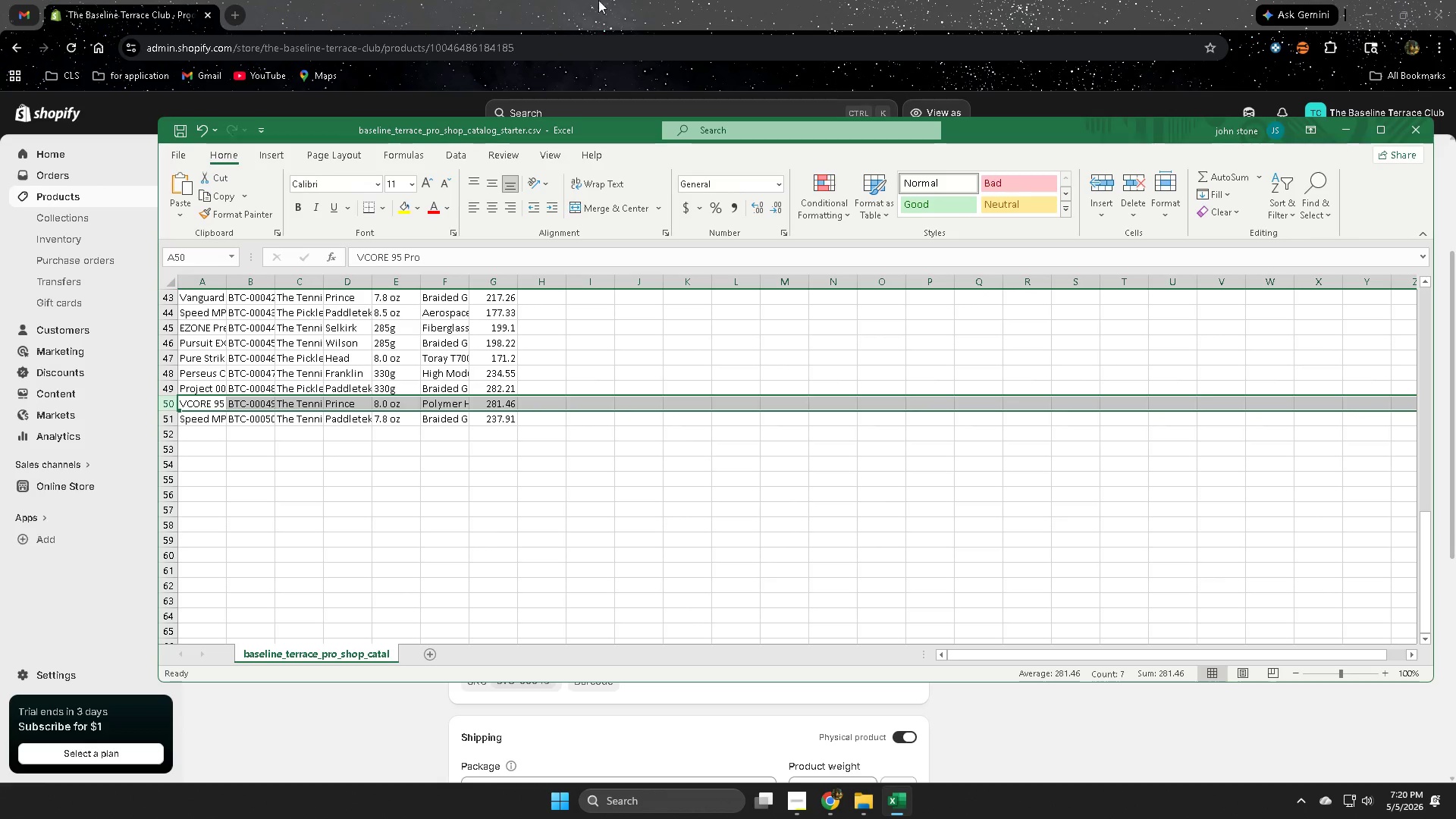 
left_click([653, 0])
 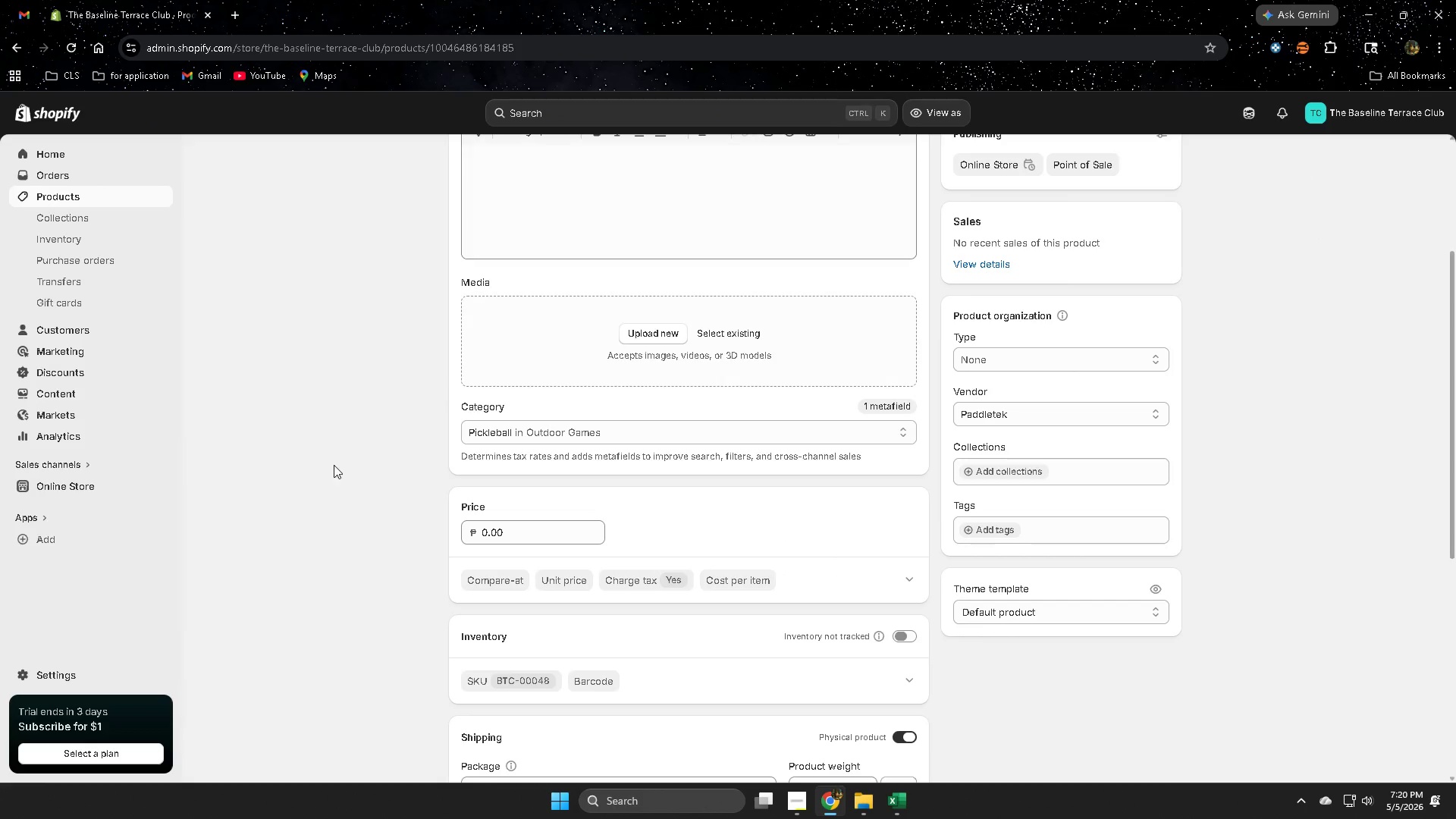 
scroll: coordinate [330, 466], scroll_direction: up, amount: 4.0
 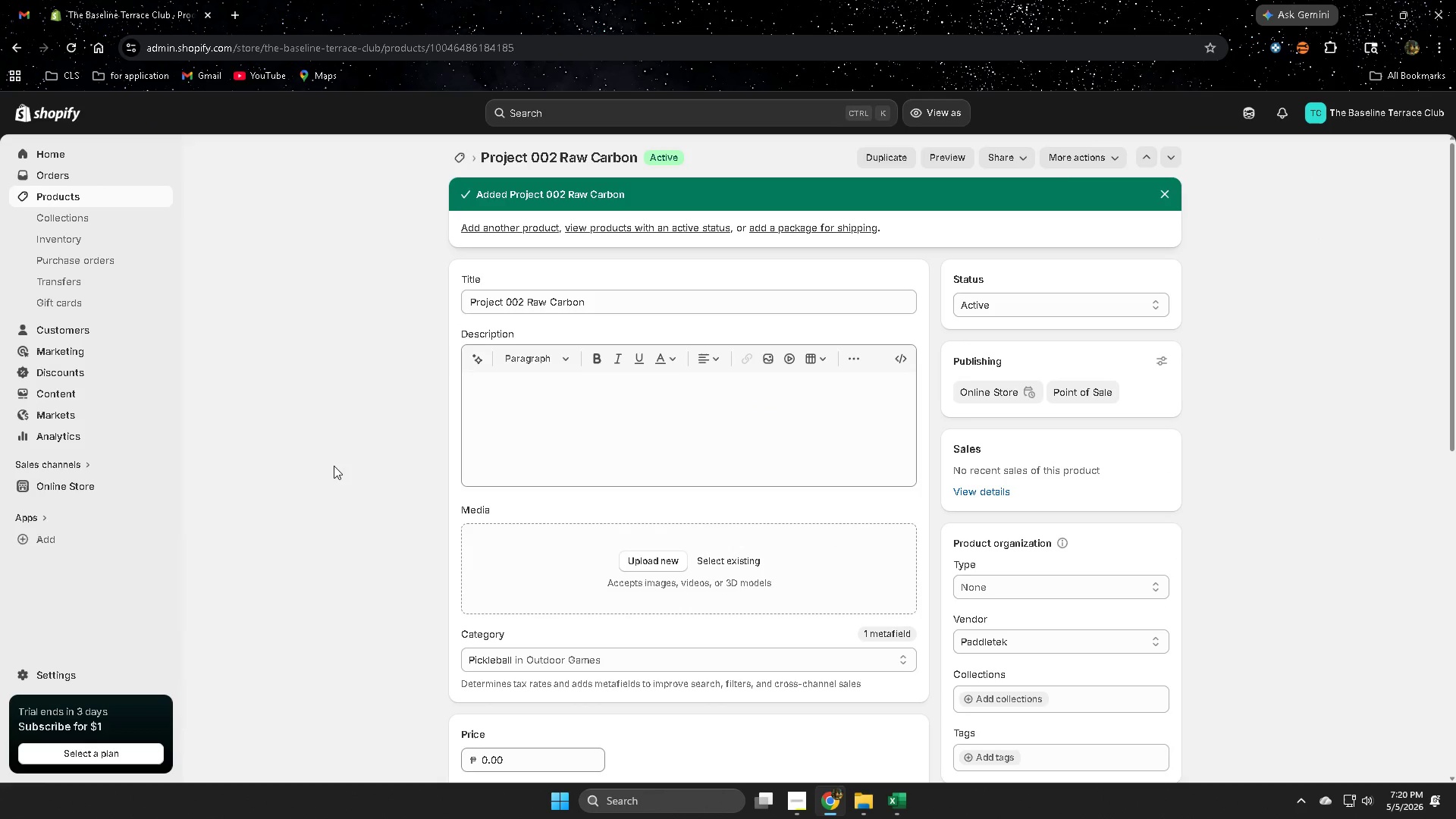 
scroll: coordinate [400, 507], scroll_direction: down, amount: 6.0
 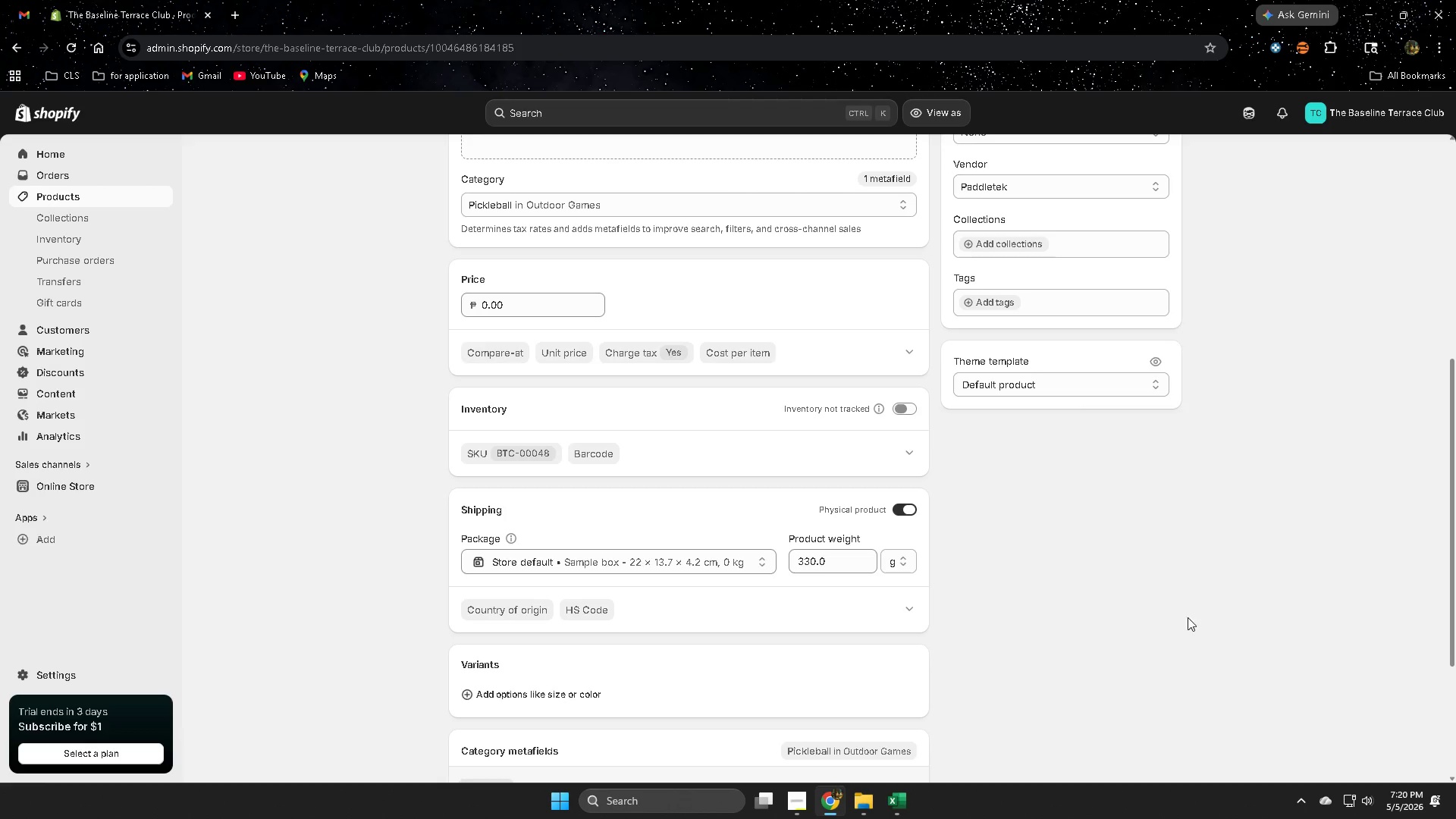 
scroll: coordinate [1166, 598], scroll_direction: up, amount: 3.0
 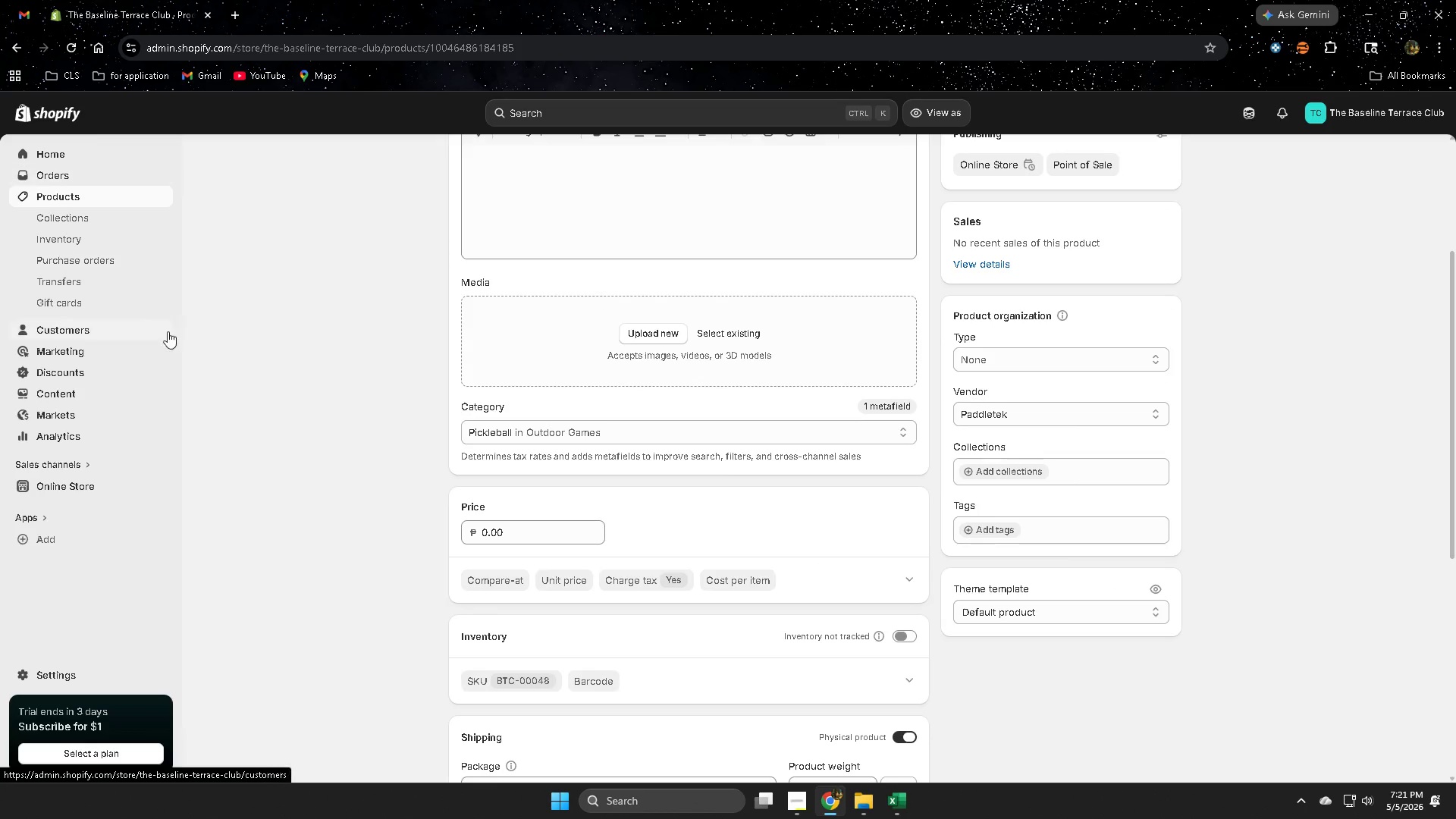 
wait(5.79)
 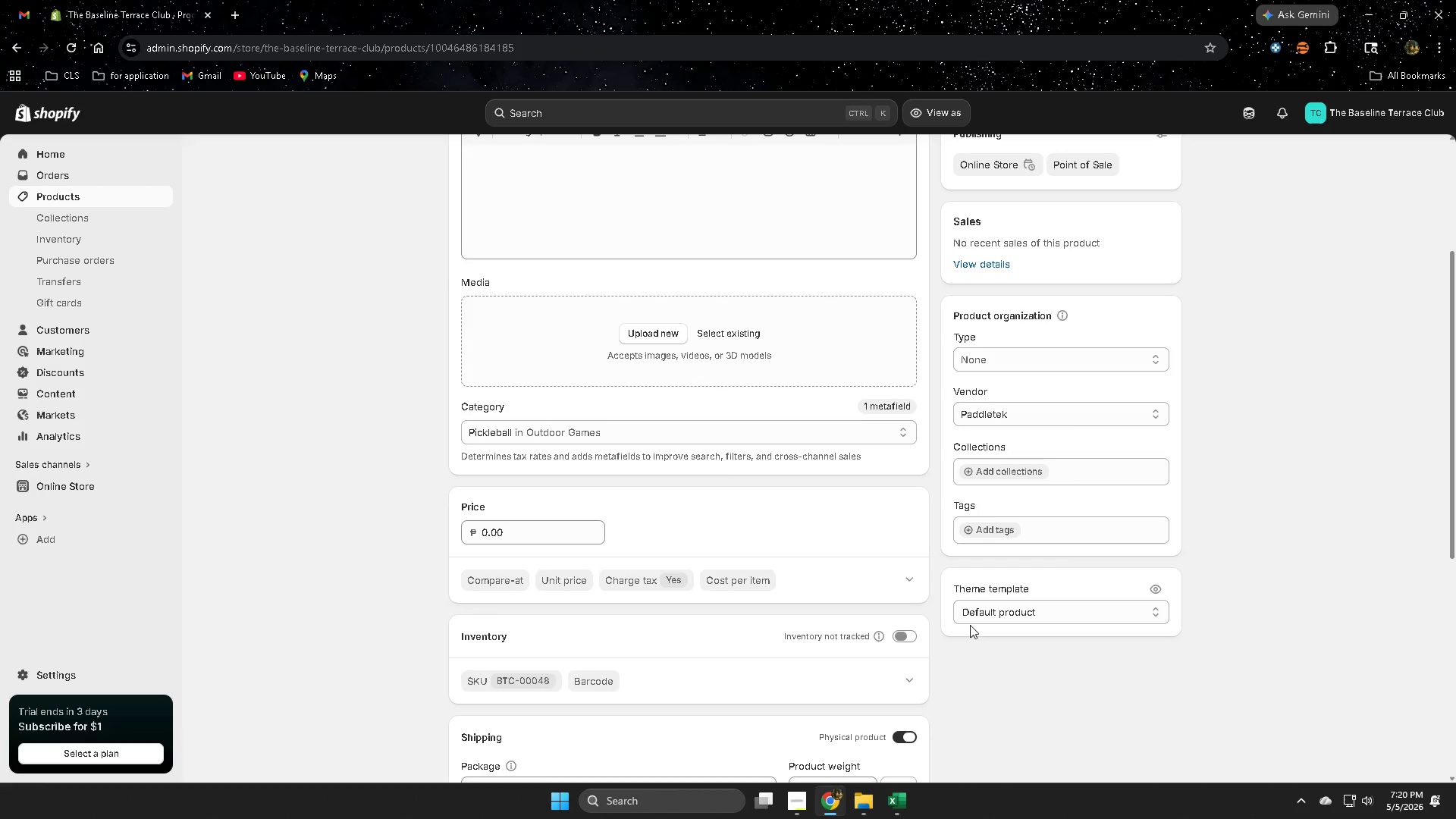 
left_click([64, 192])
 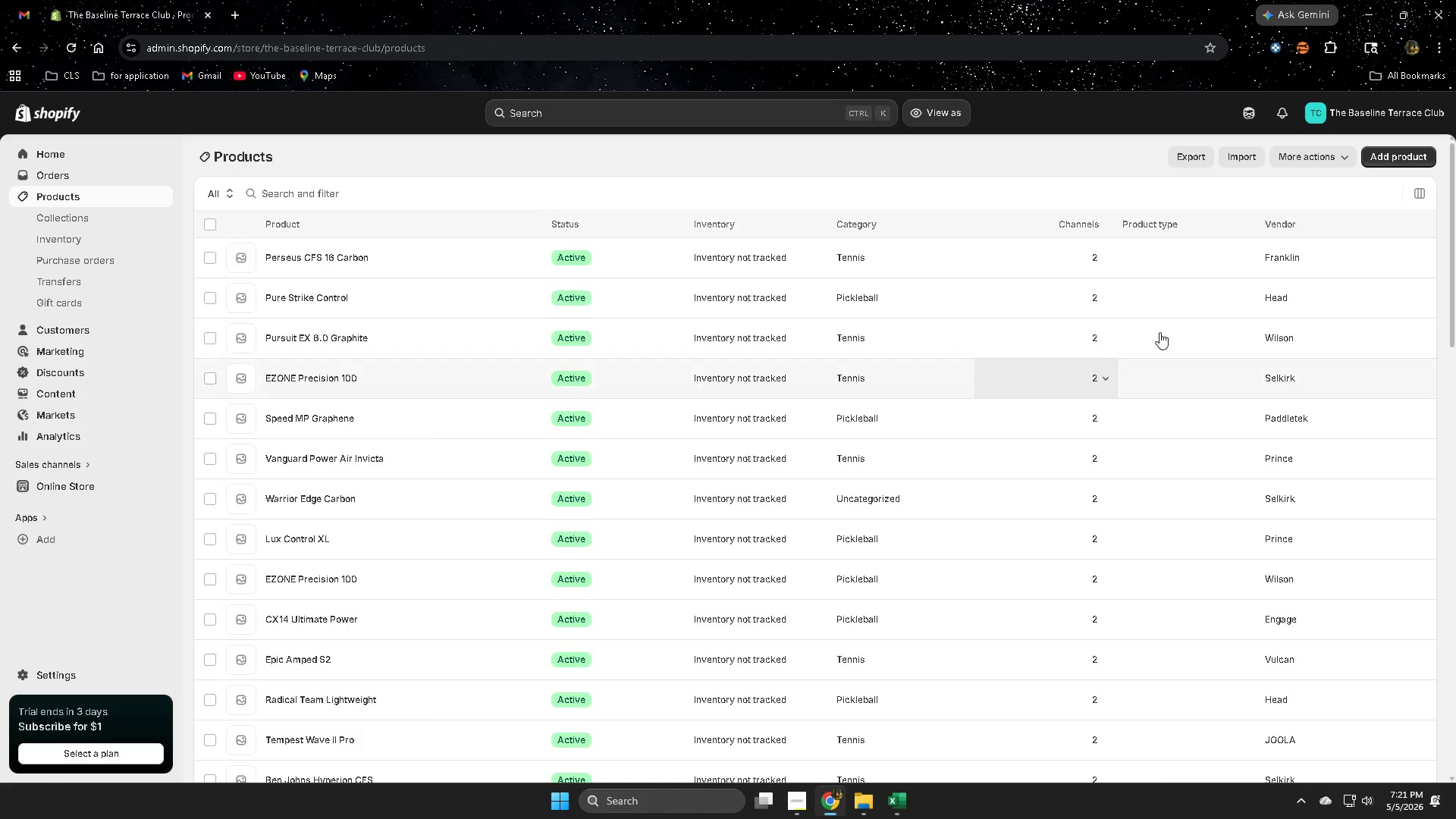 
left_click([1384, 162])
 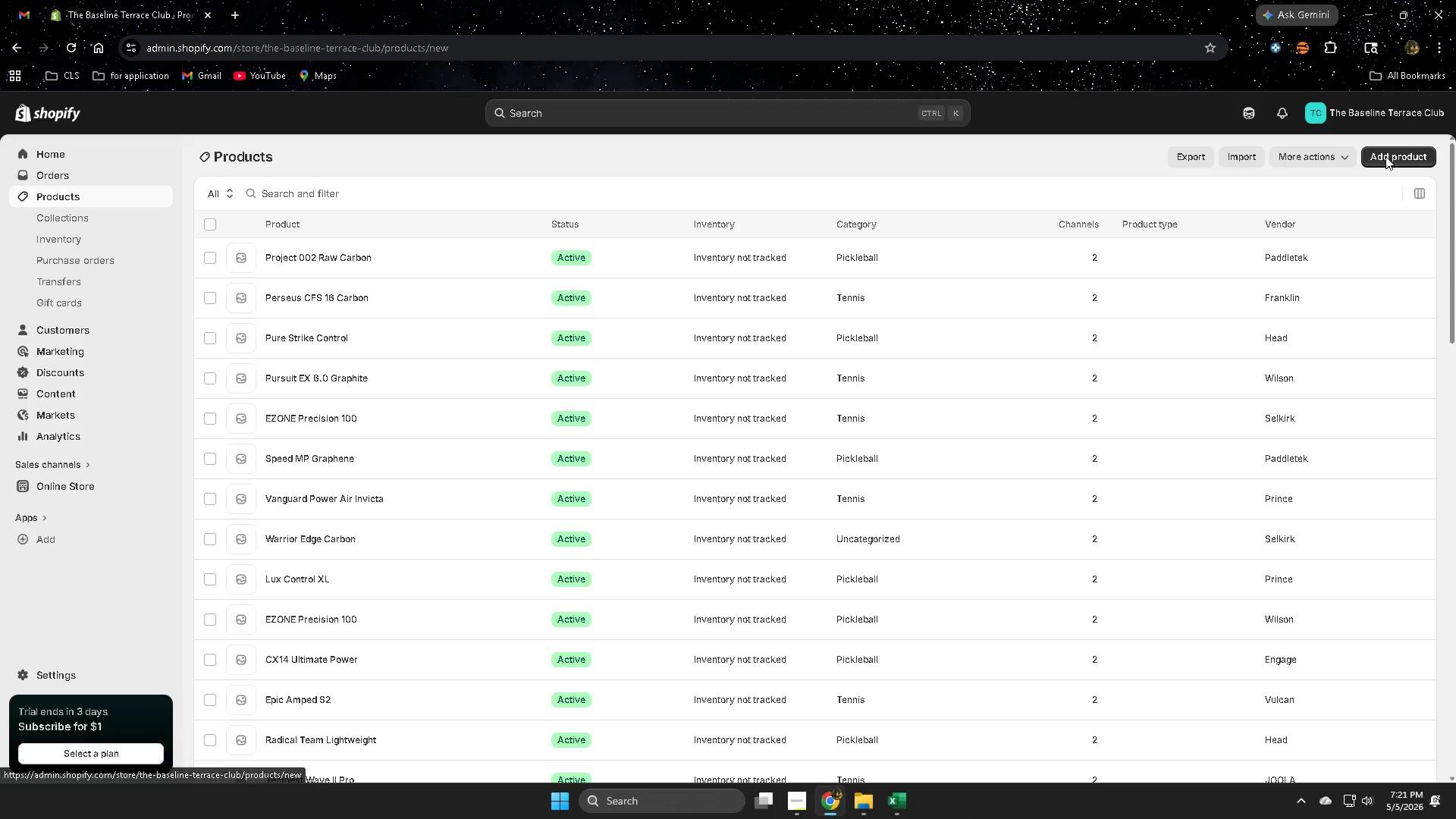 
left_click([1385, 156])
 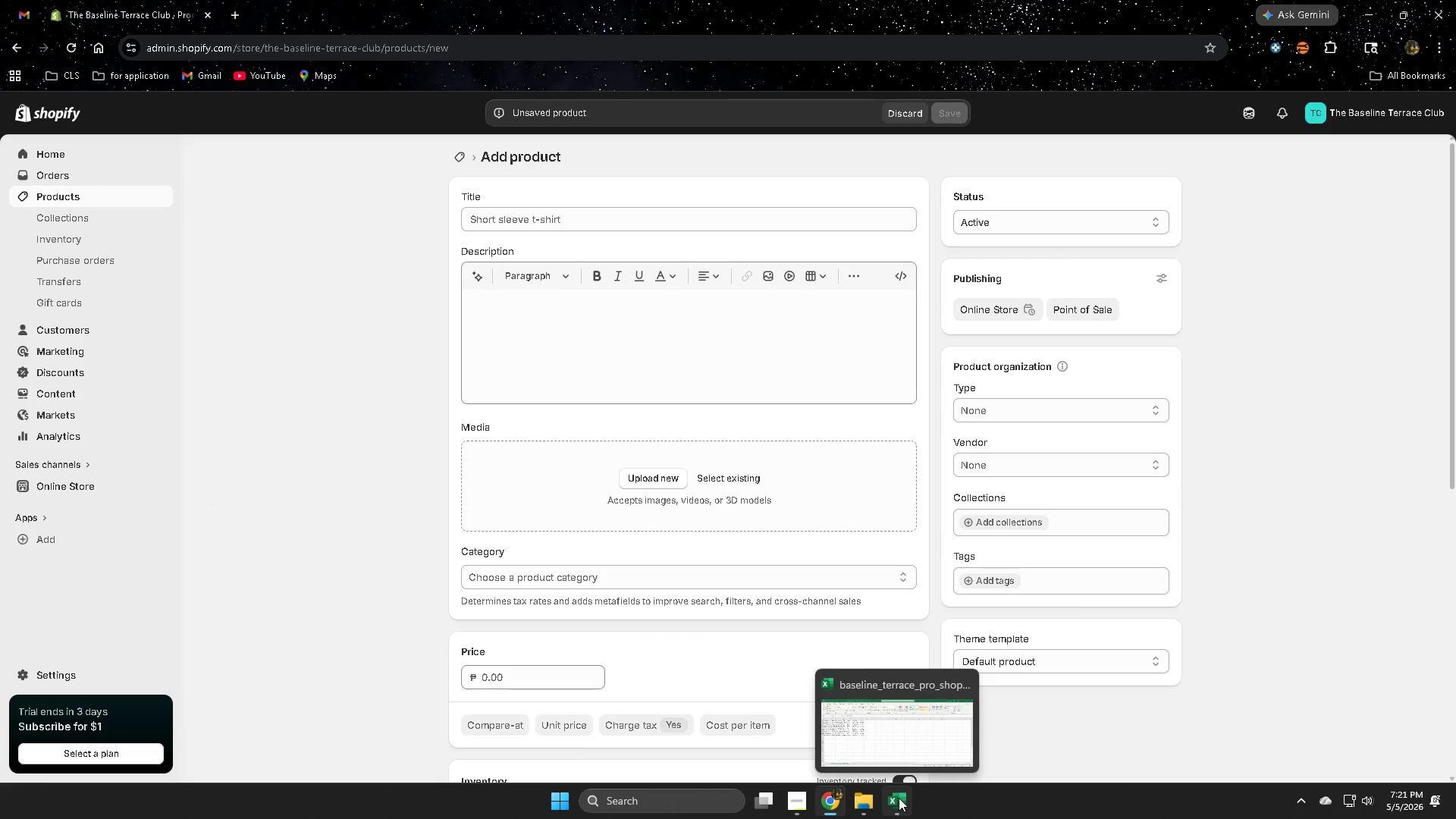 
left_click([879, 733])
 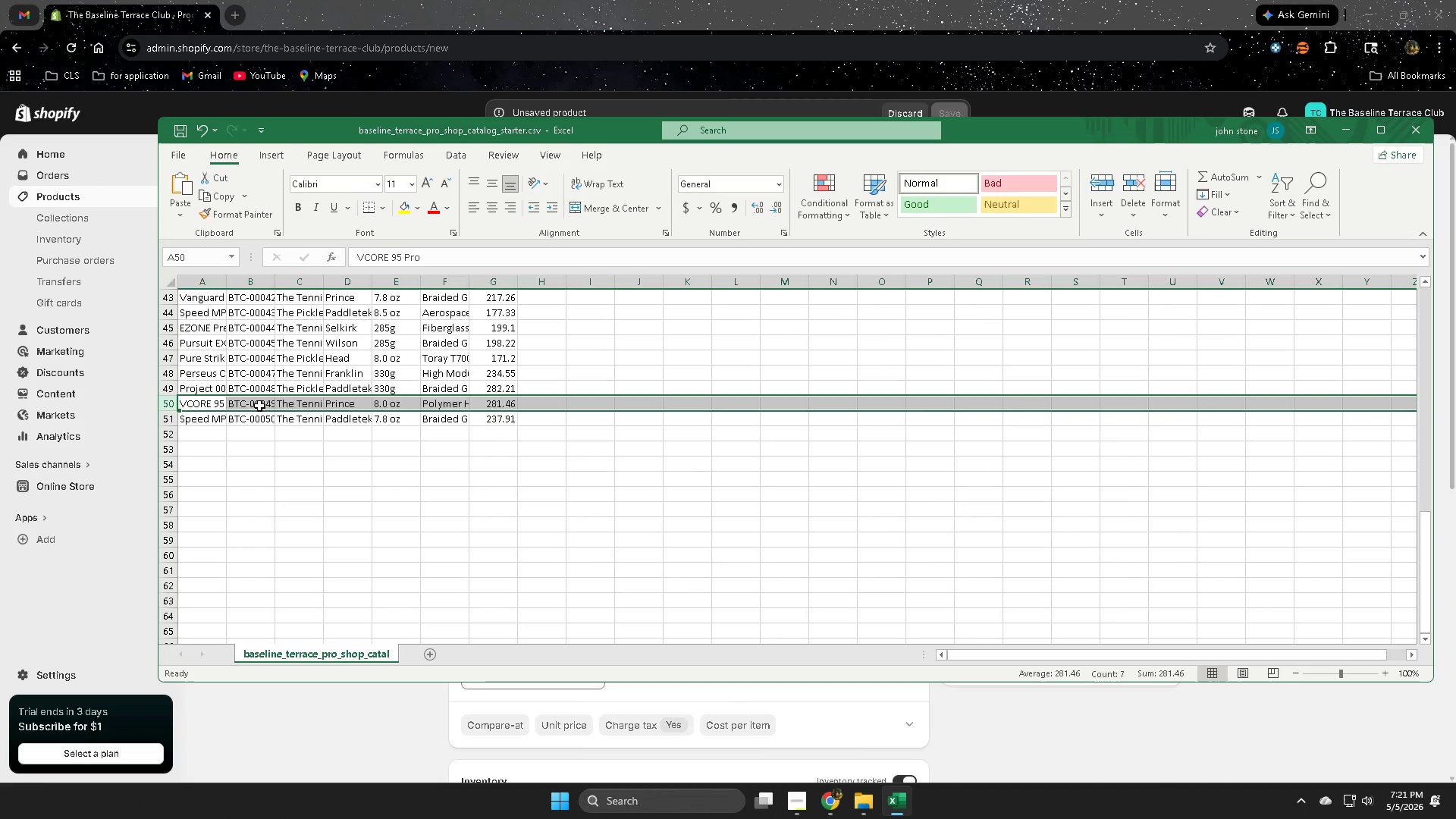 
double_click([259, 406])
 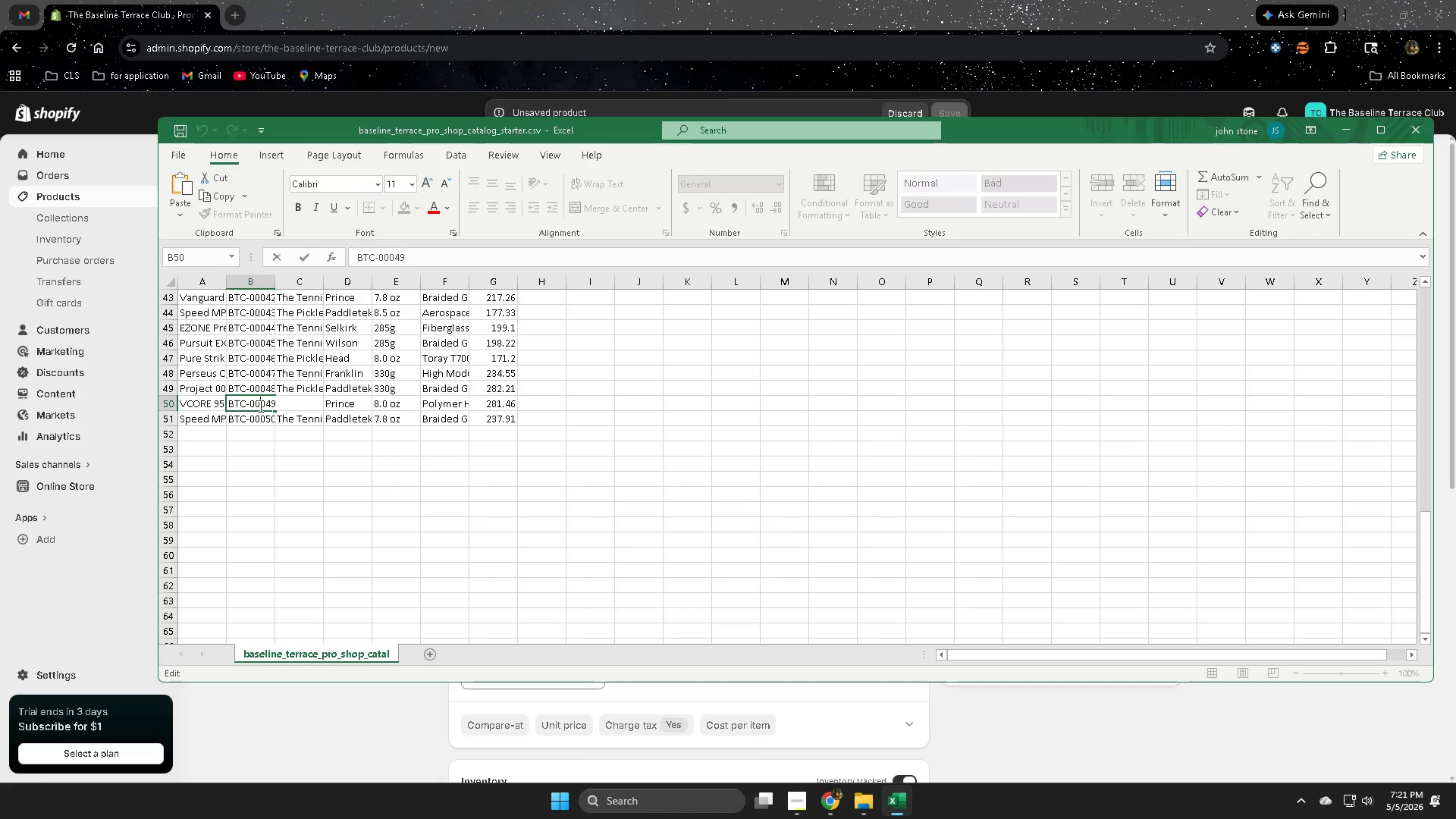 
triple_click([259, 406])
 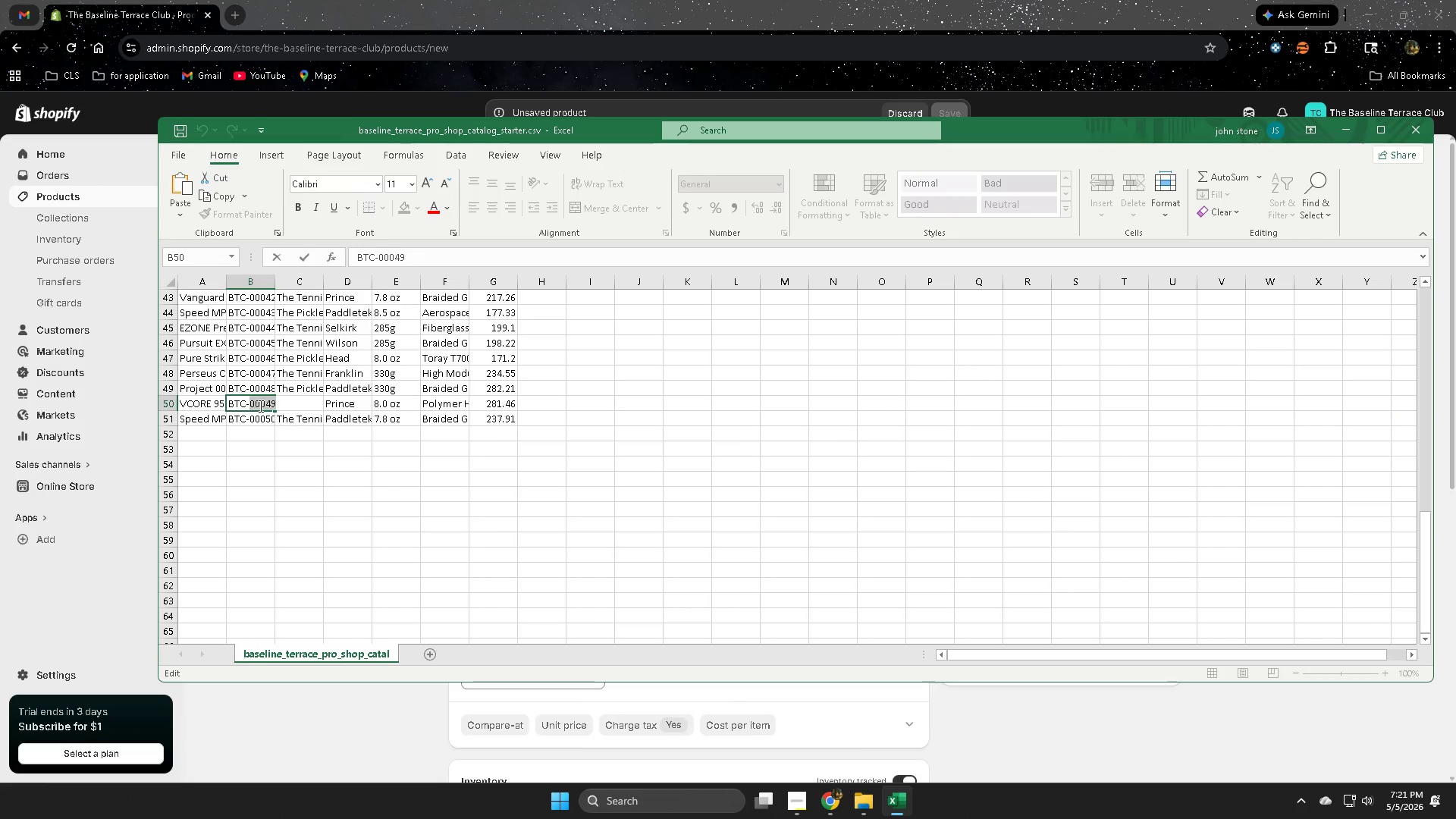 
left_click_drag(start_coordinate=[259, 406], to_coordinate=[233, 403])
 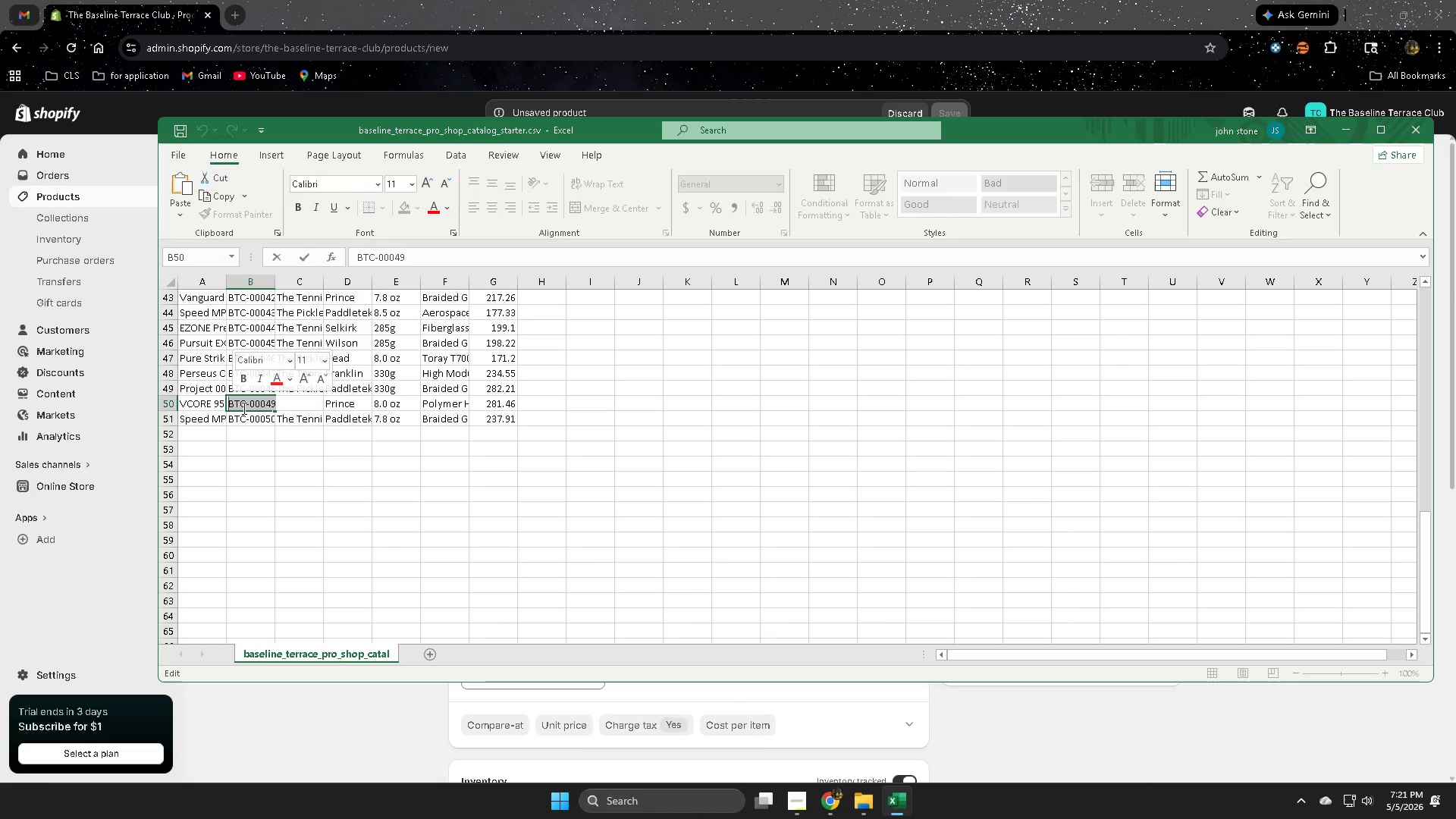 
key(Control+C)
 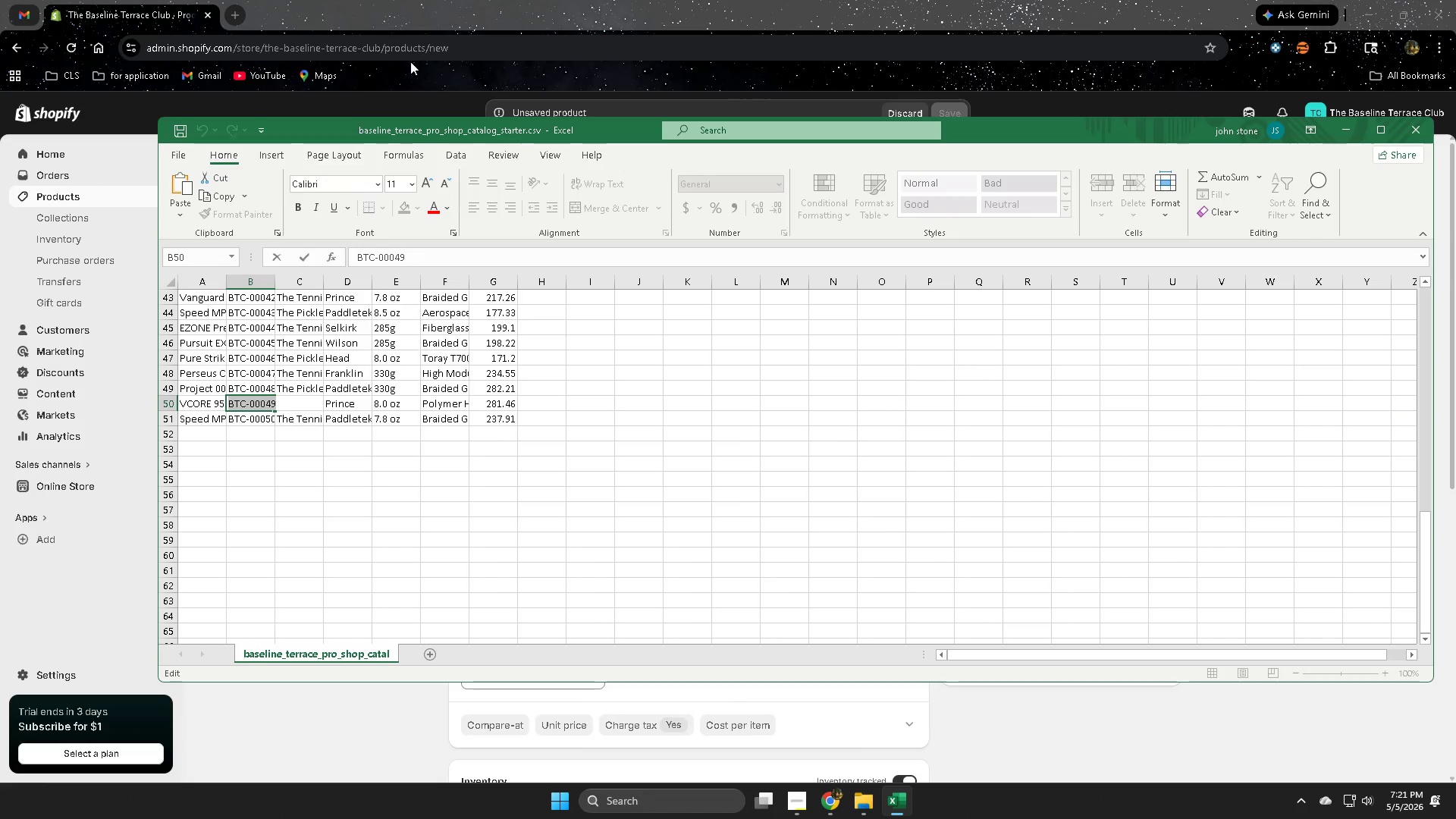 
left_click([470, 0])
 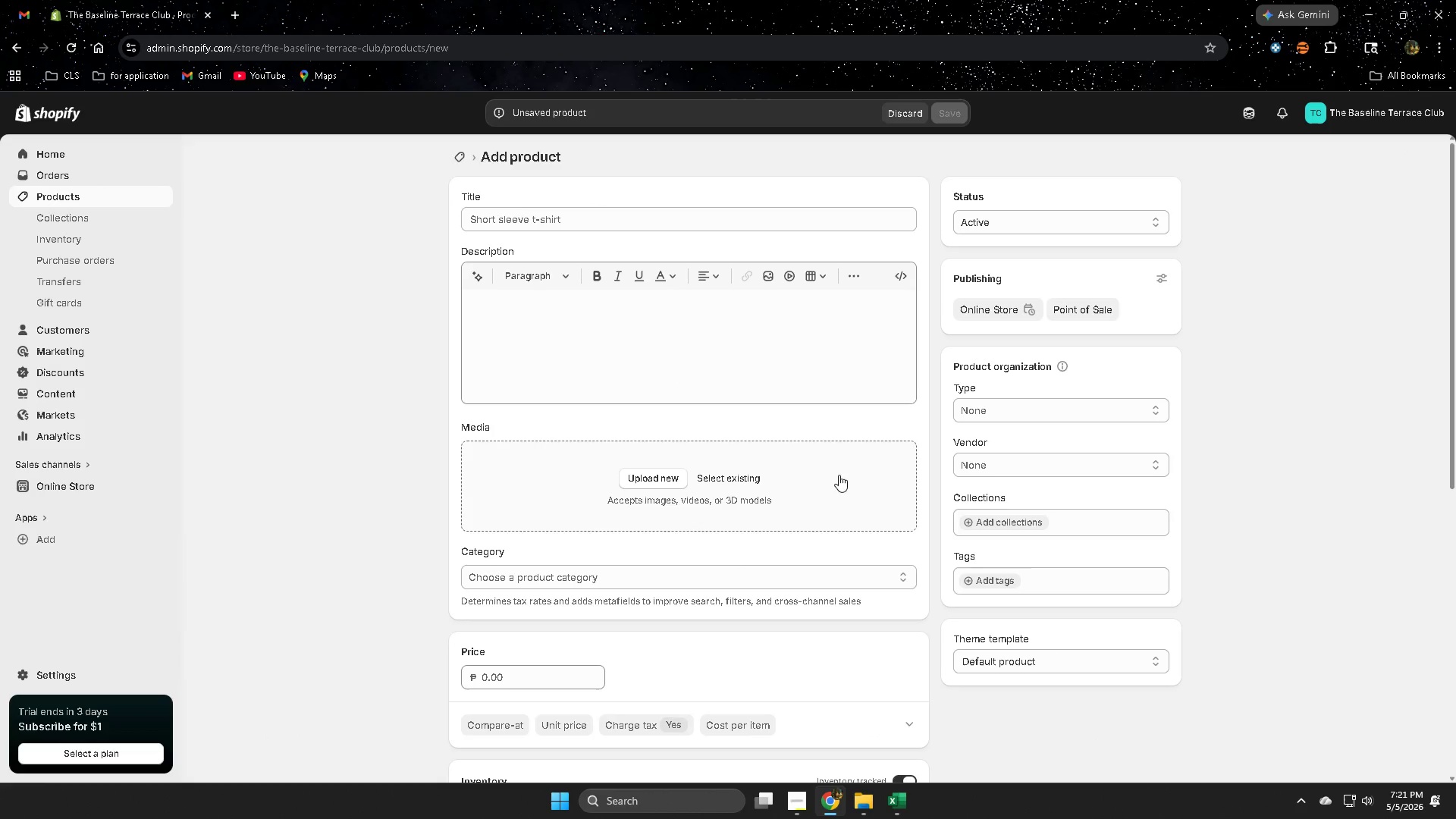 
scroll: coordinate [1001, 685], scroll_direction: down, amount: 3.0
 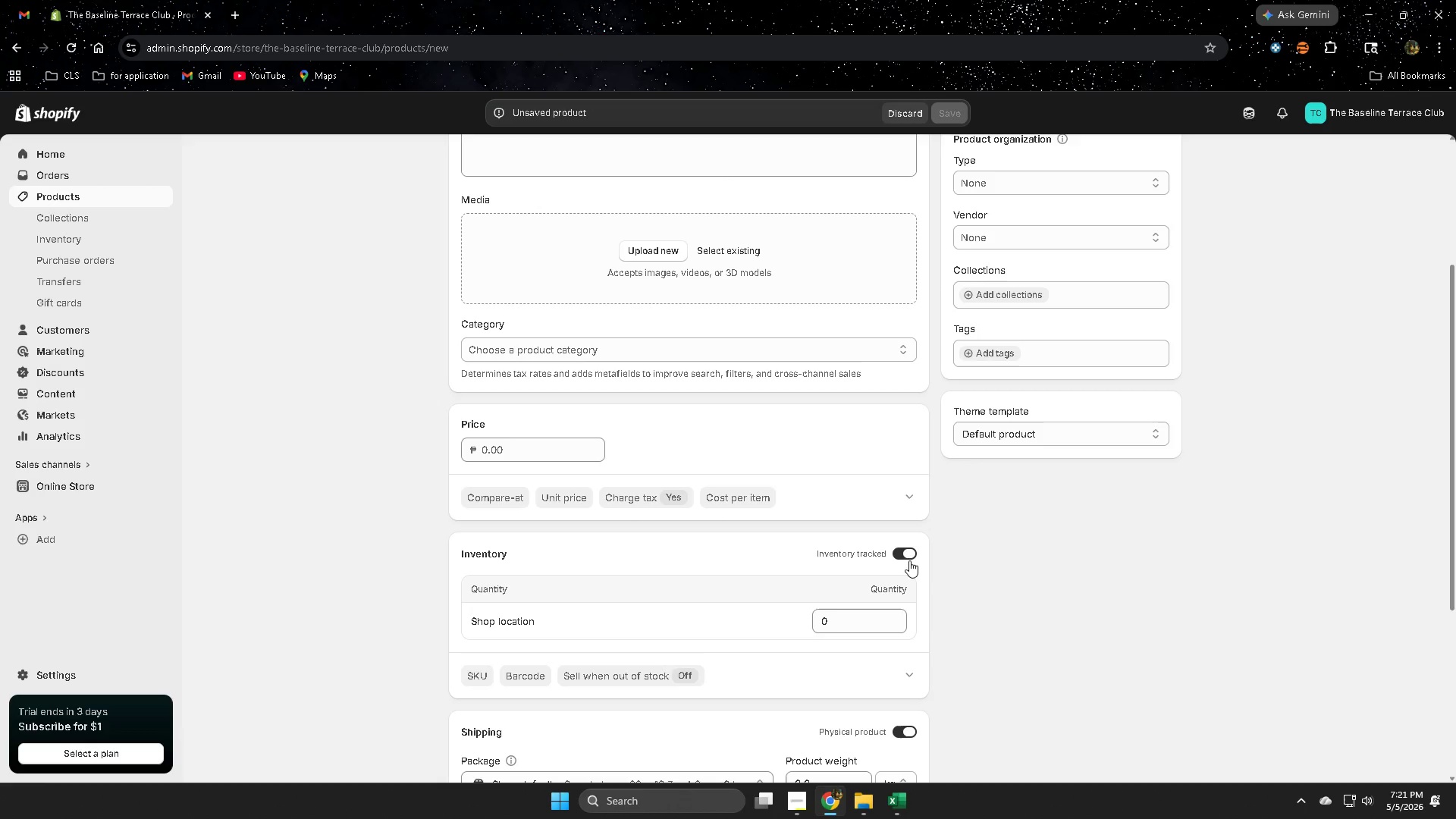 
left_click([908, 557])
 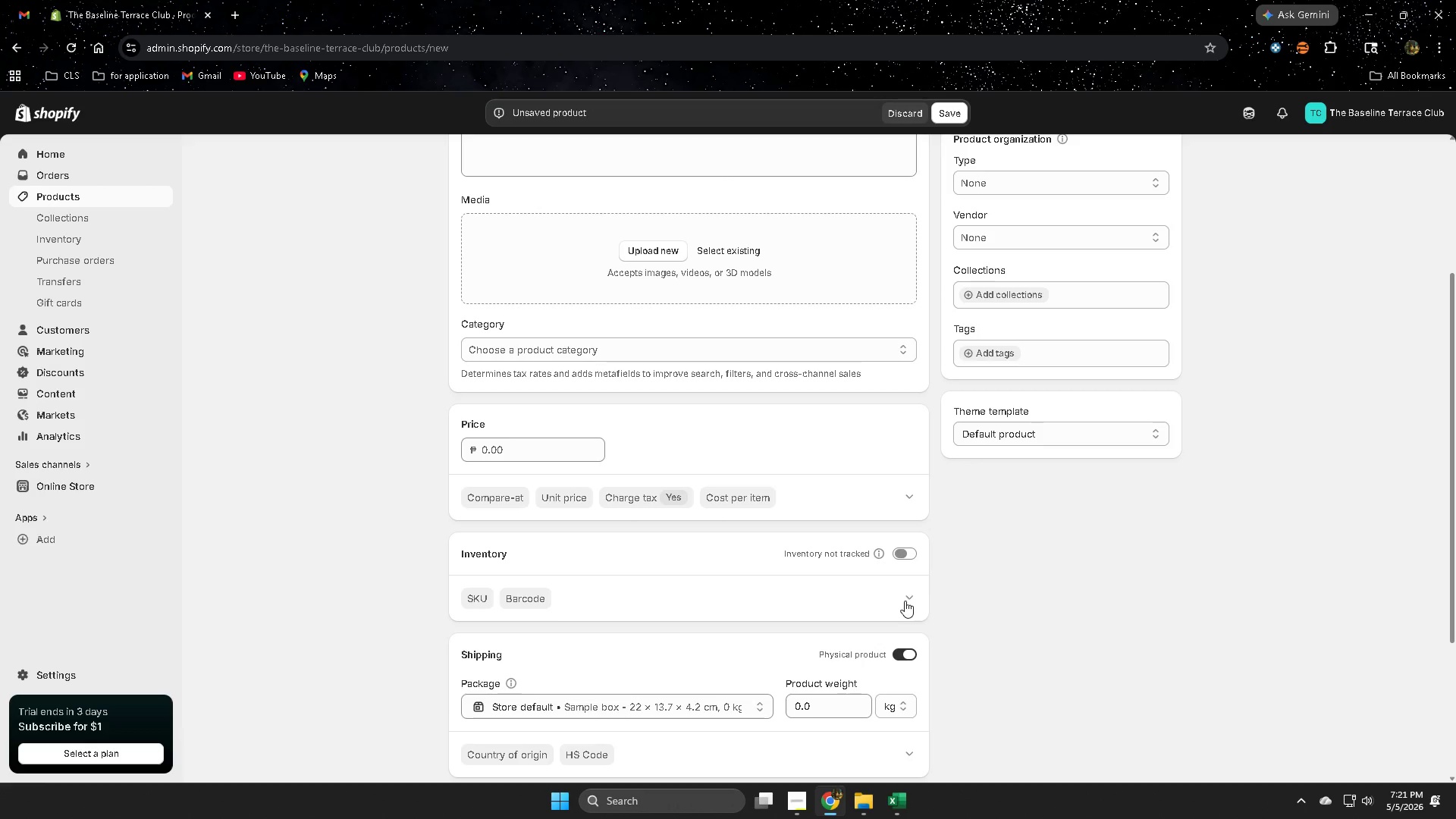 
left_click([909, 597])
 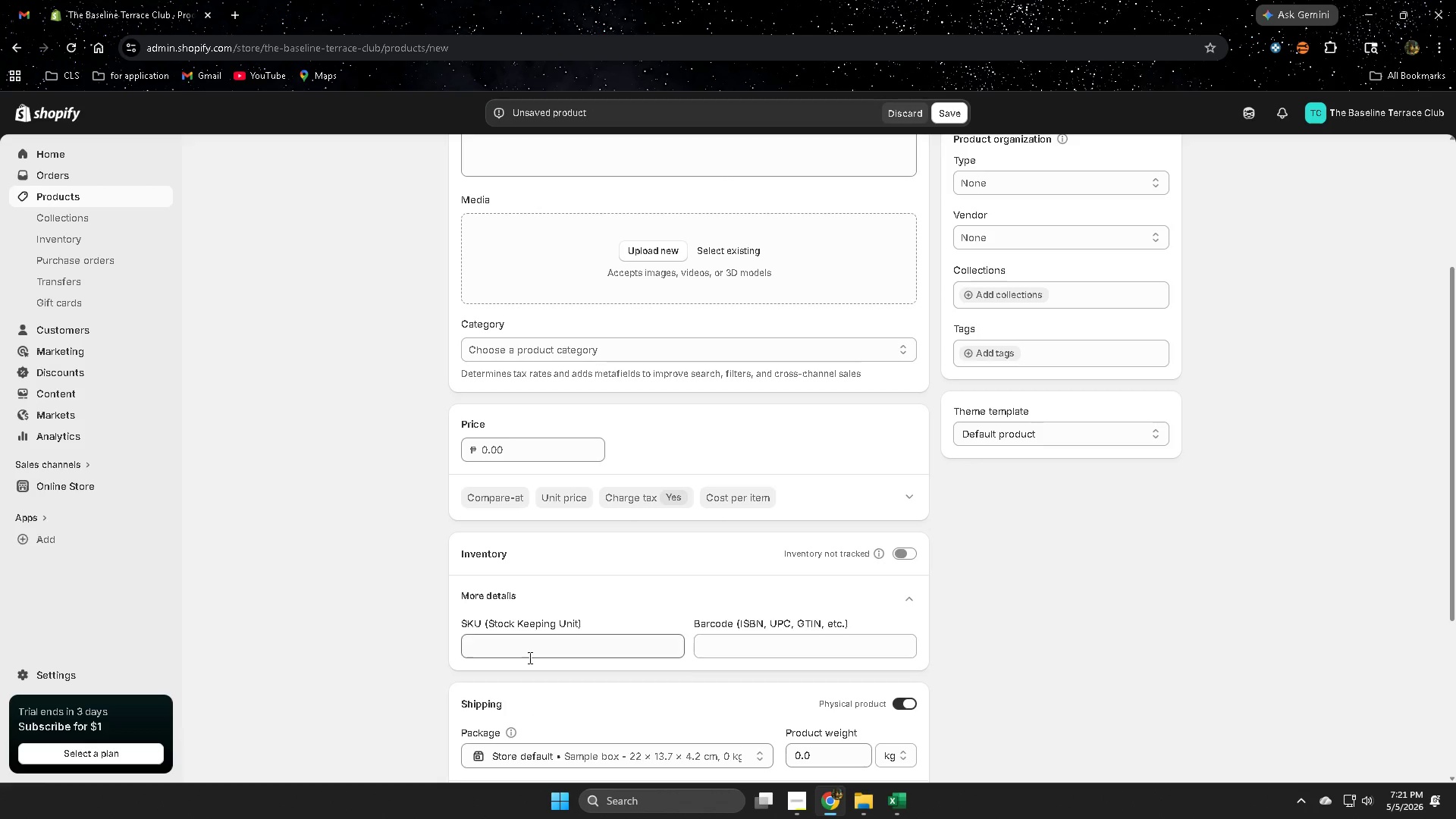 
left_click([530, 646])
 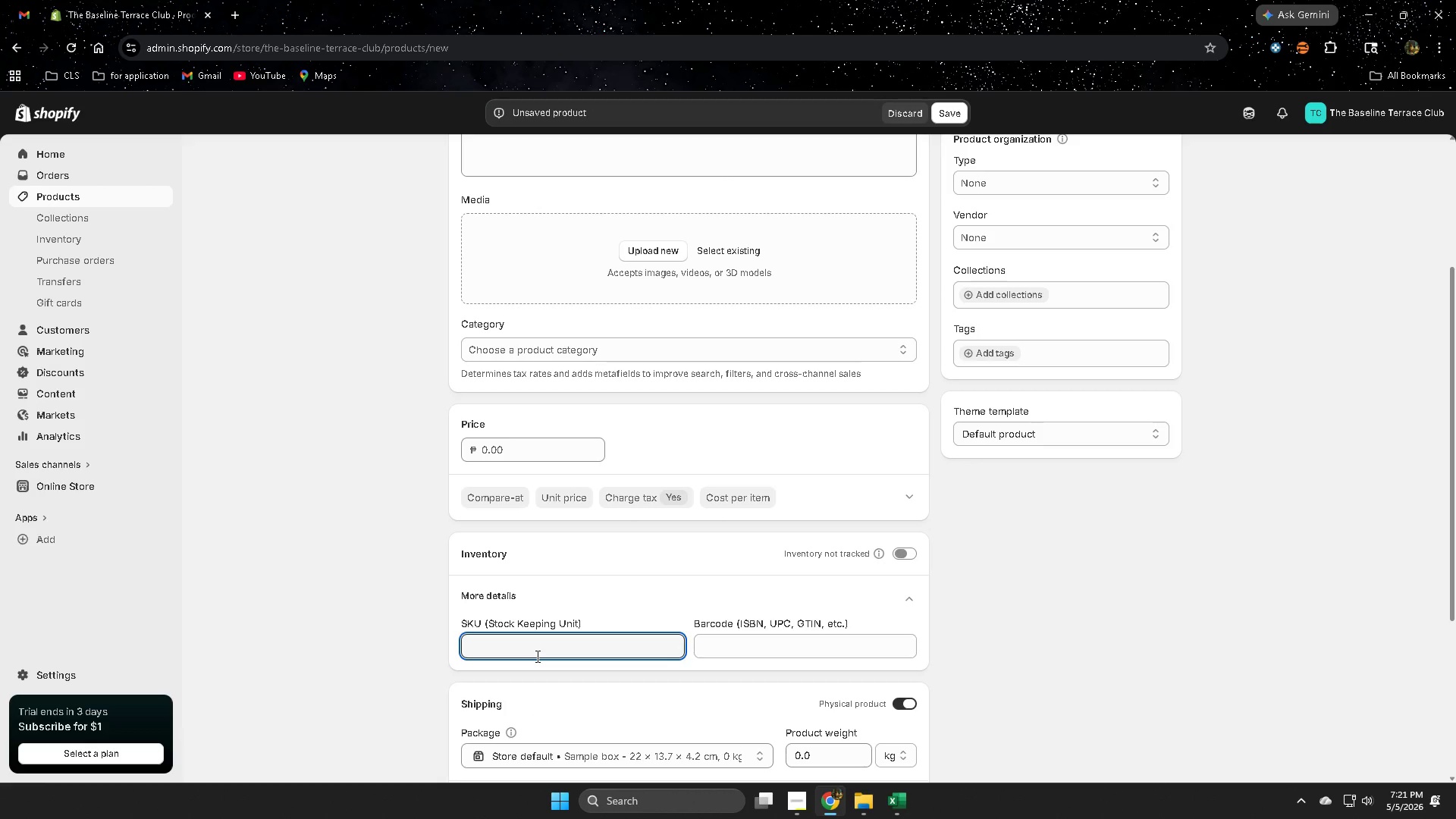 
key(Control+V)
 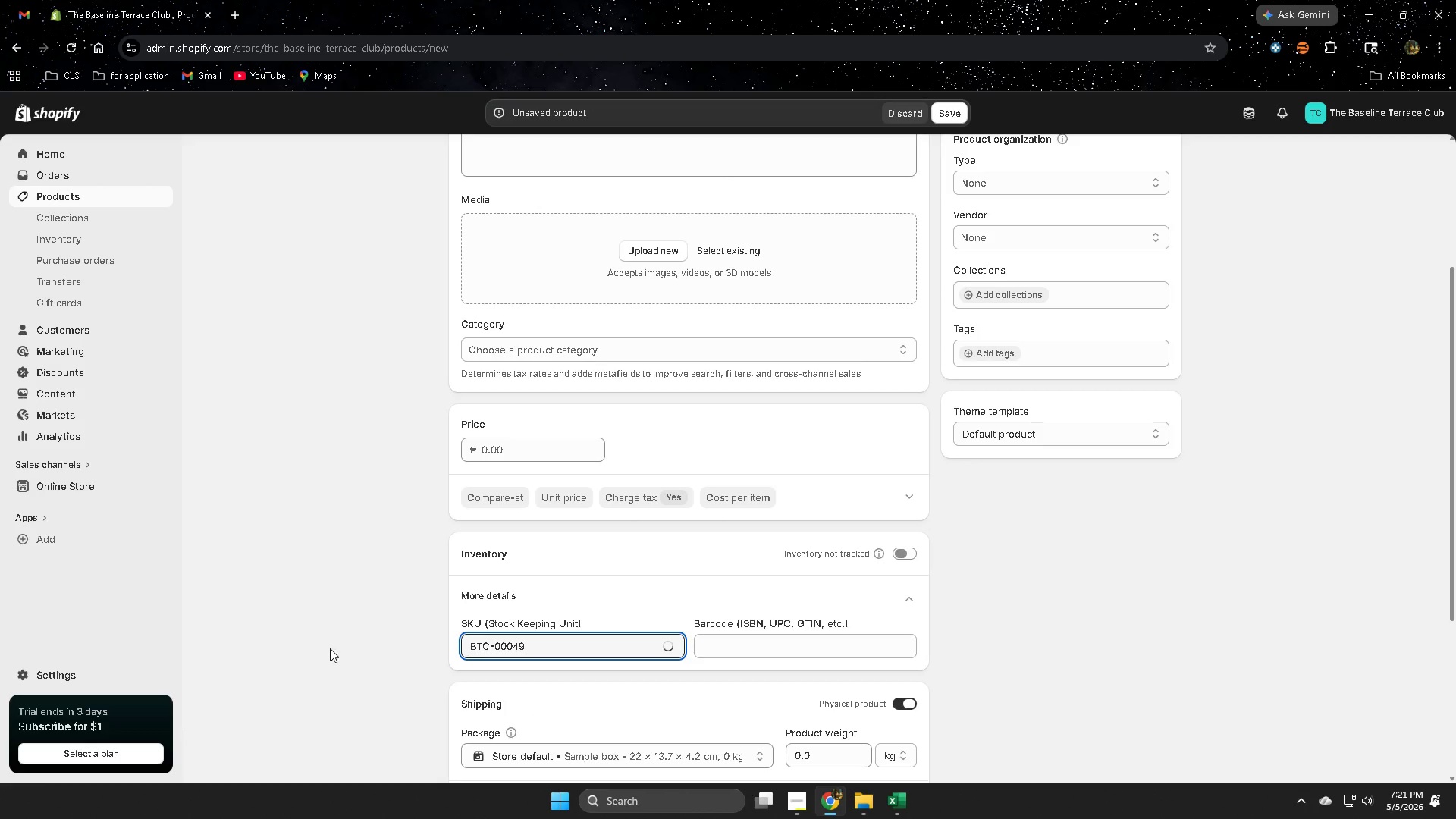 
left_click([350, 649])
 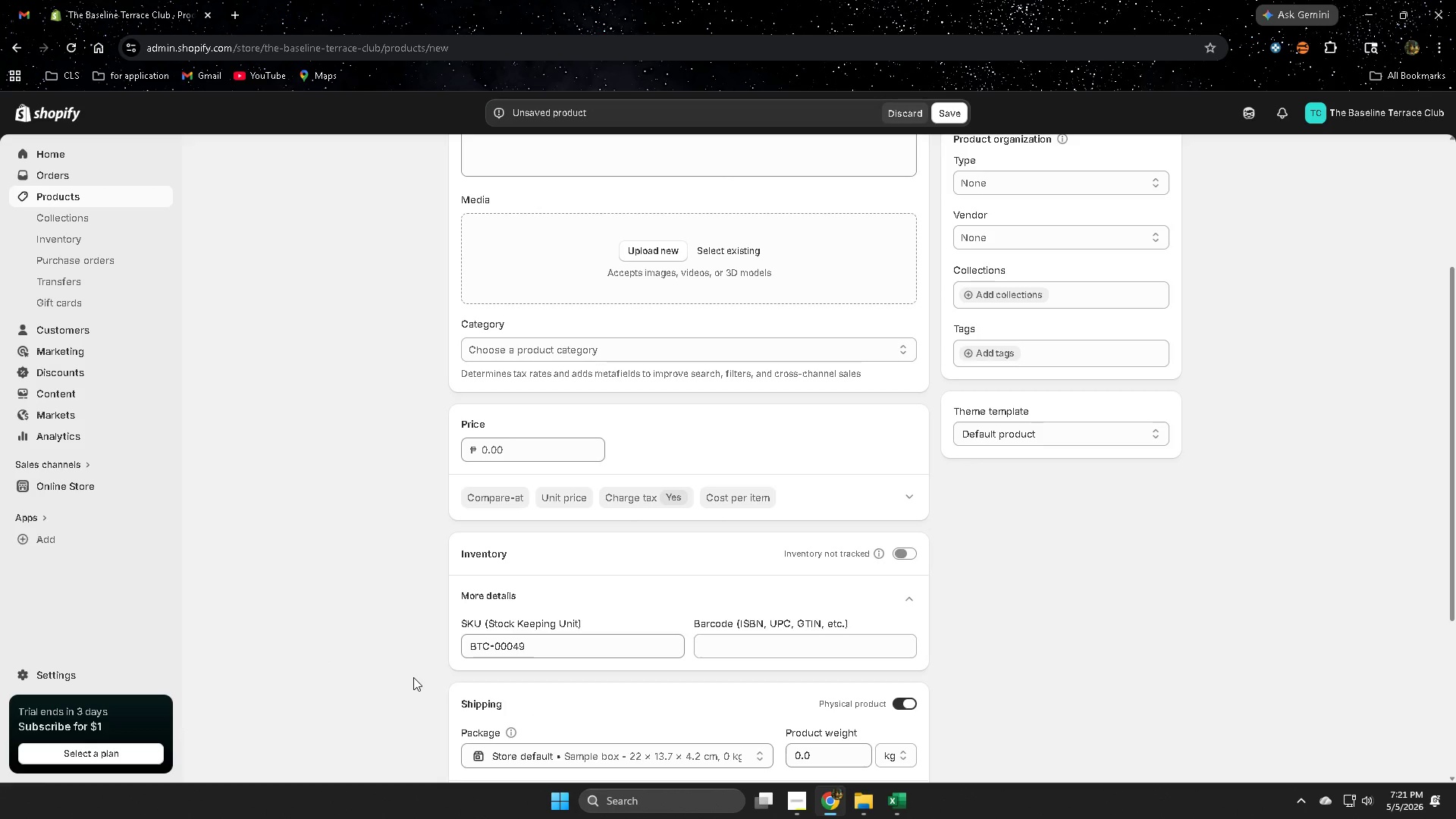 
wait(29.62)
 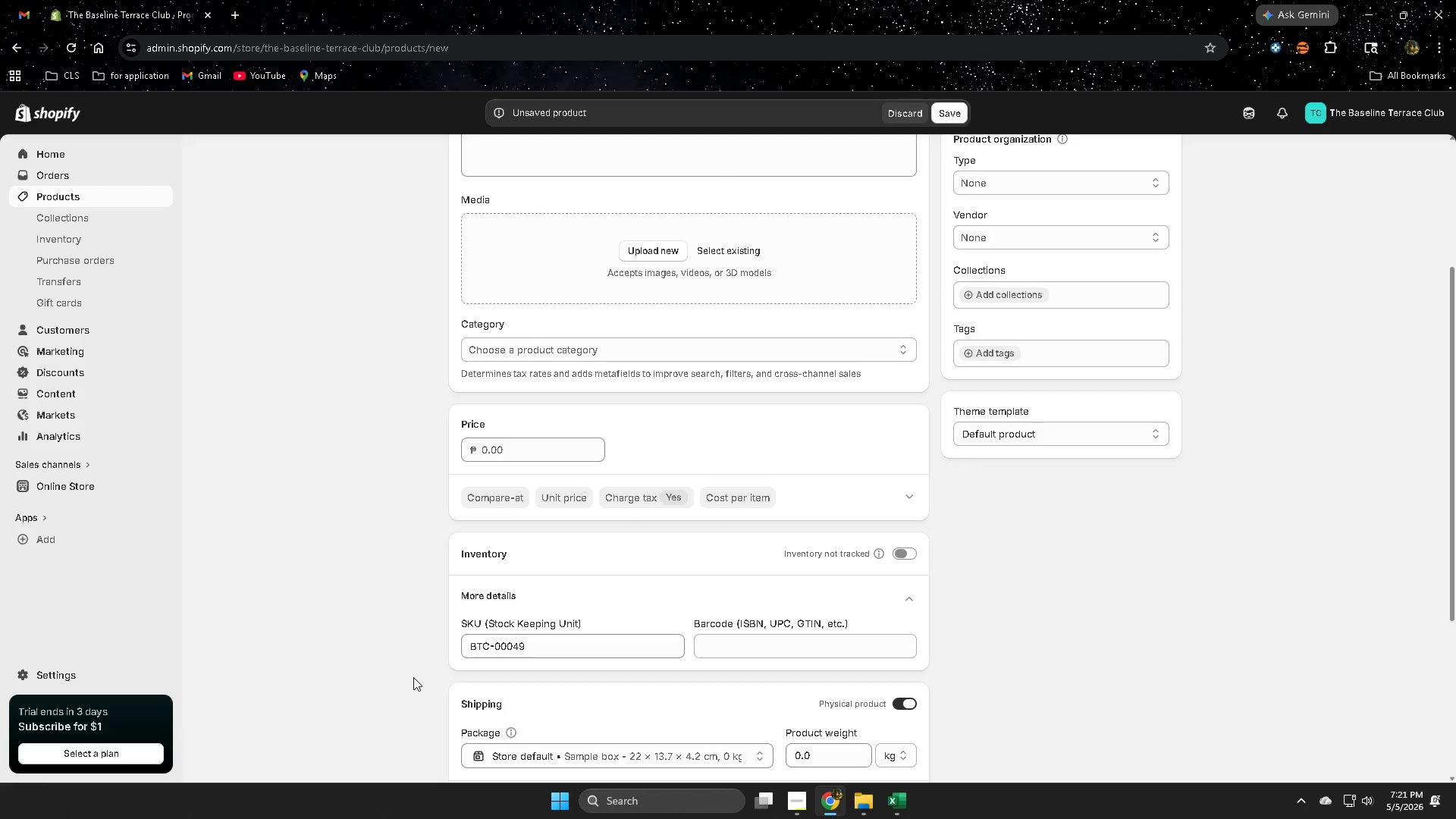 
left_click([902, 802])
 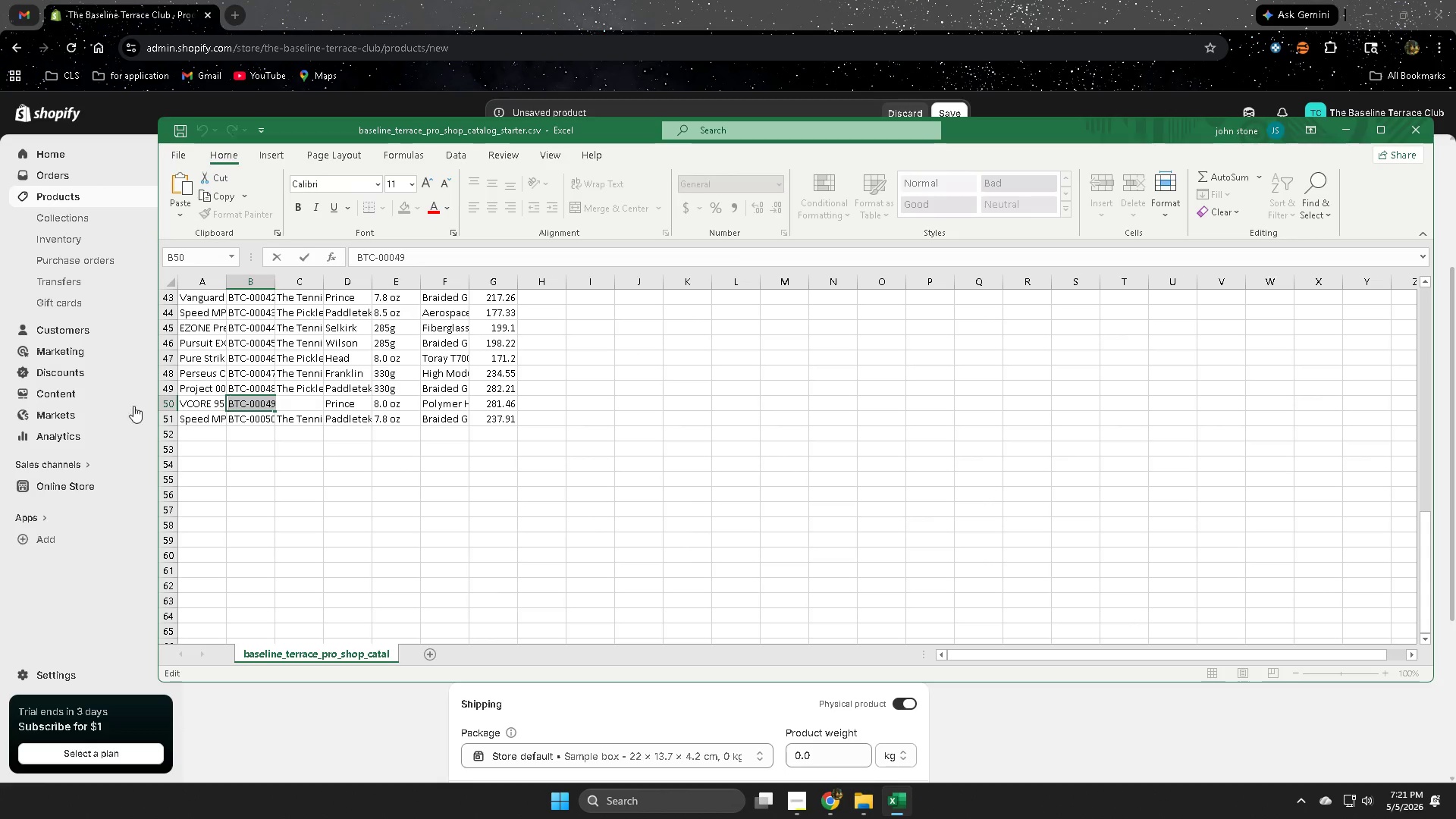 
left_click([167, 406])
 